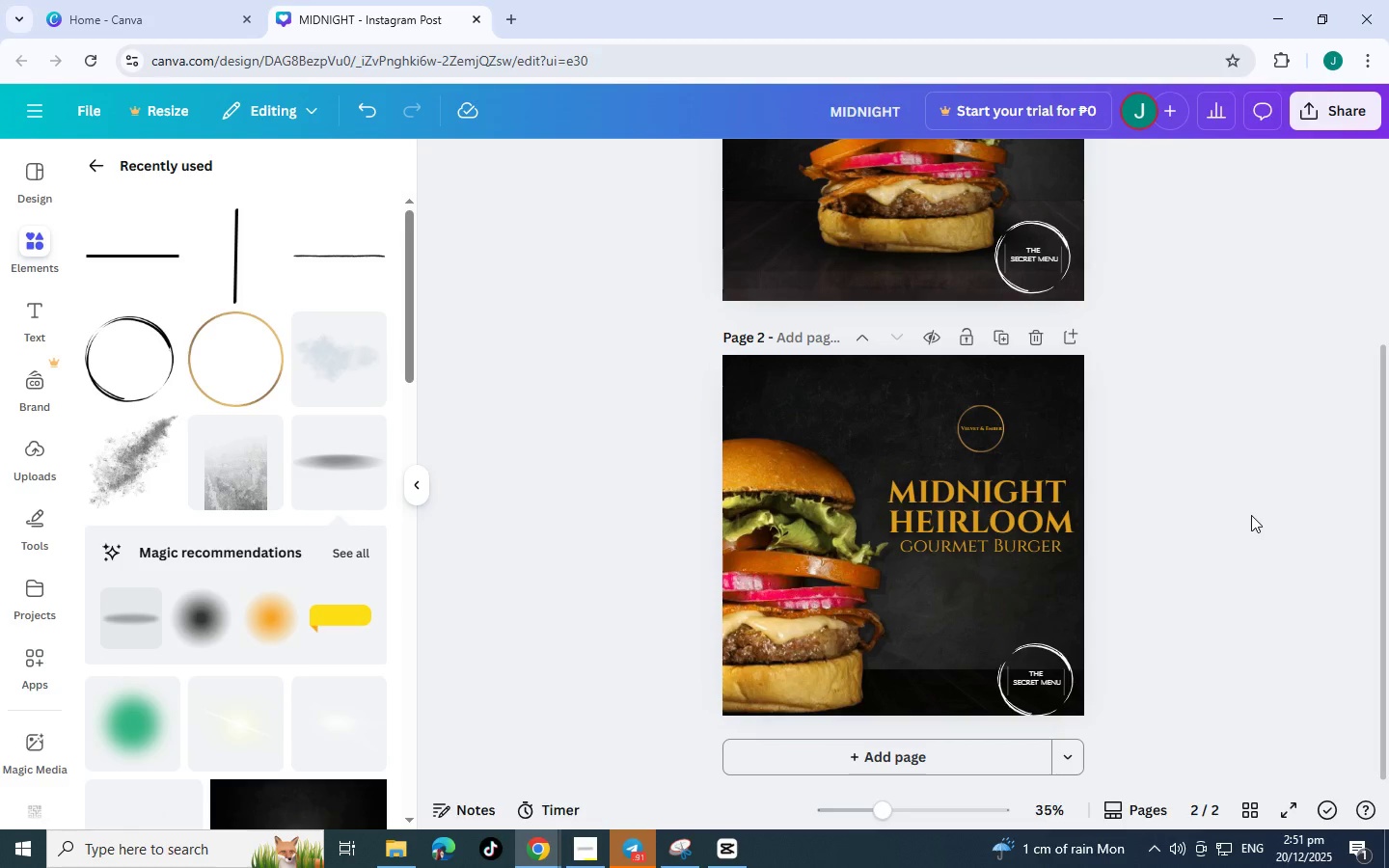 
scroll: coordinate [1102, 533], scroll_direction: none, amount: 0.0
 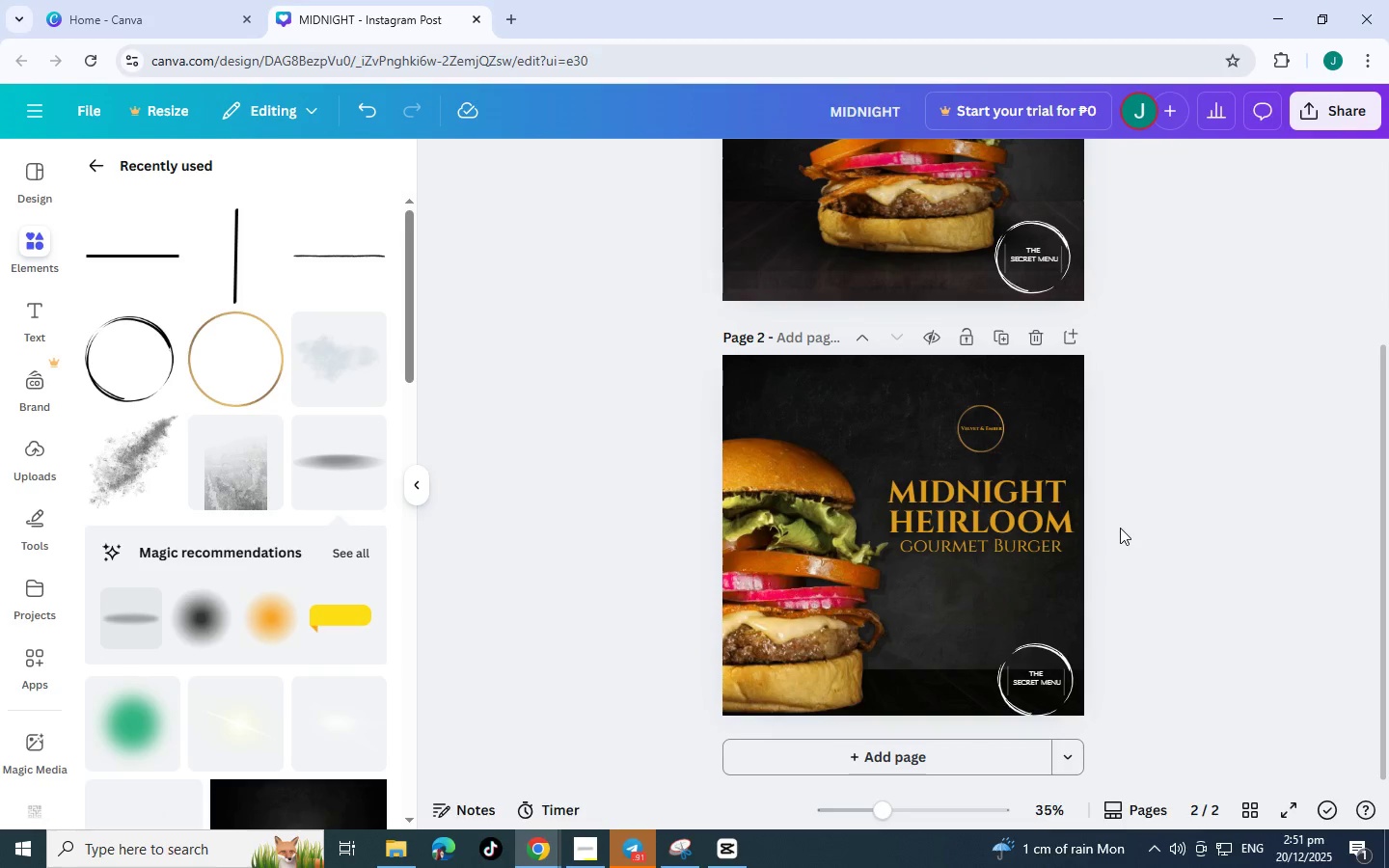 
scroll: coordinate [1120, 528], scroll_direction: down, amount: 3.0
 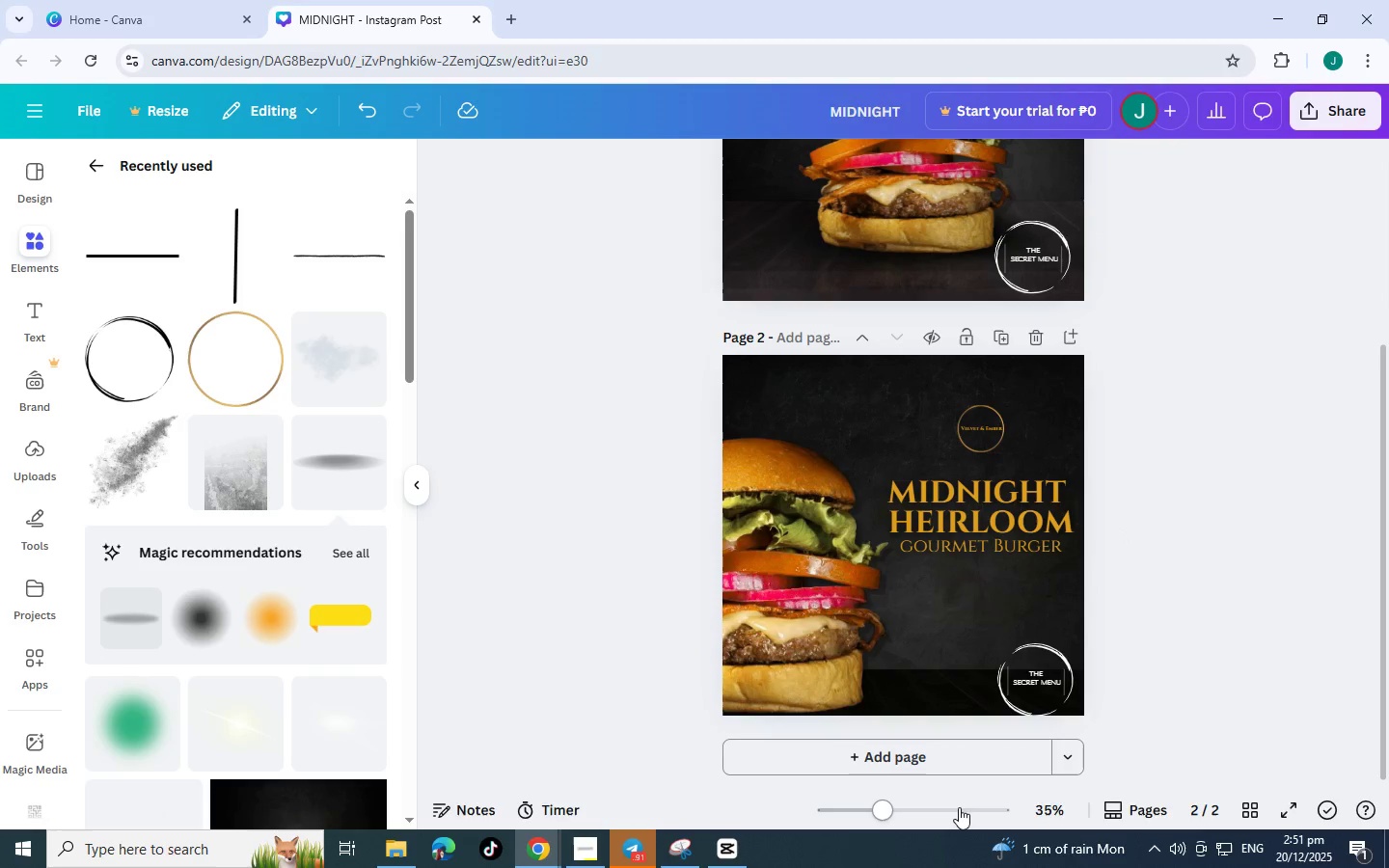 
left_click([957, 807])
 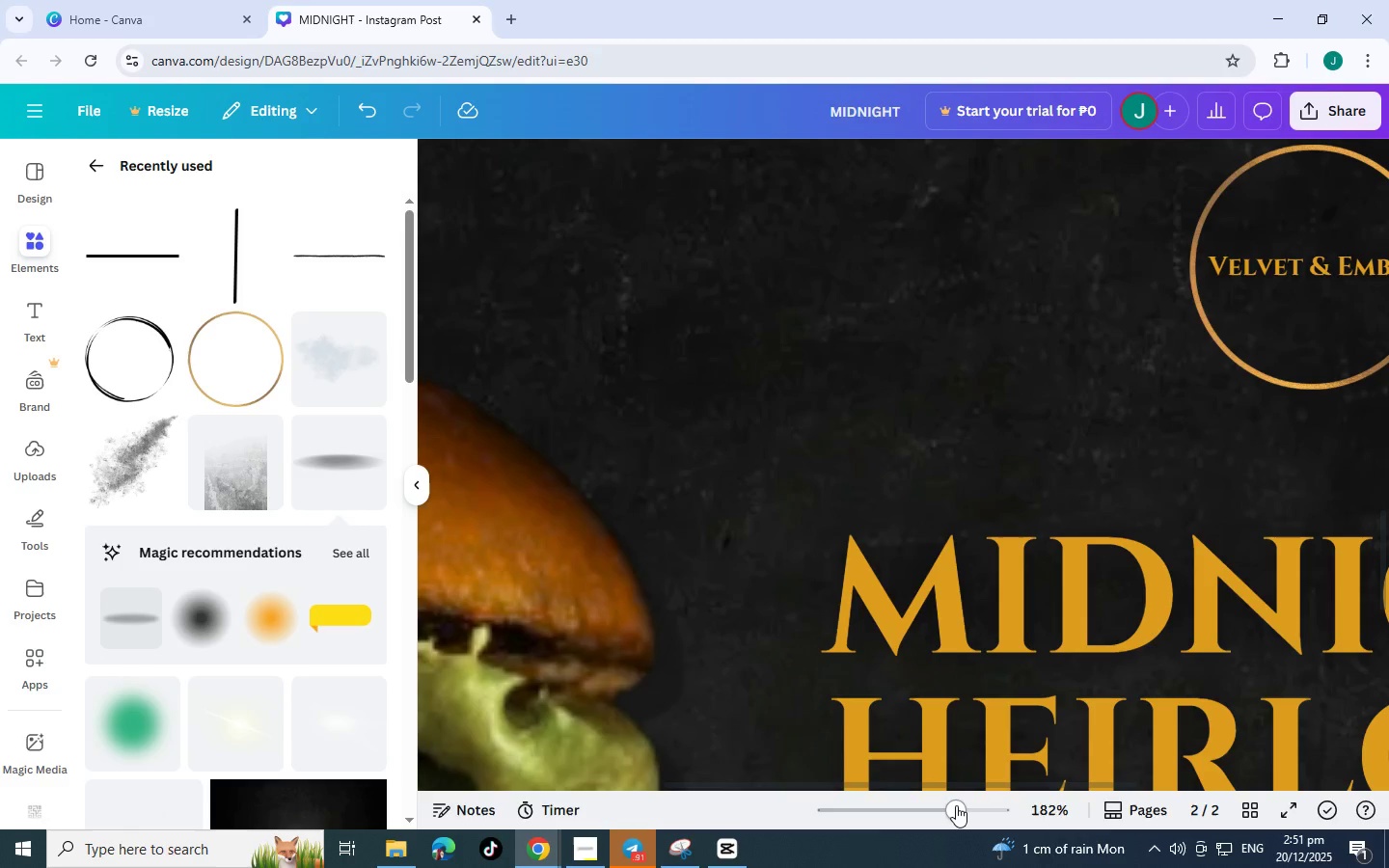 
scroll: coordinate [974, 764], scroll_direction: down, amount: 9.0
 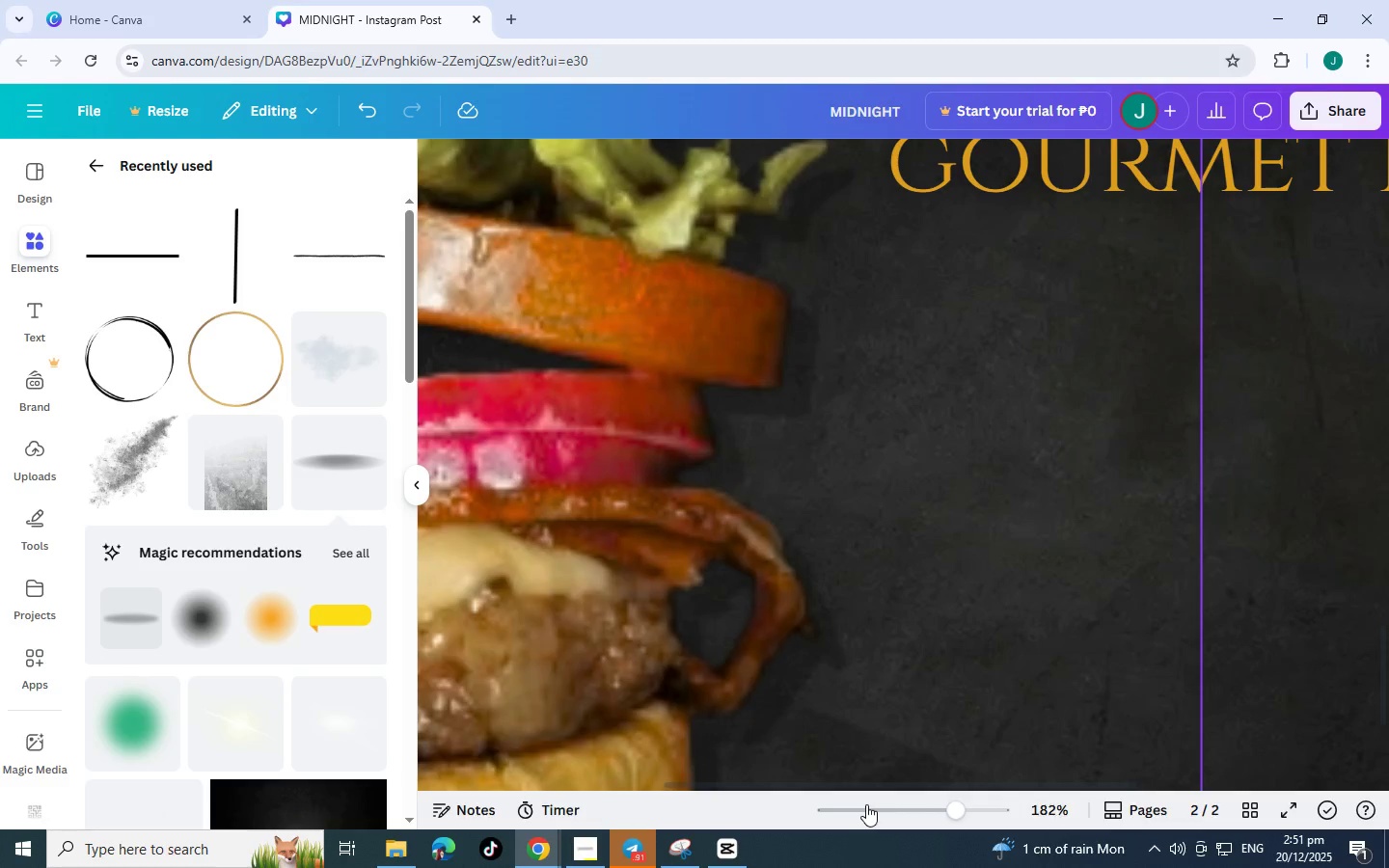 
left_click([915, 808])
 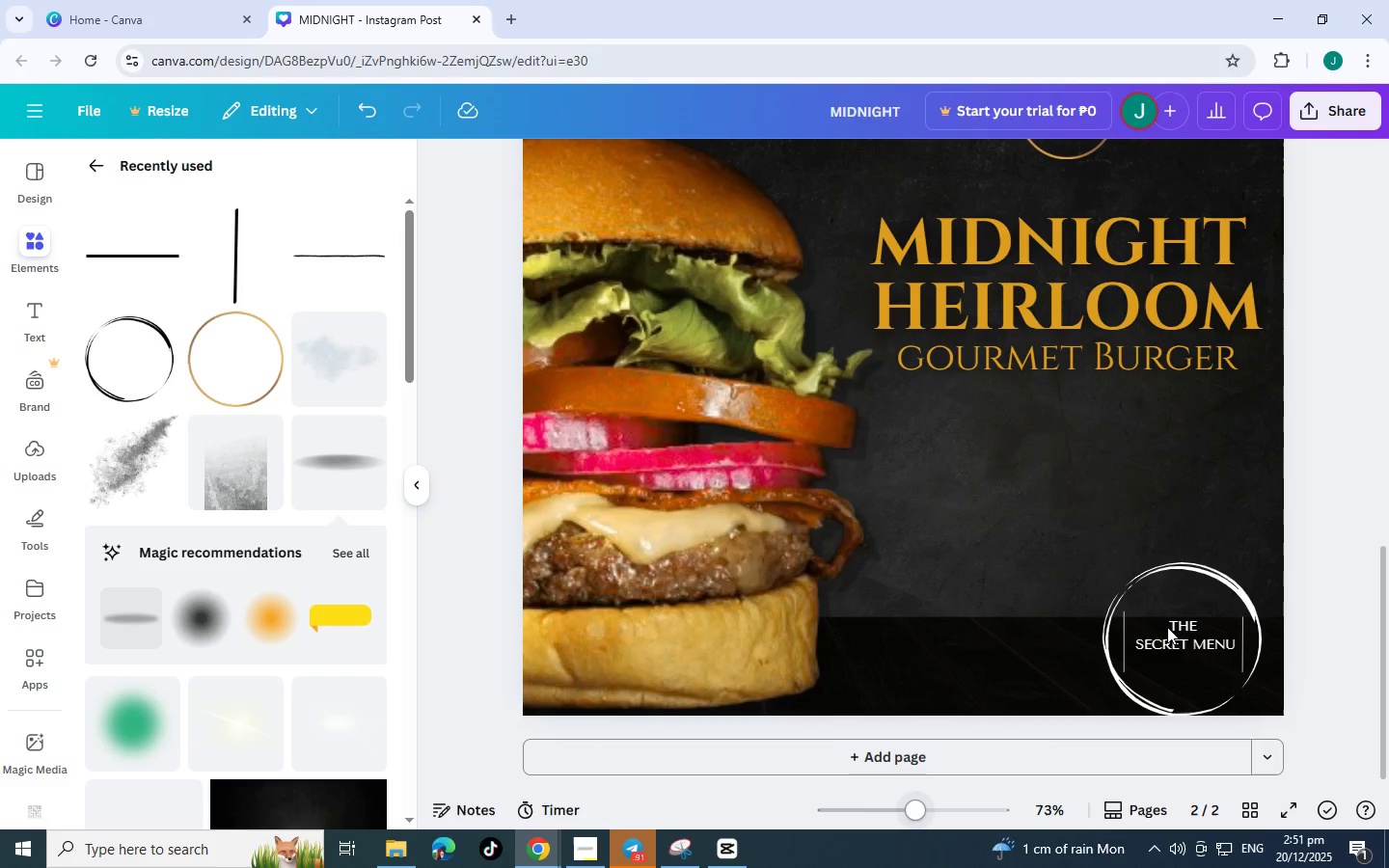 
left_click_drag(start_coordinate=[1177, 633], to_coordinate=[1053, 620])
 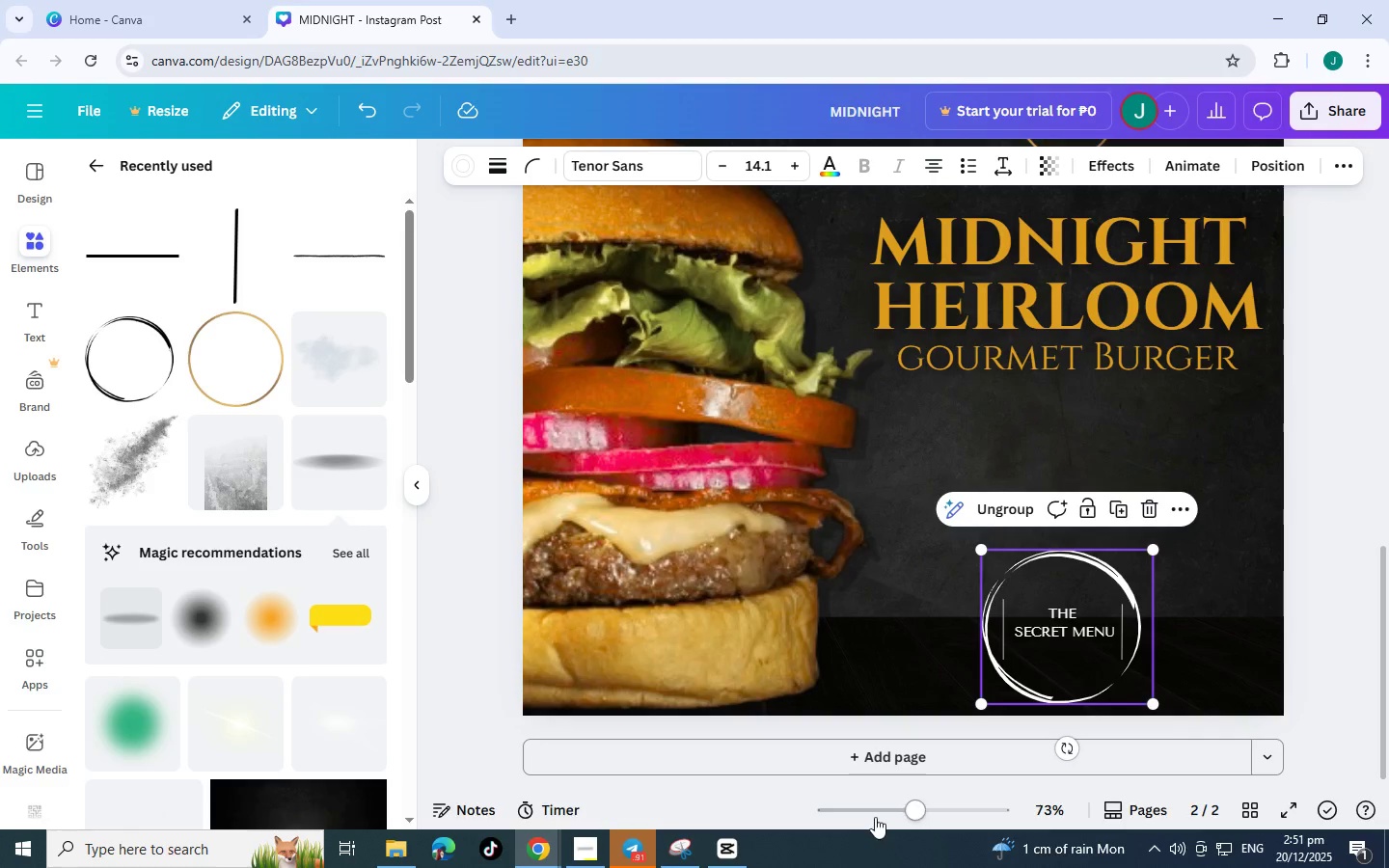 
left_click([881, 803])
 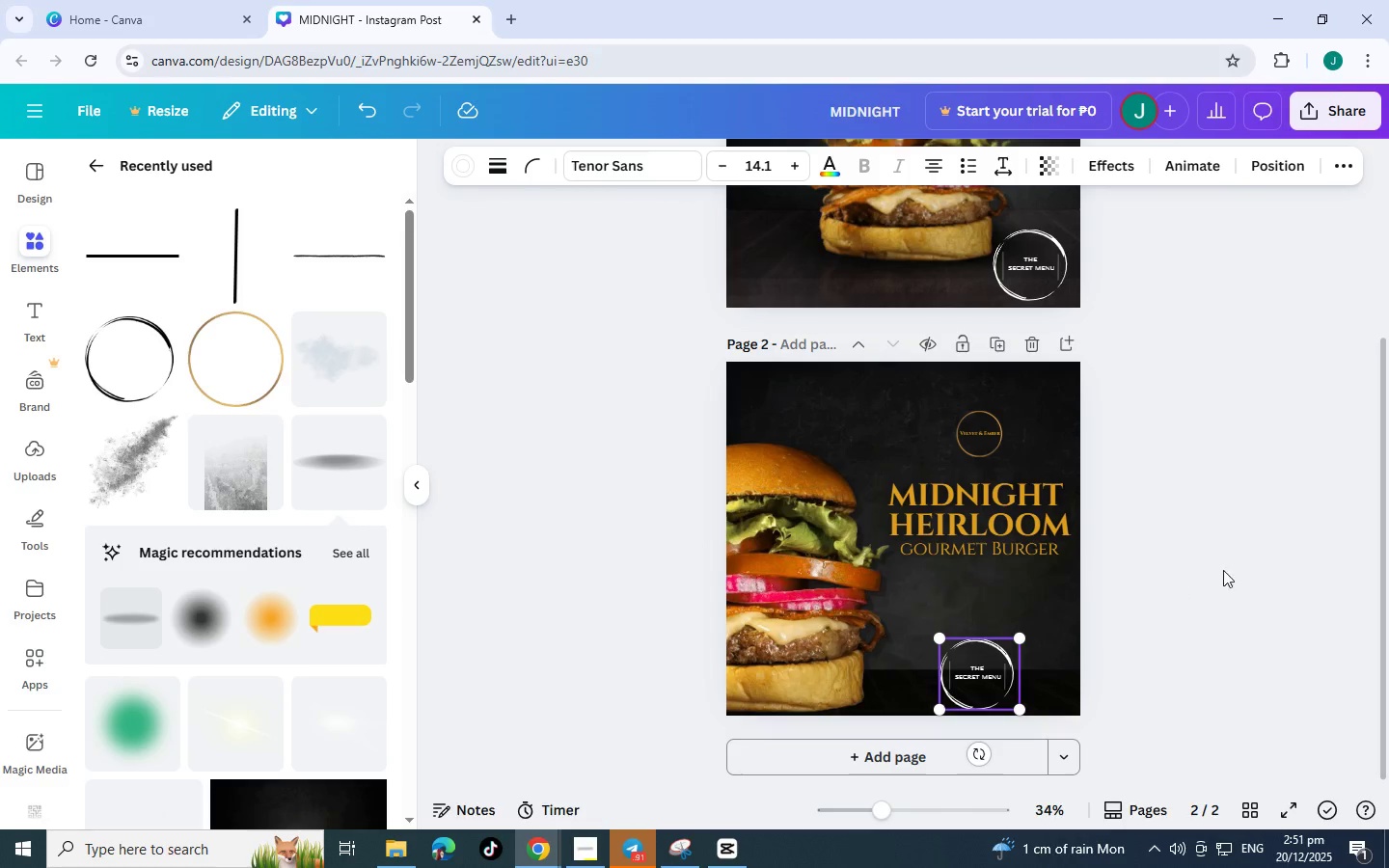 
left_click([1254, 564])
 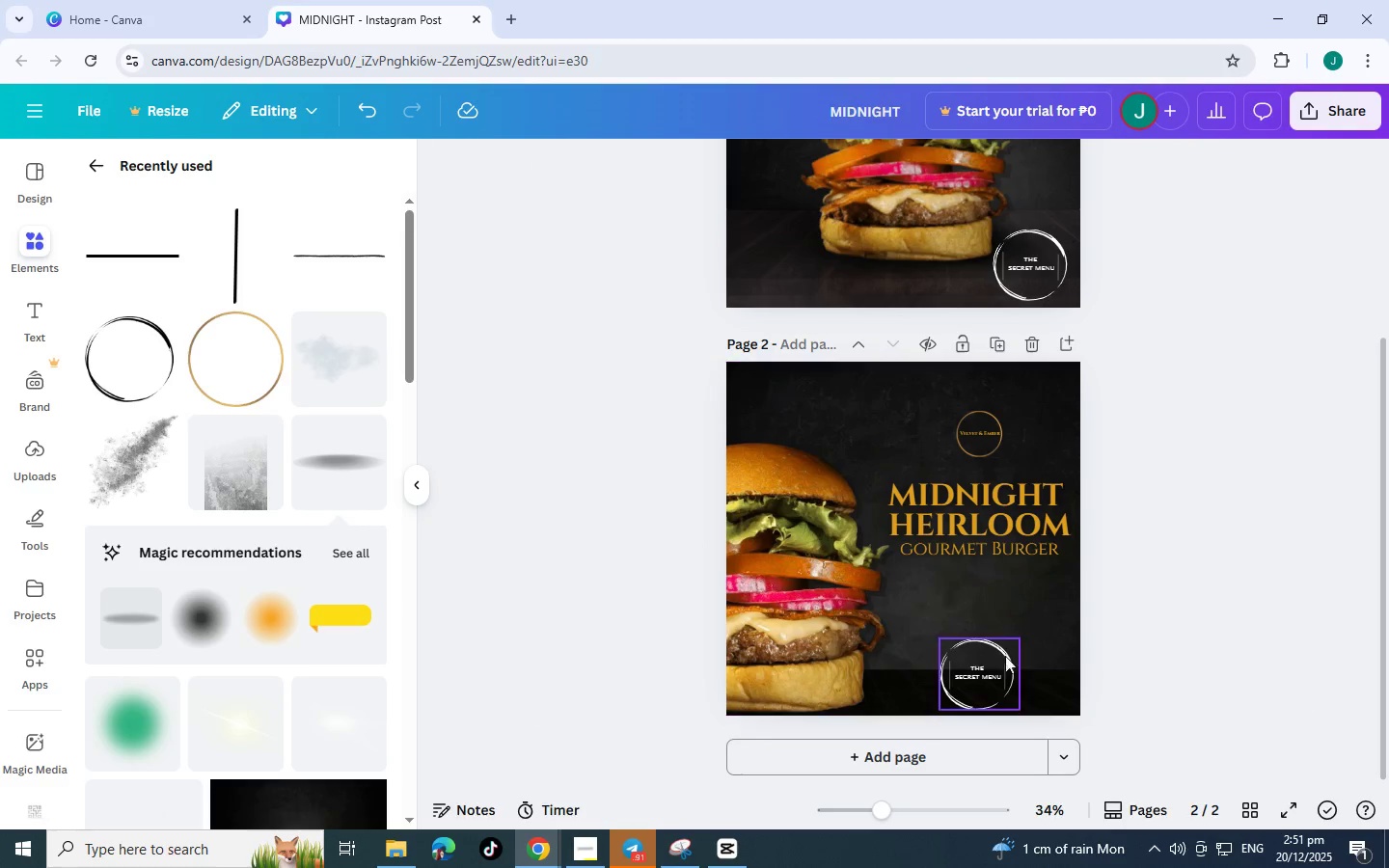 
left_click_drag(start_coordinate=[974, 668], to_coordinate=[906, 671])
 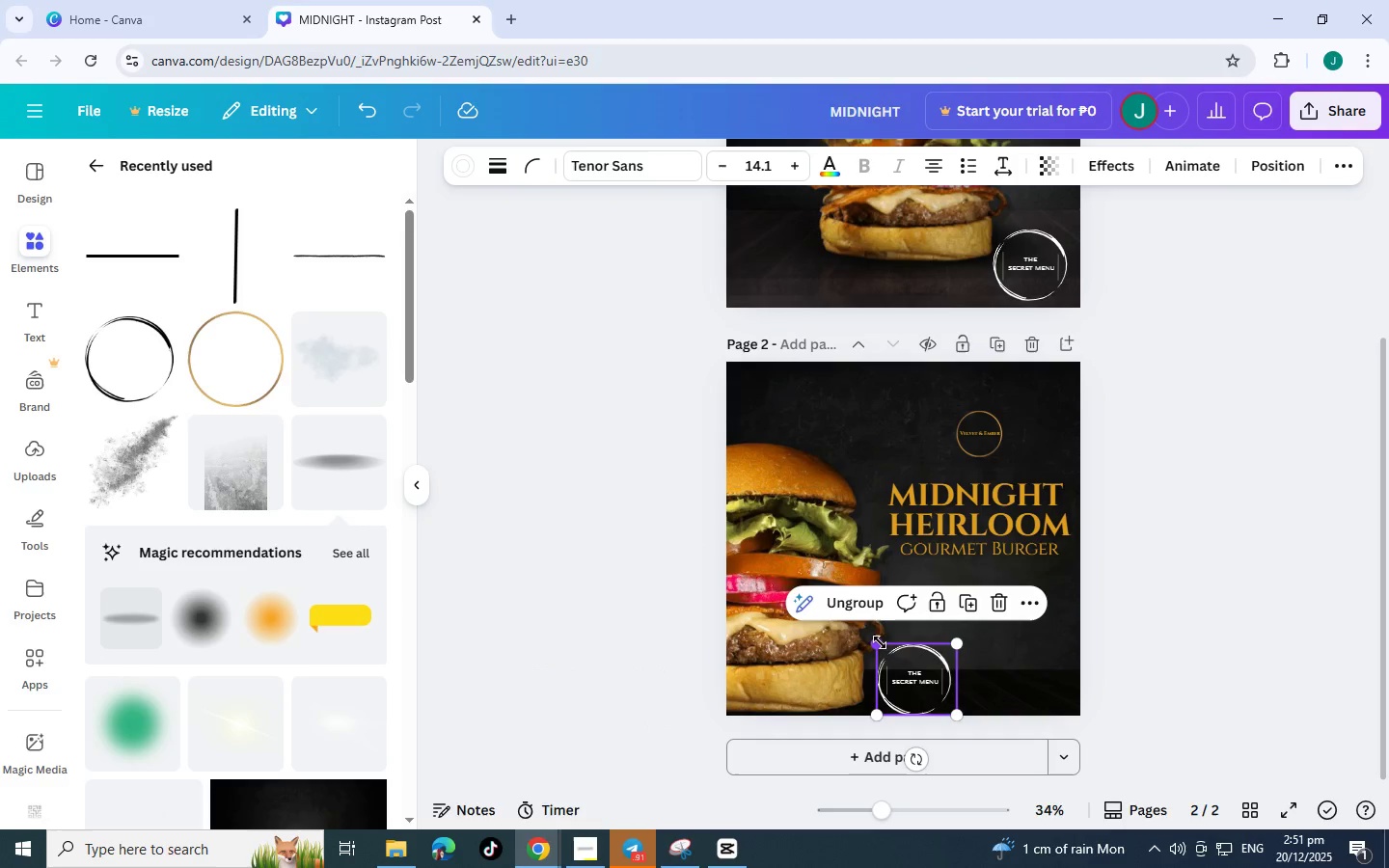 
left_click_drag(start_coordinate=[880, 642], to_coordinate=[913, 663])
 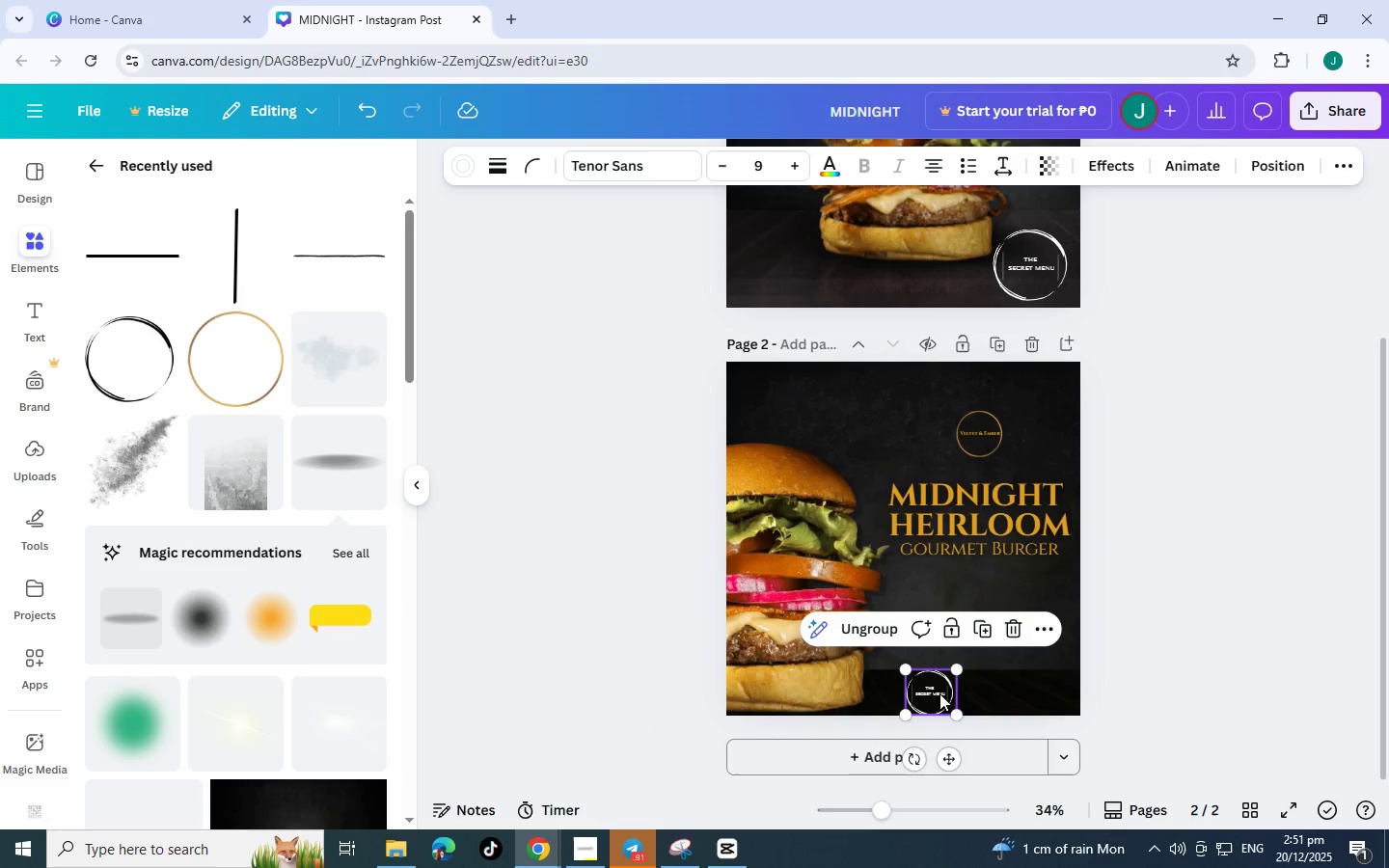 
left_click_drag(start_coordinate=[940, 693], to_coordinate=[988, 686])
 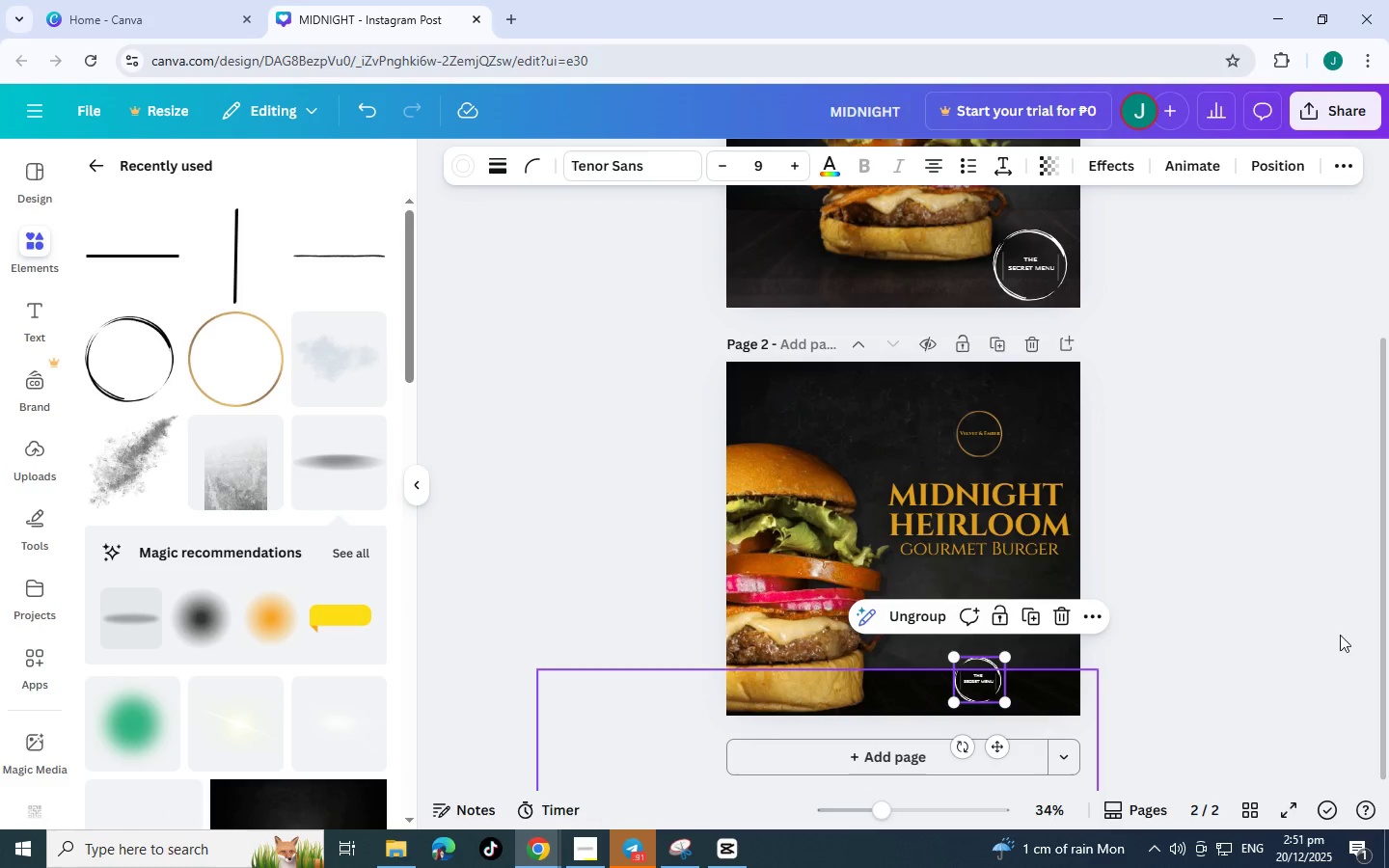 
left_click([1340, 635])
 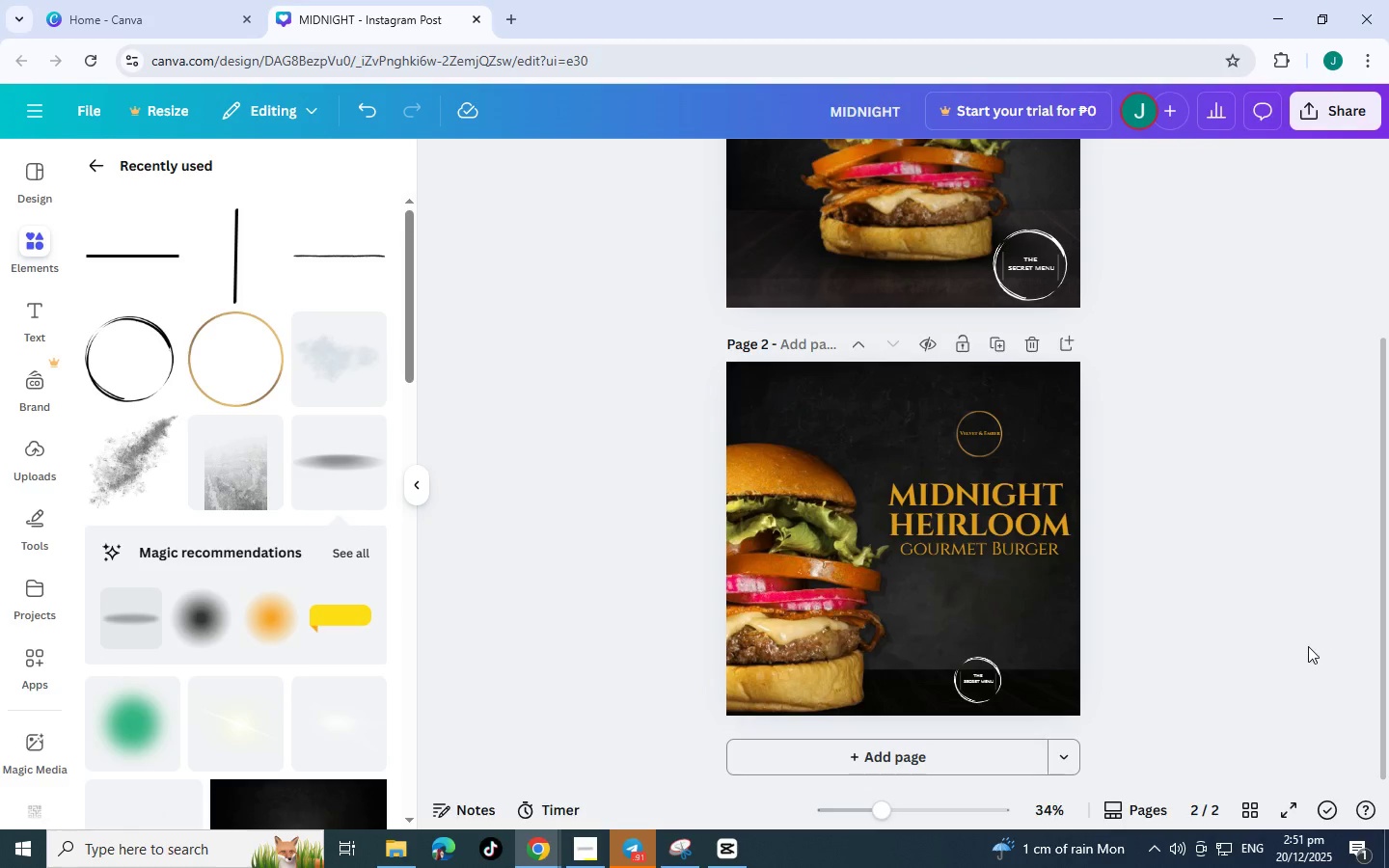 
scroll: coordinate [1304, 633], scroll_direction: down, amount: 2.0
 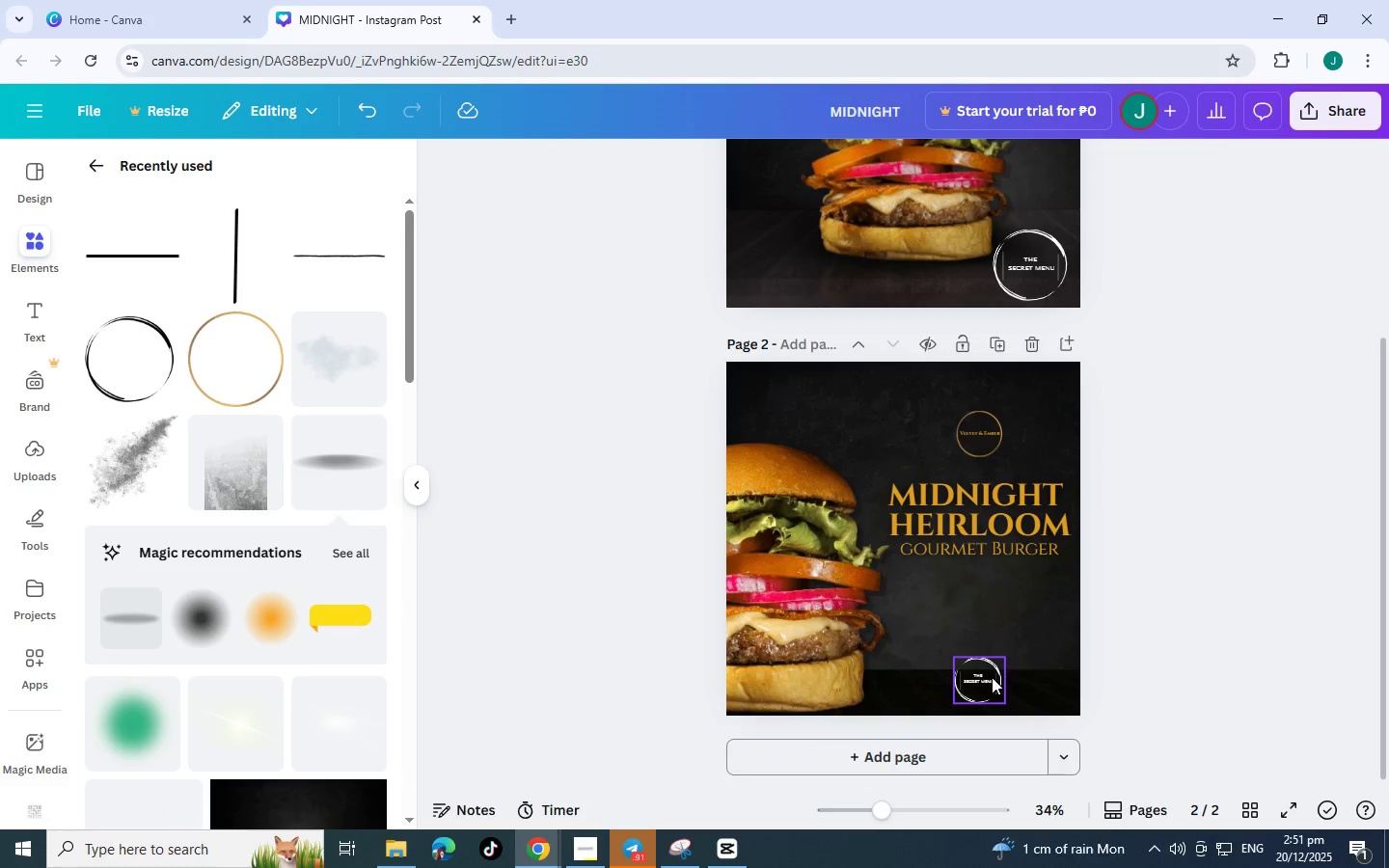 
left_click_drag(start_coordinate=[988, 681], to_coordinate=[987, 637])
 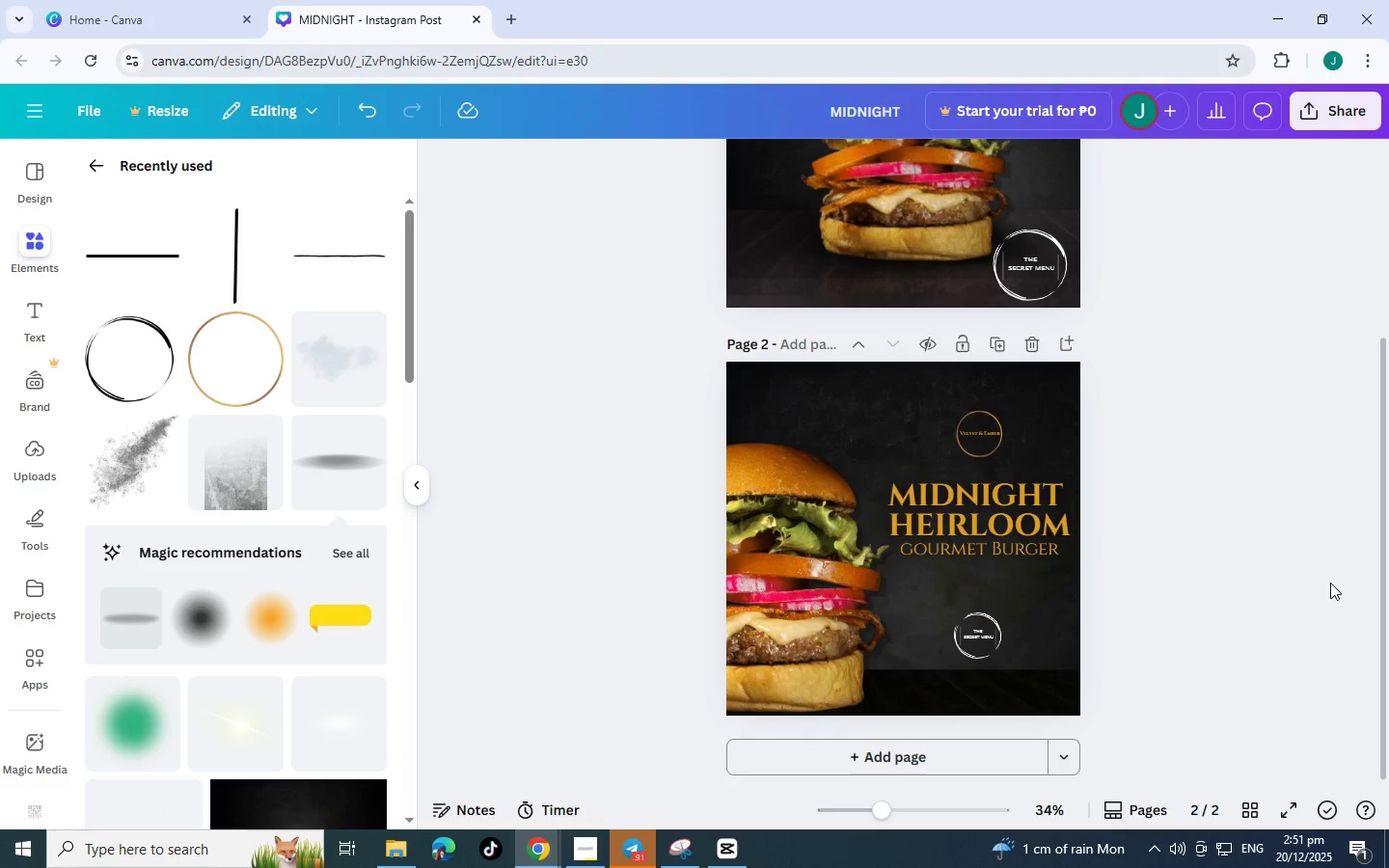 
scroll: coordinate [1265, 611], scroll_direction: up, amount: 4.0
 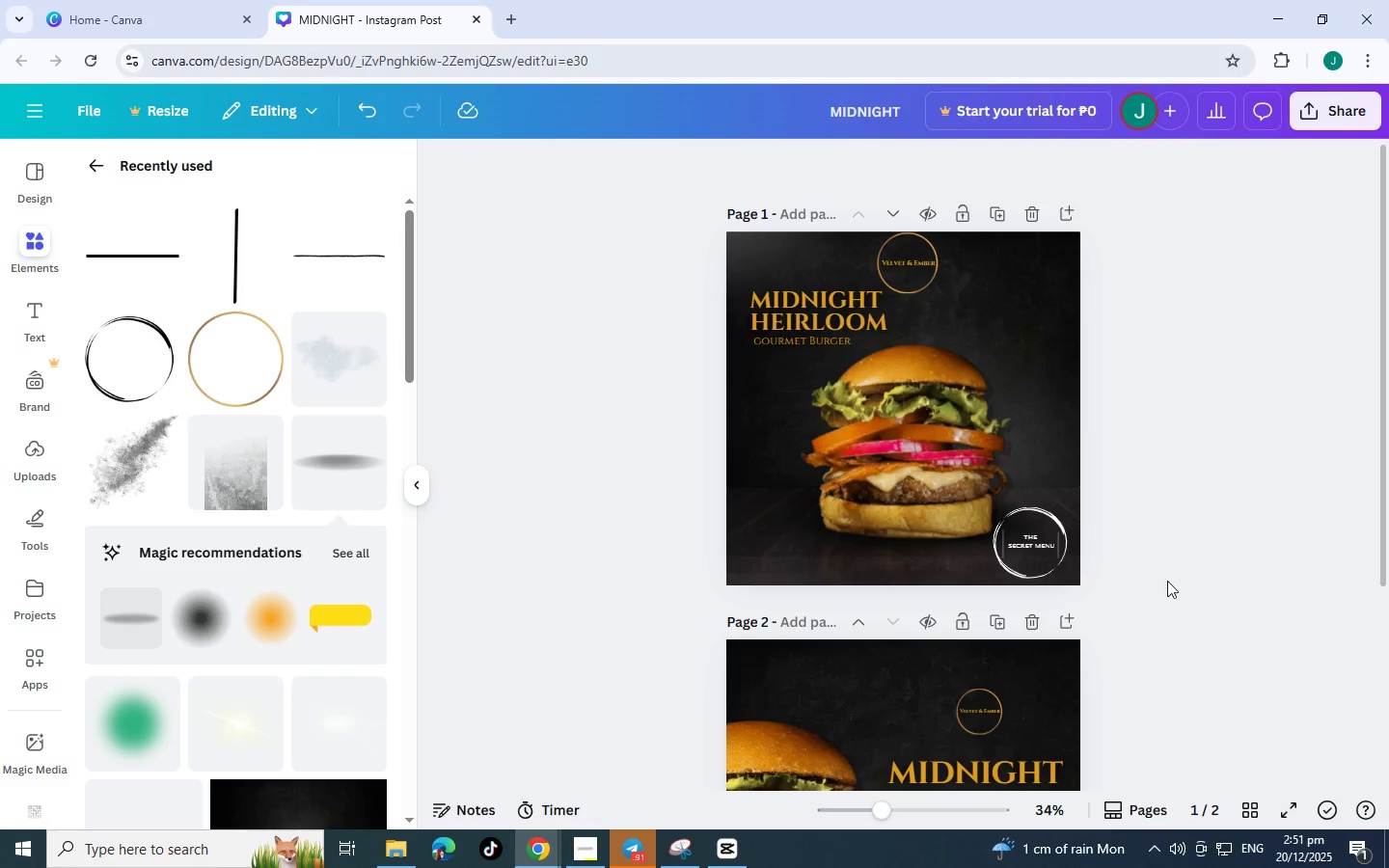 
scroll: coordinate [1167, 580], scroll_direction: down, amount: 5.0
 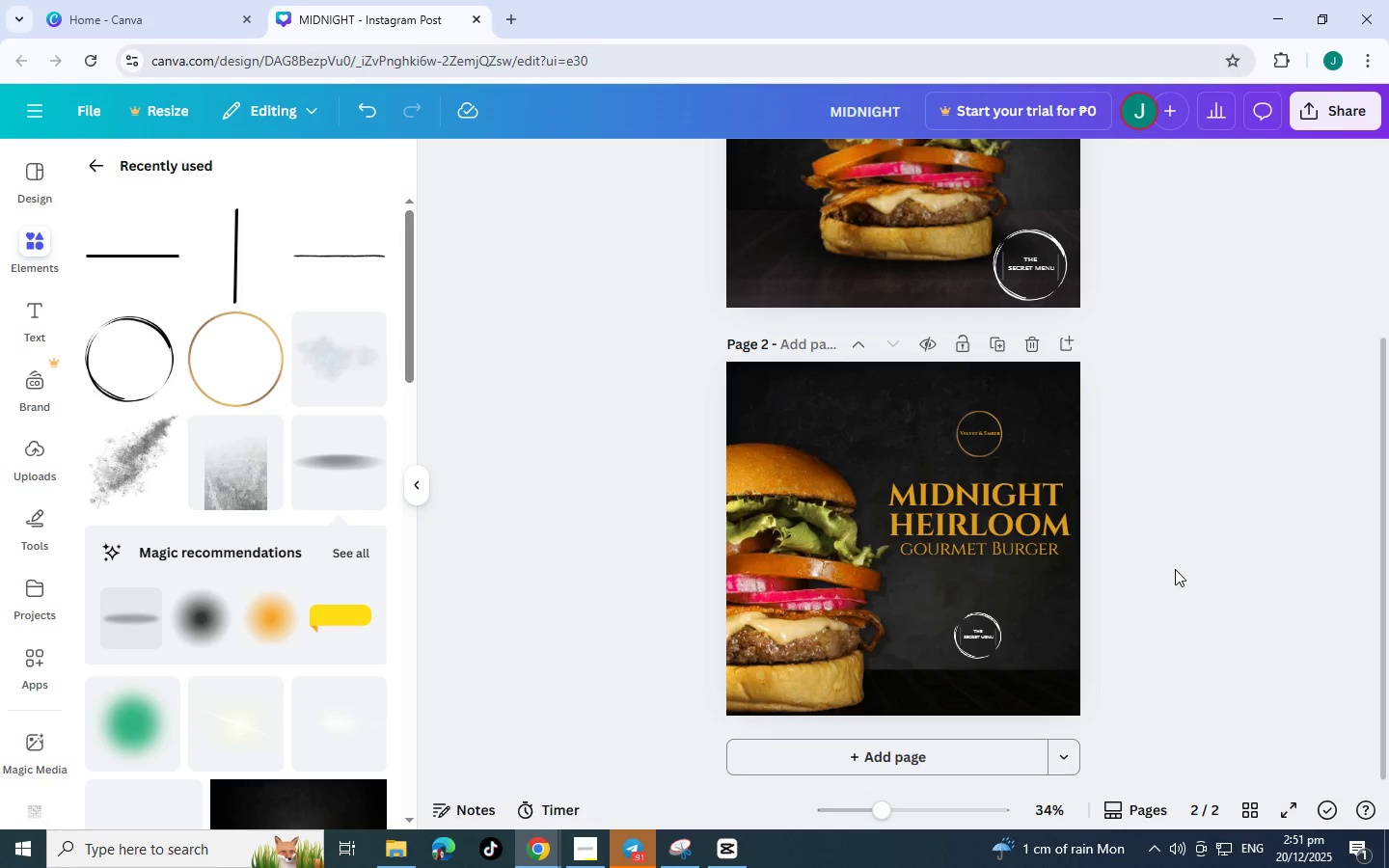 
scroll: coordinate [1175, 569], scroll_direction: up, amount: 5.0
 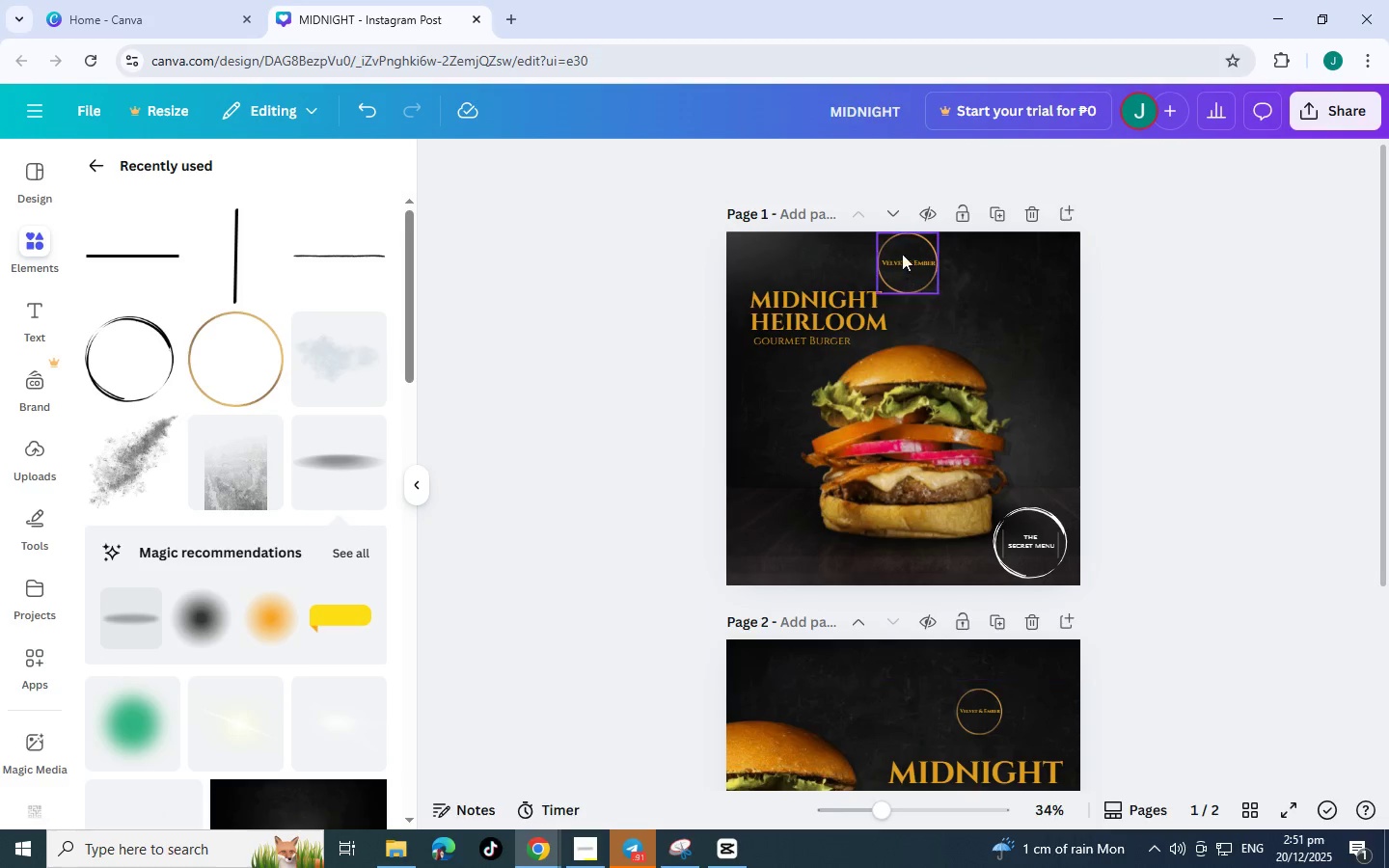 
scroll: coordinate [926, 412], scroll_direction: down, amount: 4.0
 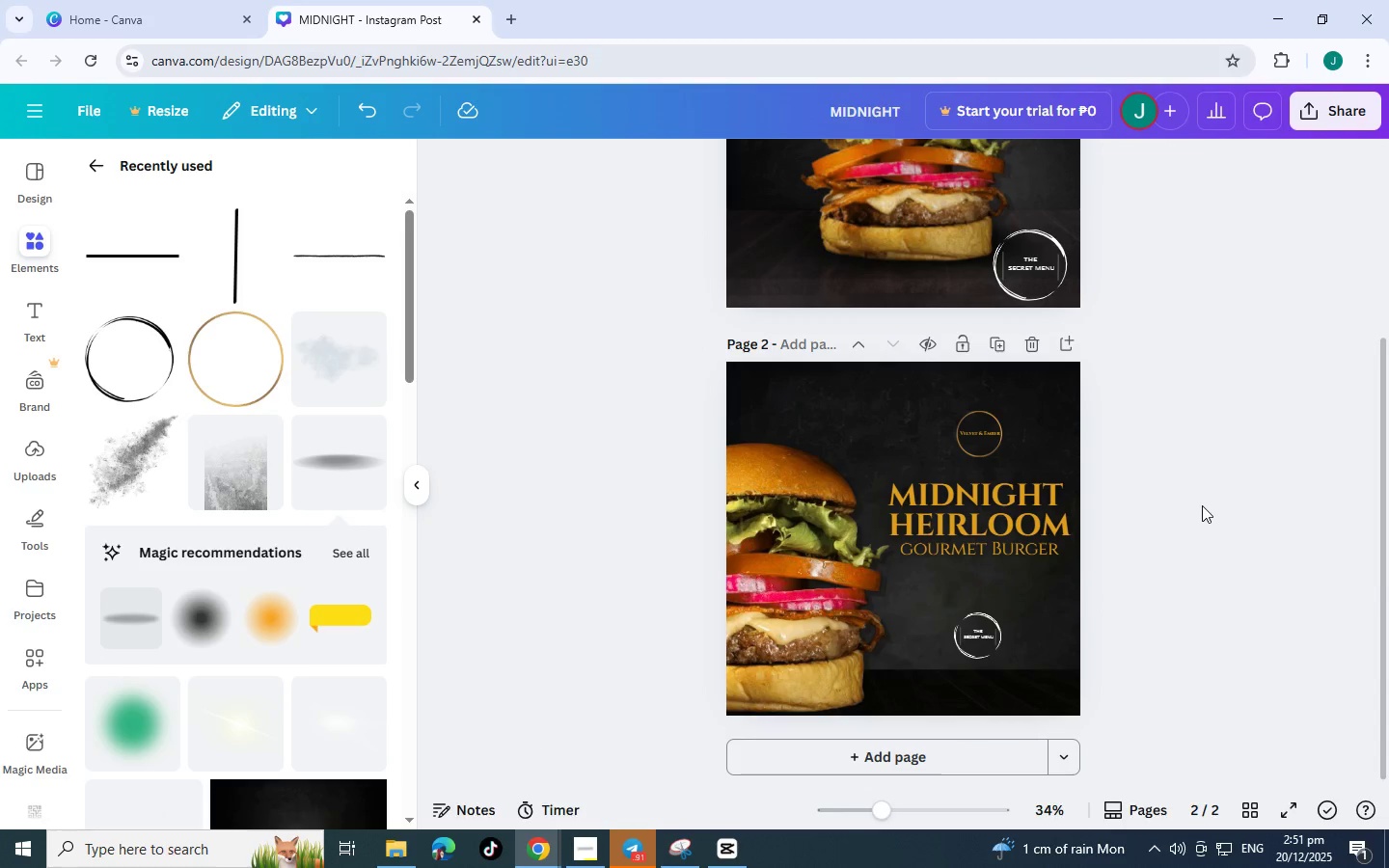 
scroll: coordinate [1202, 525], scroll_direction: up, amount: 3.0
 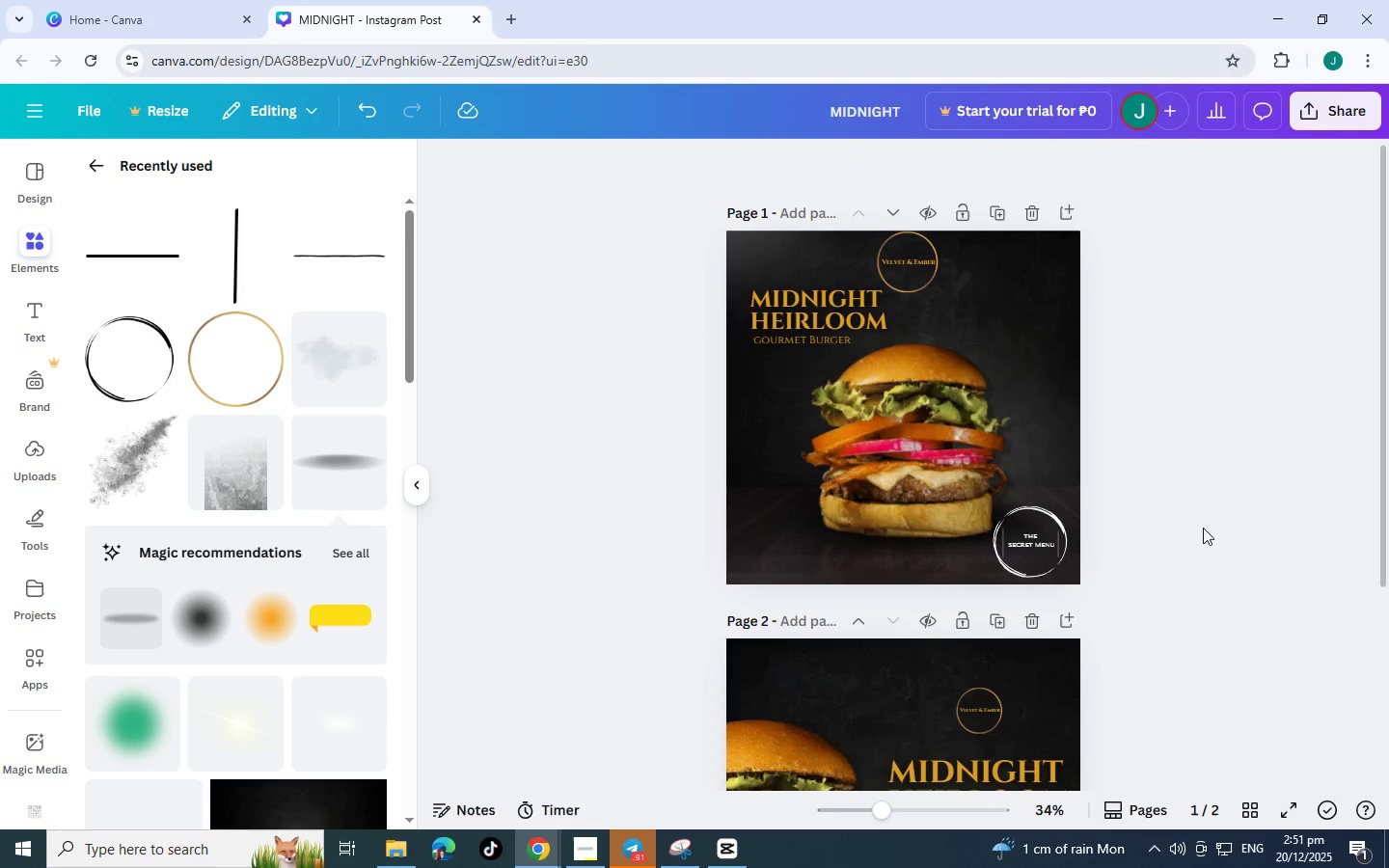 
scroll: coordinate [1207, 528], scroll_direction: down, amount: 5.0
 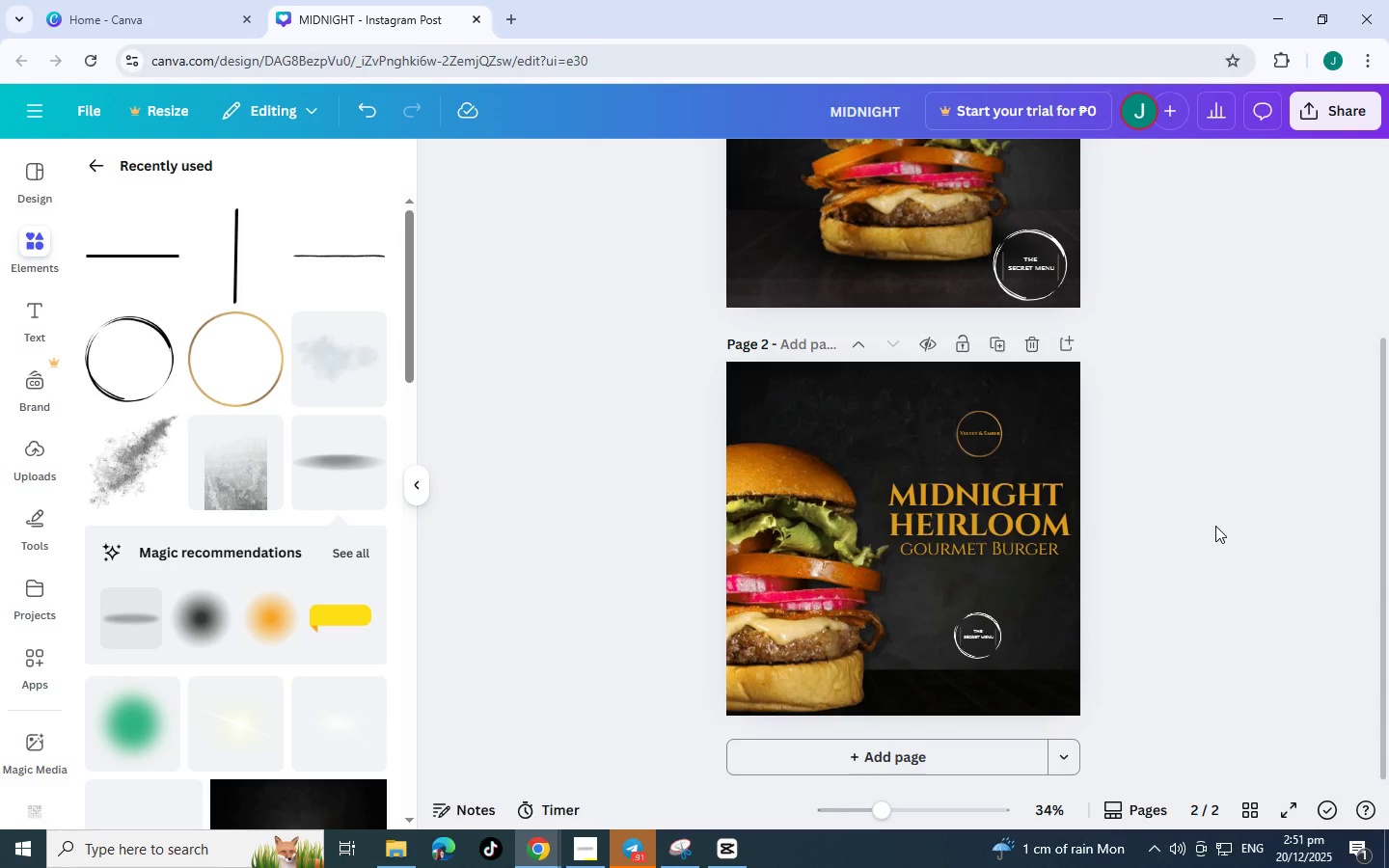 
scroll: coordinate [1214, 526], scroll_direction: up, amount: 3.0
 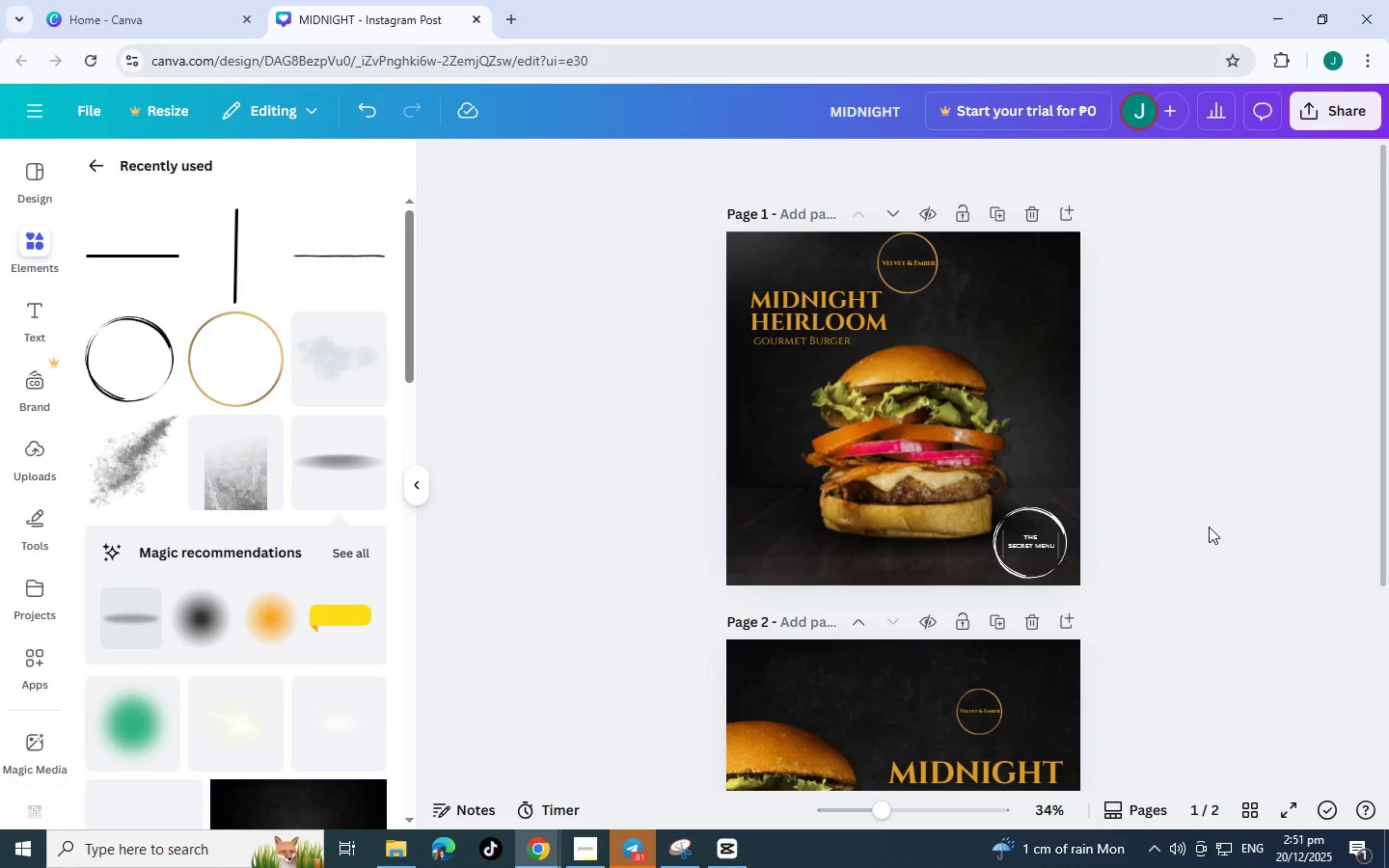 
scroll: coordinate [1122, 608], scroll_direction: down, amount: 13.0
 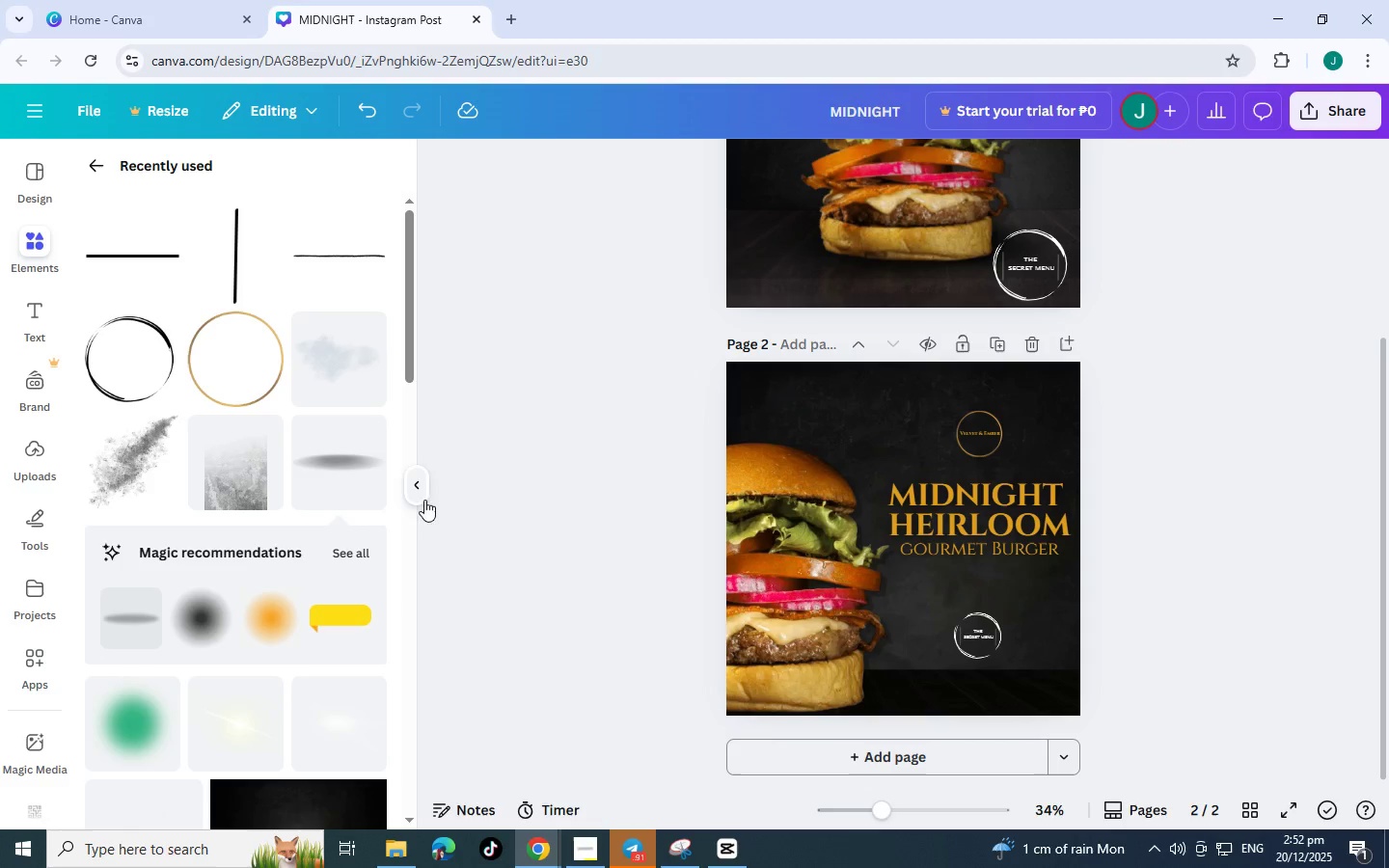 
left_click([251, 485])
 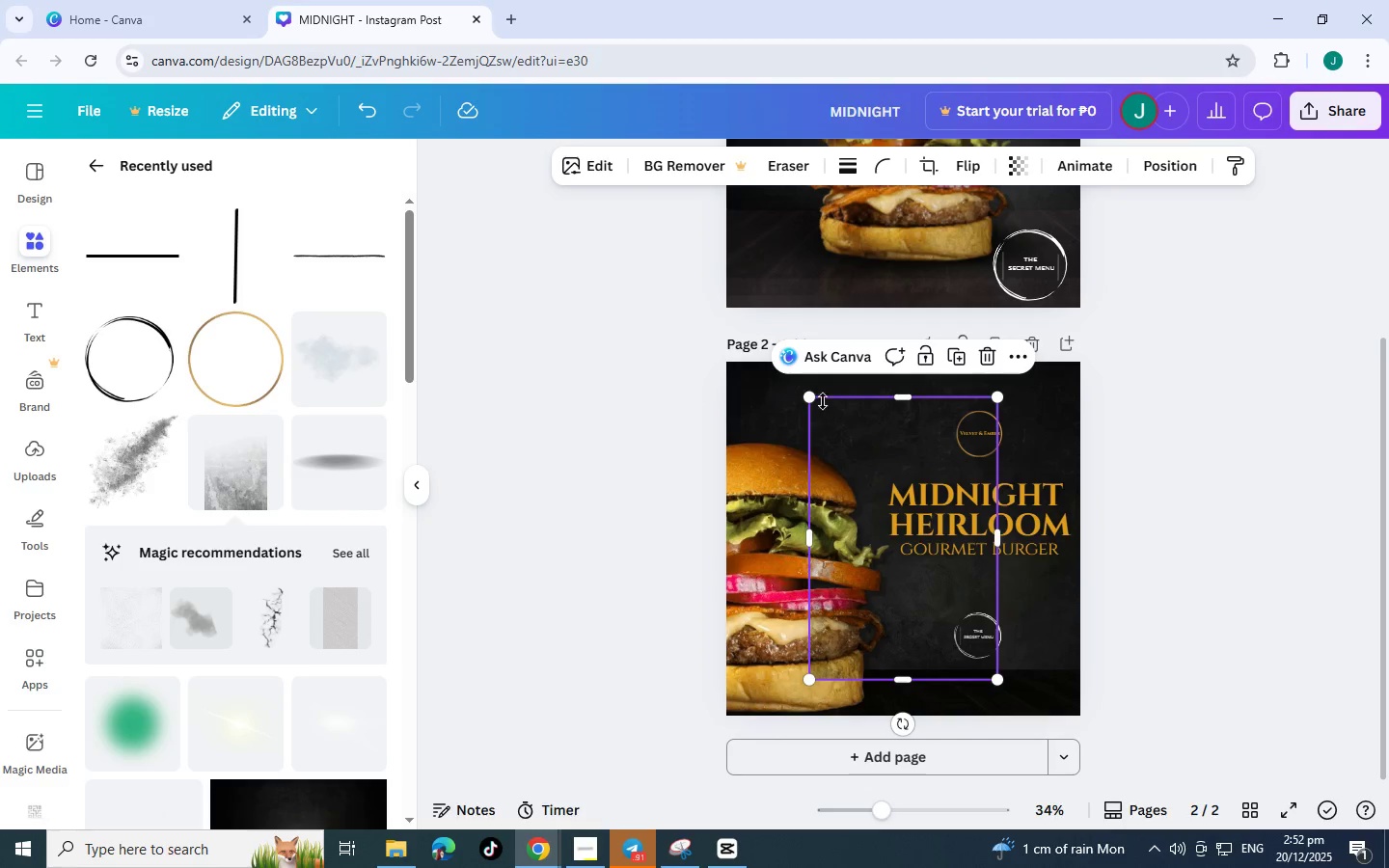 
left_click_drag(start_coordinate=[811, 395], to_coordinate=[599, 336])
 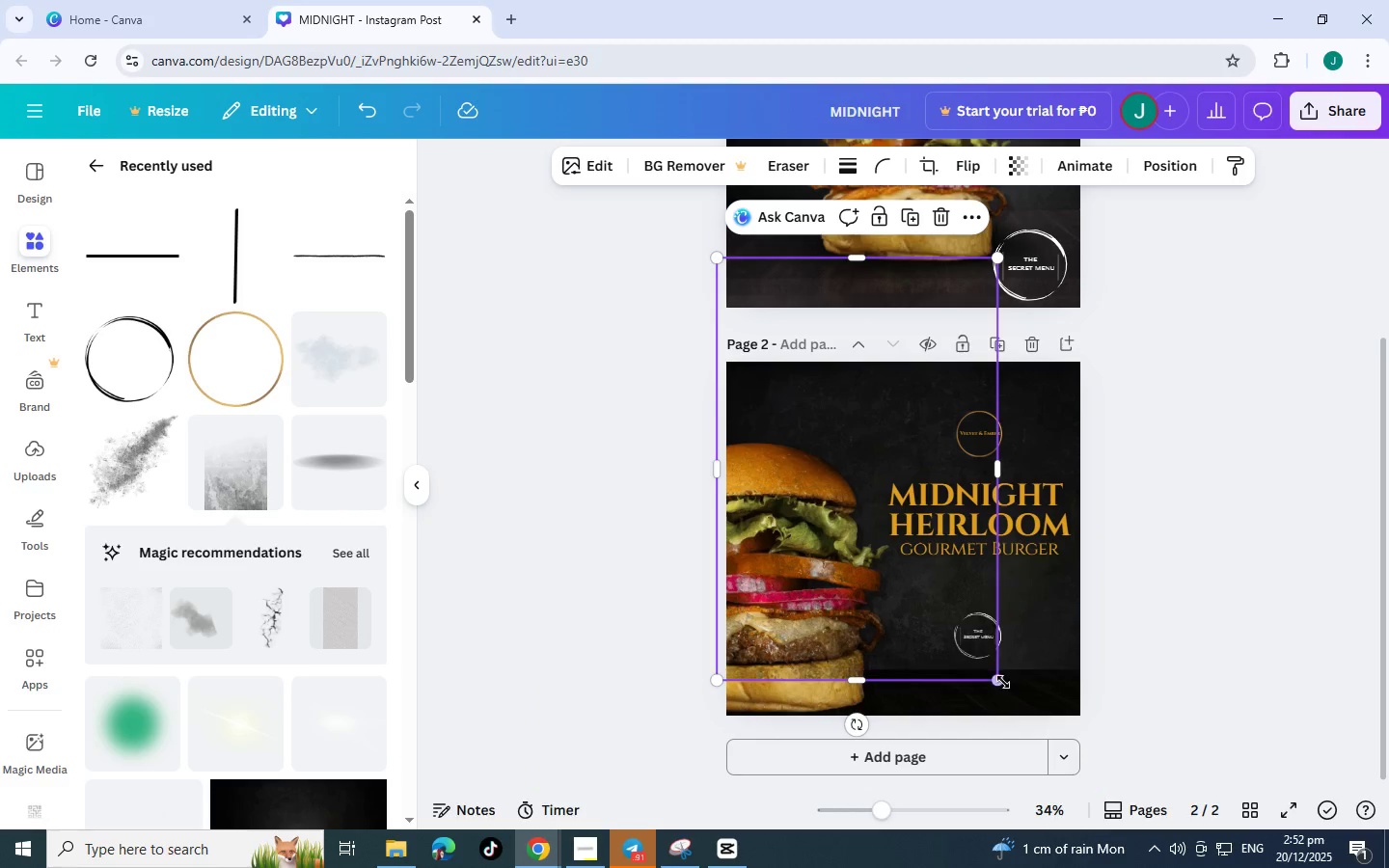 
left_click_drag(start_coordinate=[1003, 682], to_coordinate=[1094, 669])
 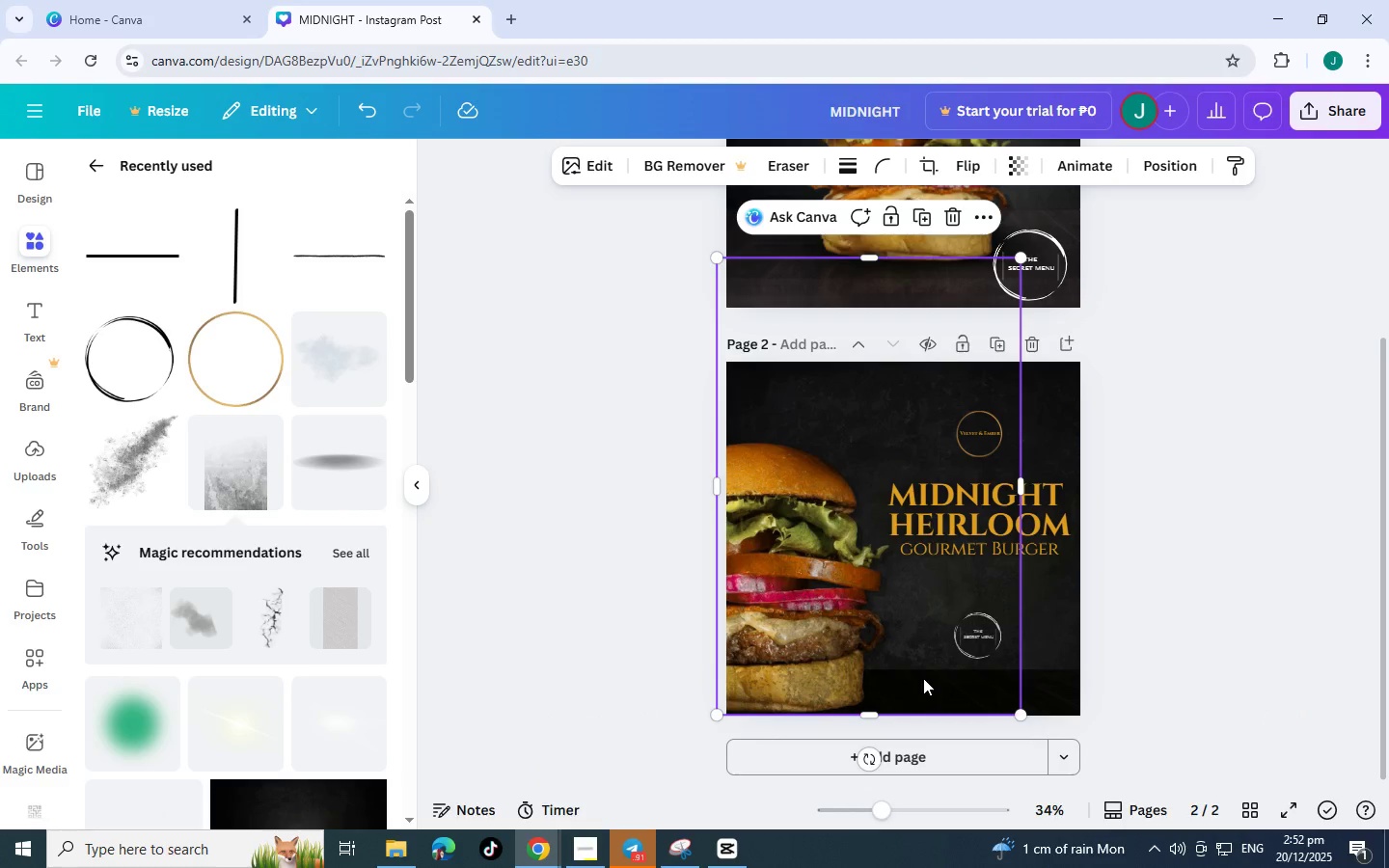 
left_click_drag(start_coordinate=[921, 680], to_coordinate=[981, 681])
 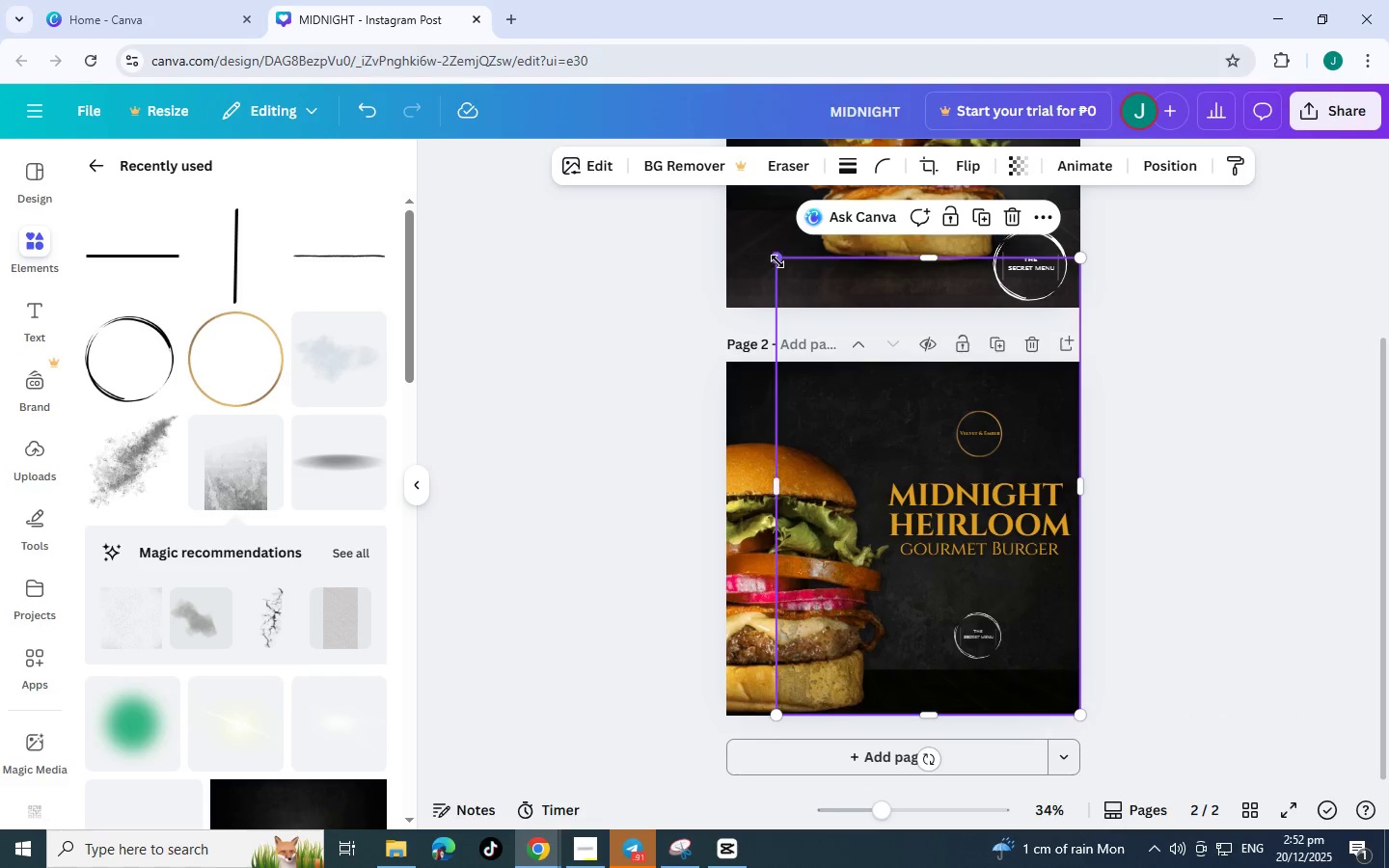 
left_click_drag(start_coordinate=[777, 261], to_coordinate=[640, 226])
 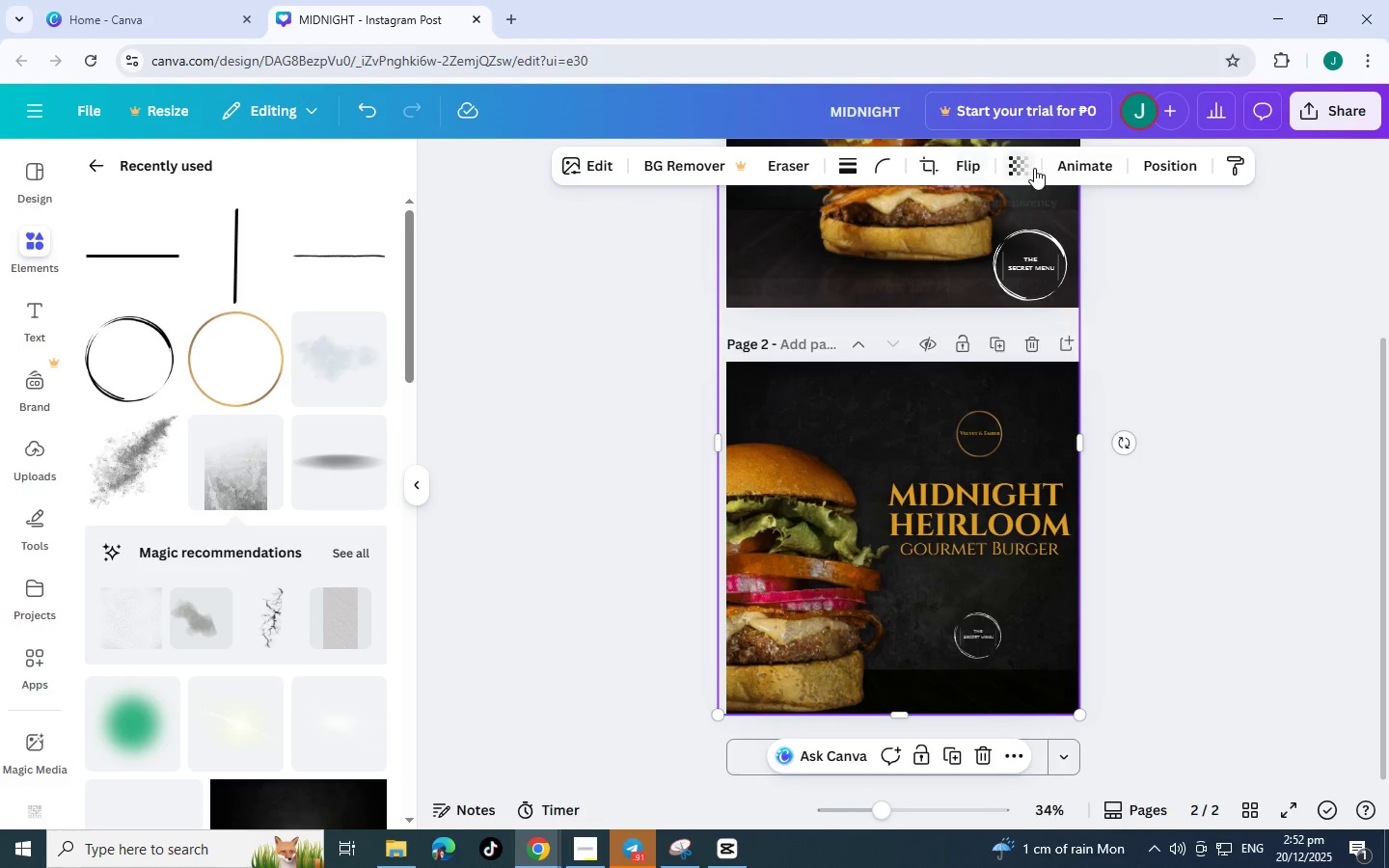 
left_click([1027, 170])
 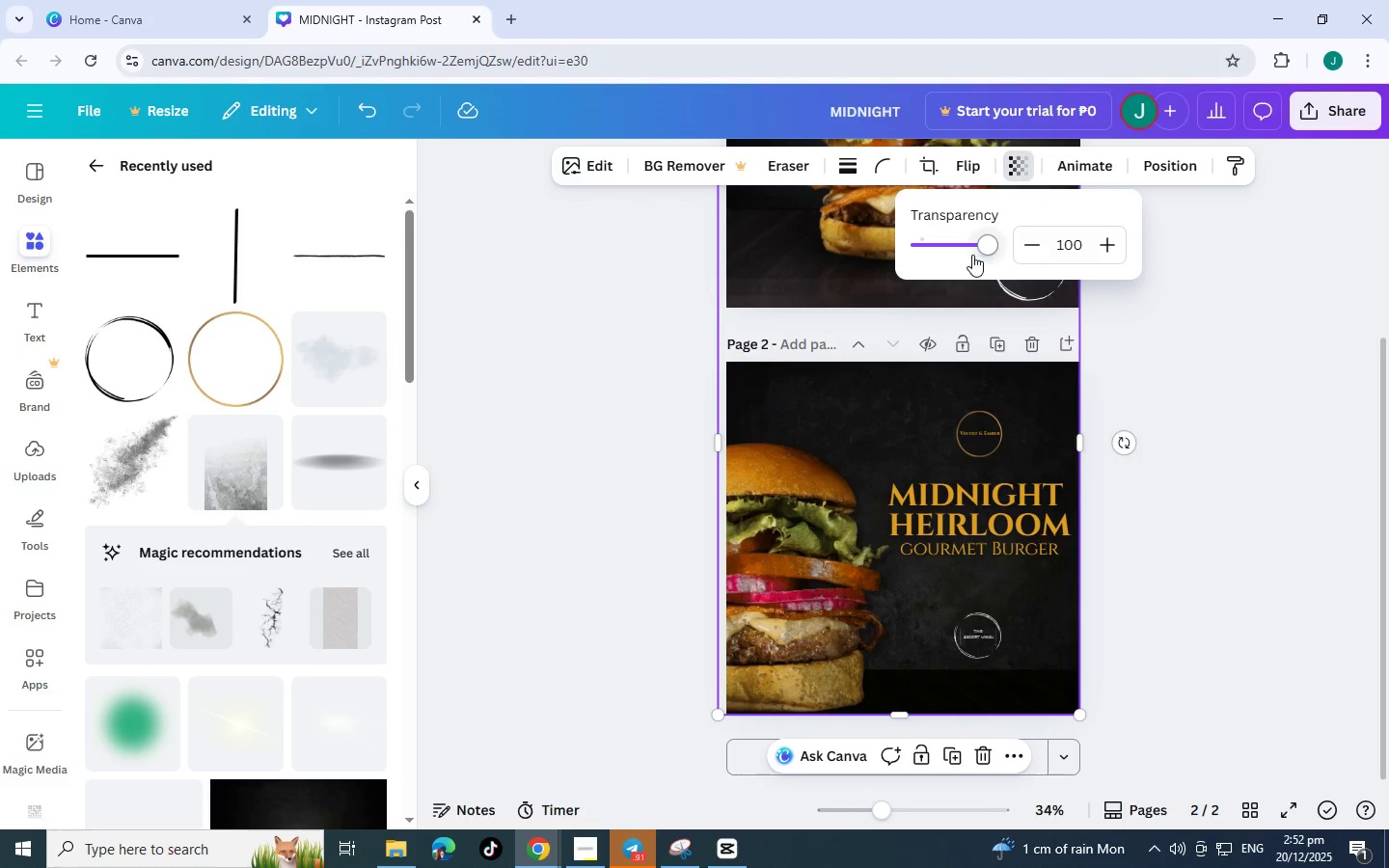 
left_click_drag(start_coordinate=[982, 256], to_coordinate=[970, 259])
 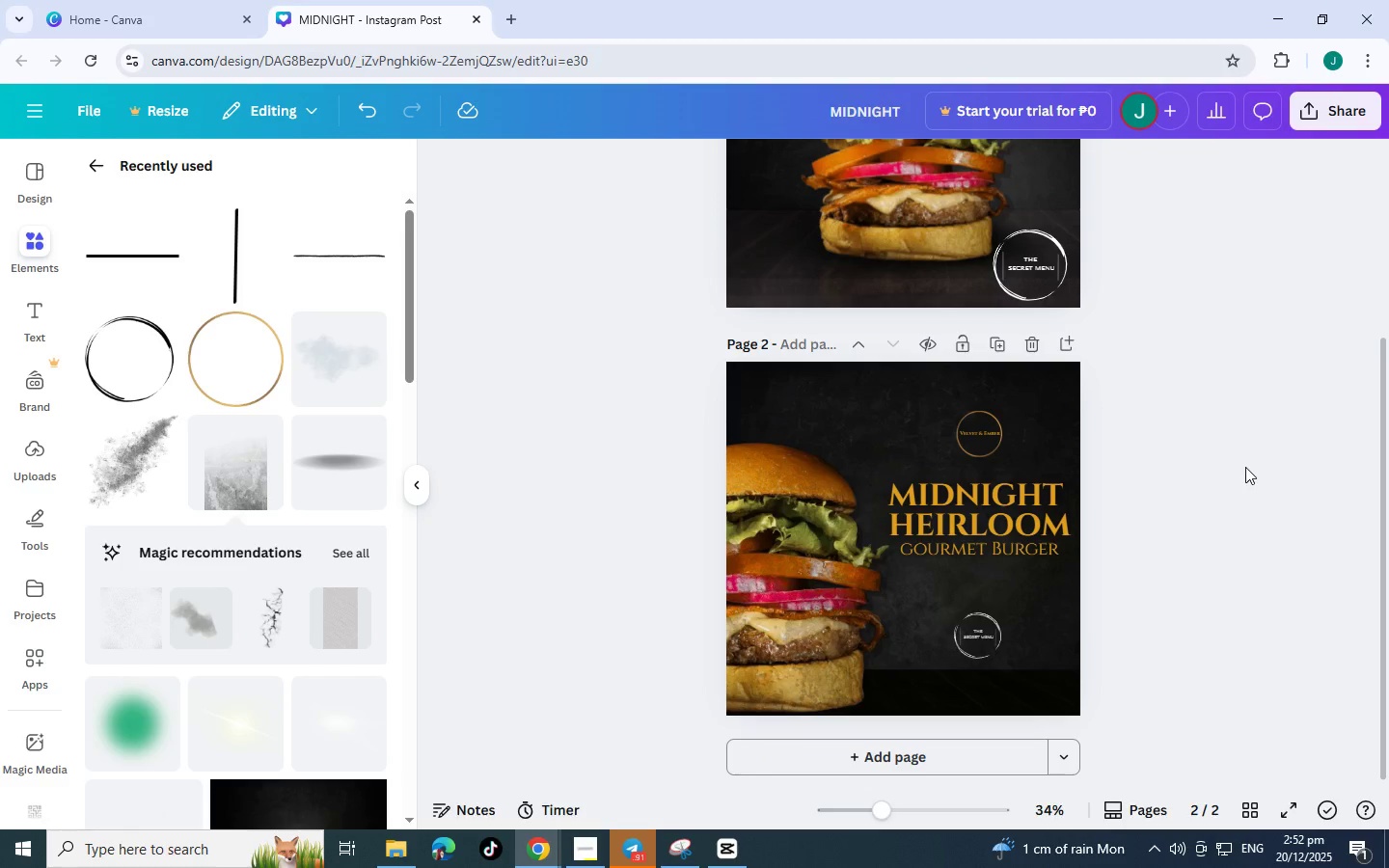 
scroll: coordinate [1216, 534], scroll_direction: down, amount: 2.0
 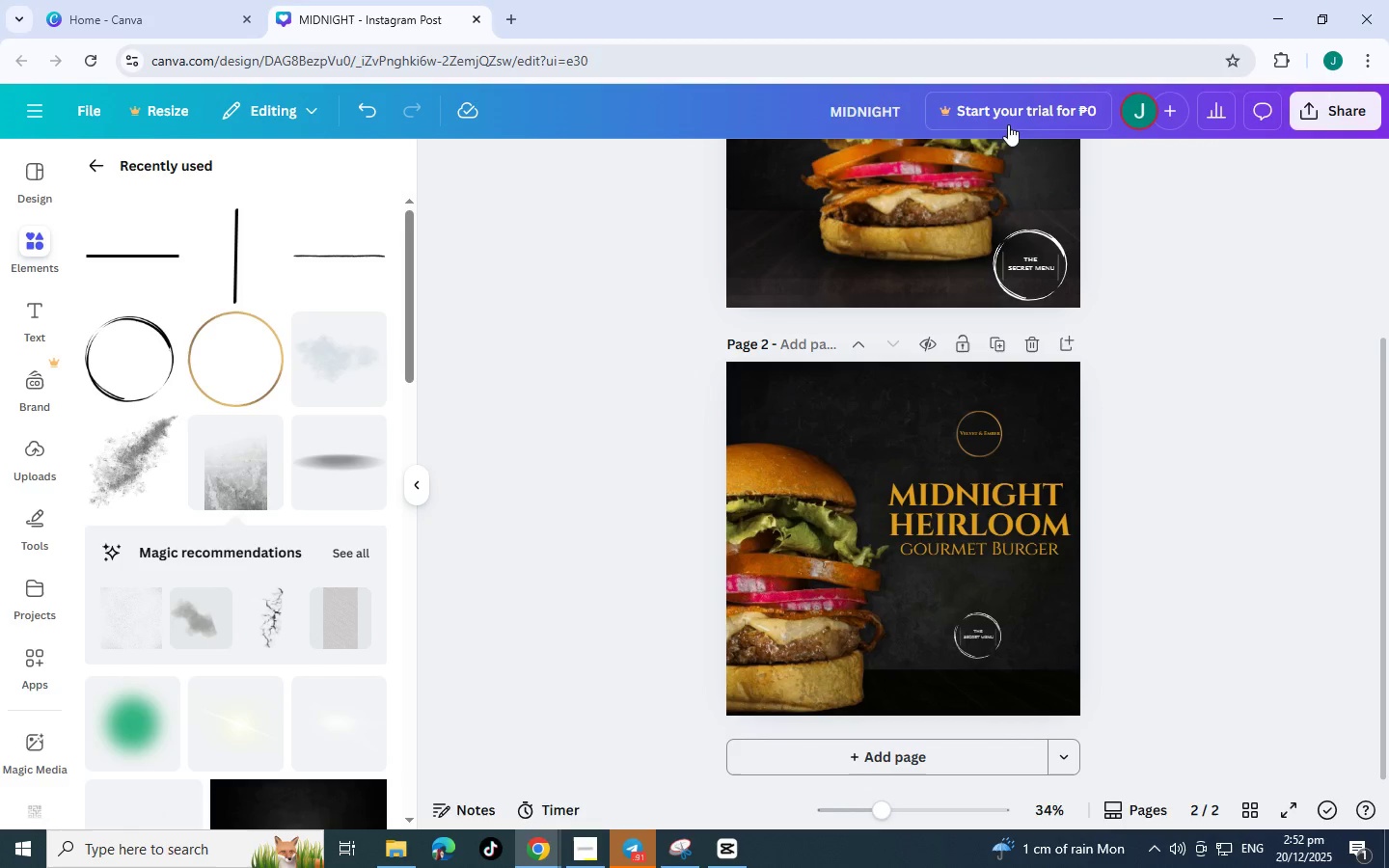 
left_click([759, 534])
 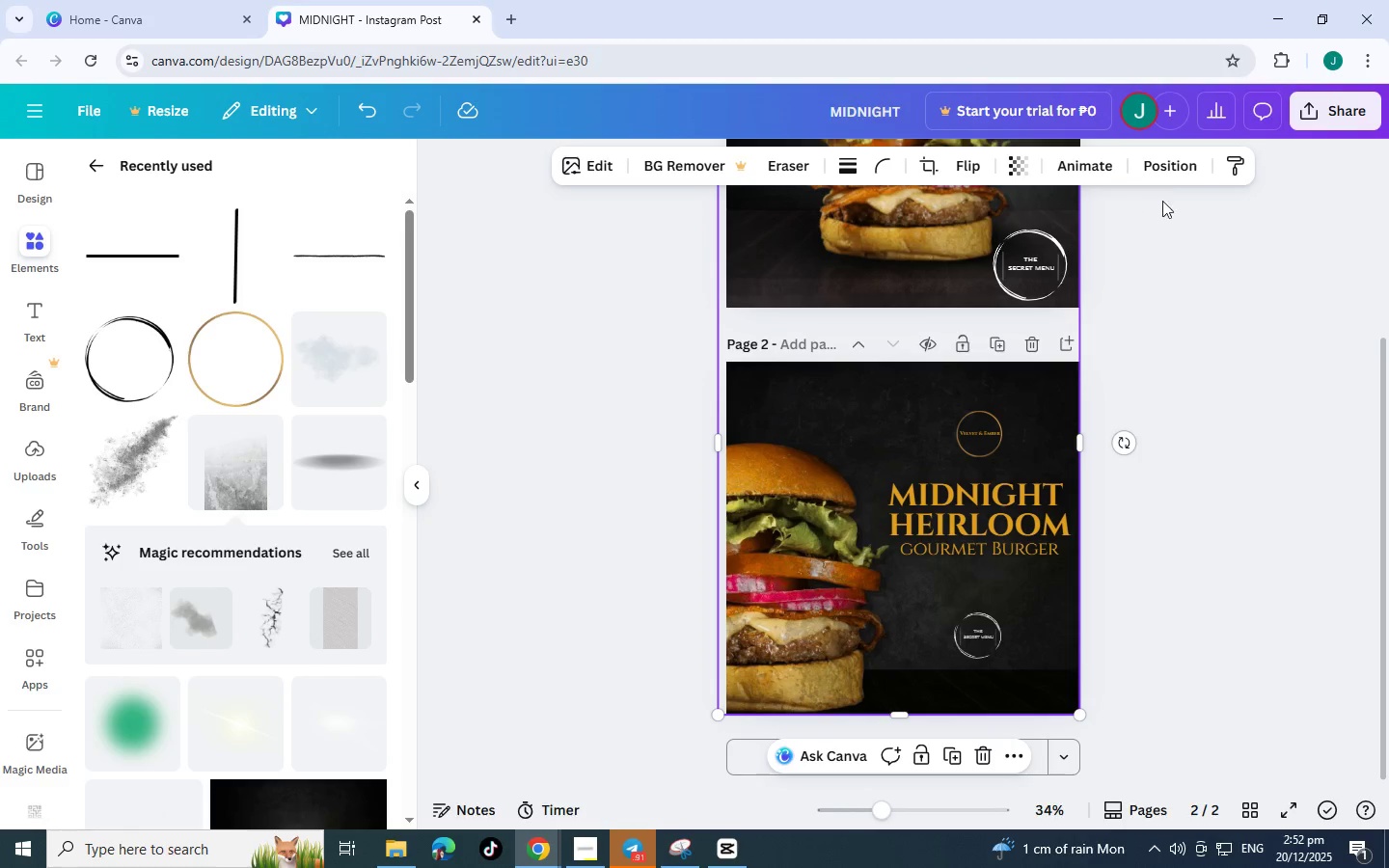 
left_click([1163, 150])
 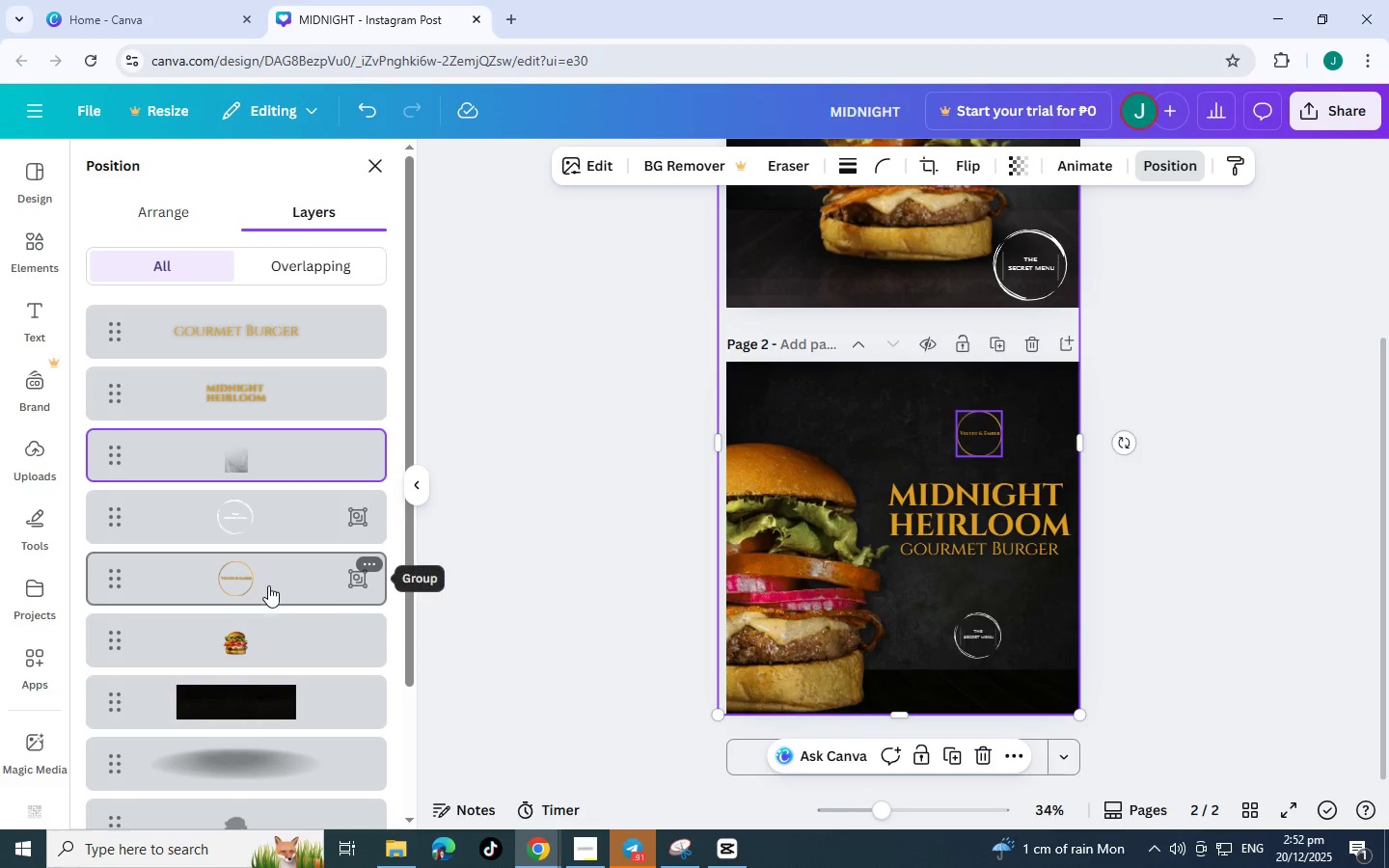 
left_click_drag(start_coordinate=[268, 646], to_coordinate=[267, 318])
 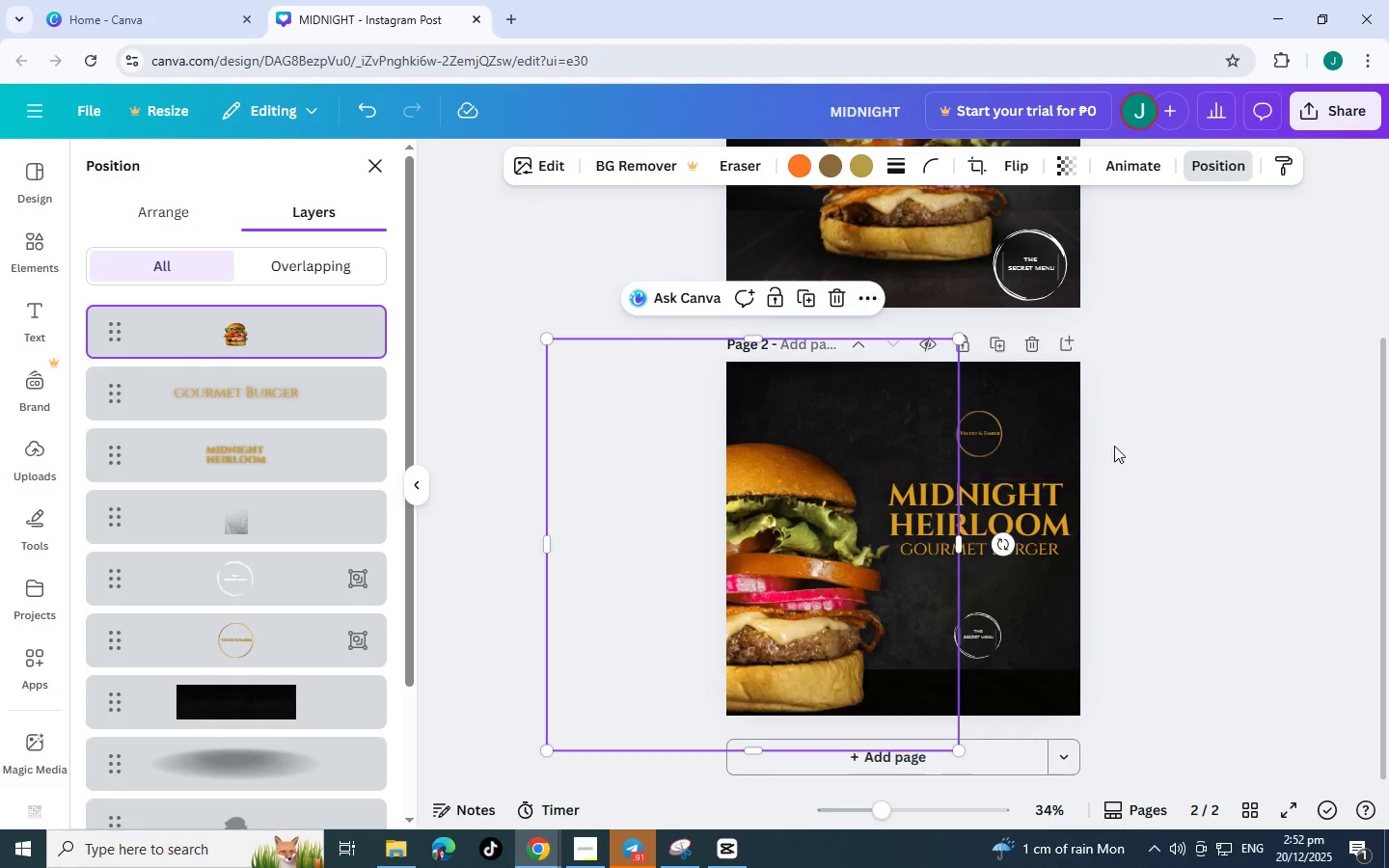 
left_click([1257, 425])
 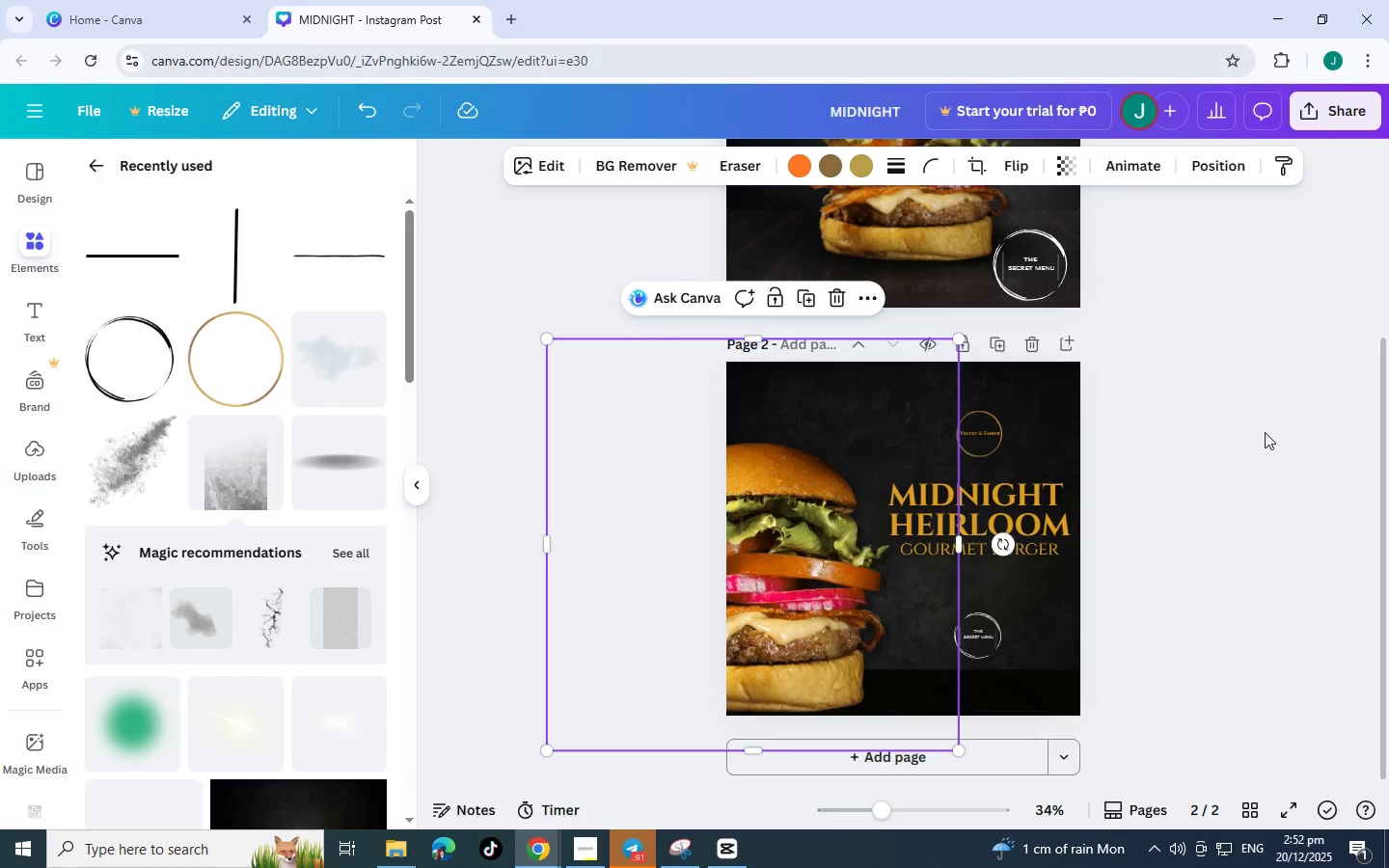 
left_click([1272, 443])
 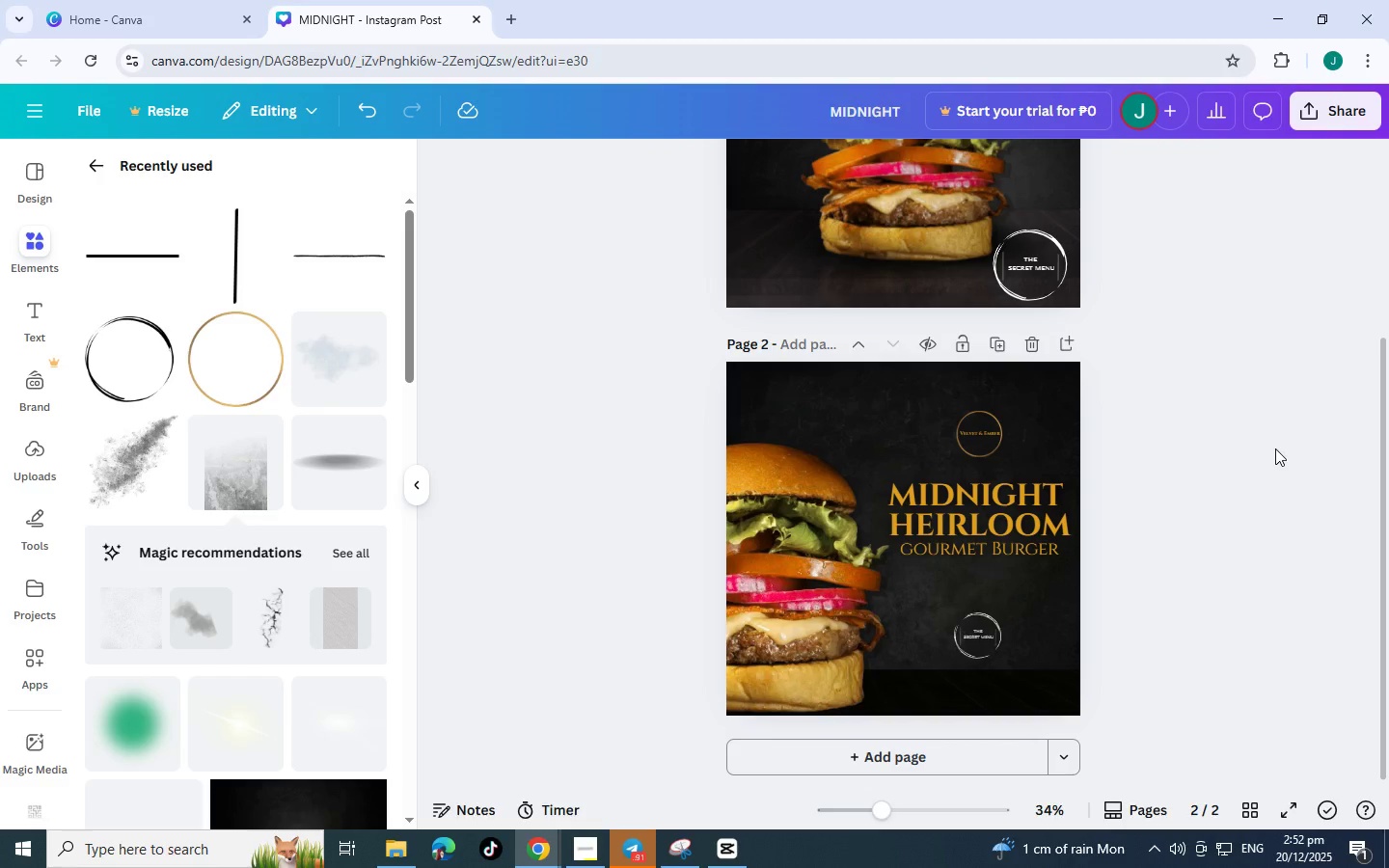 
scroll: coordinate [717, 641], scroll_direction: down, amount: 11.0
 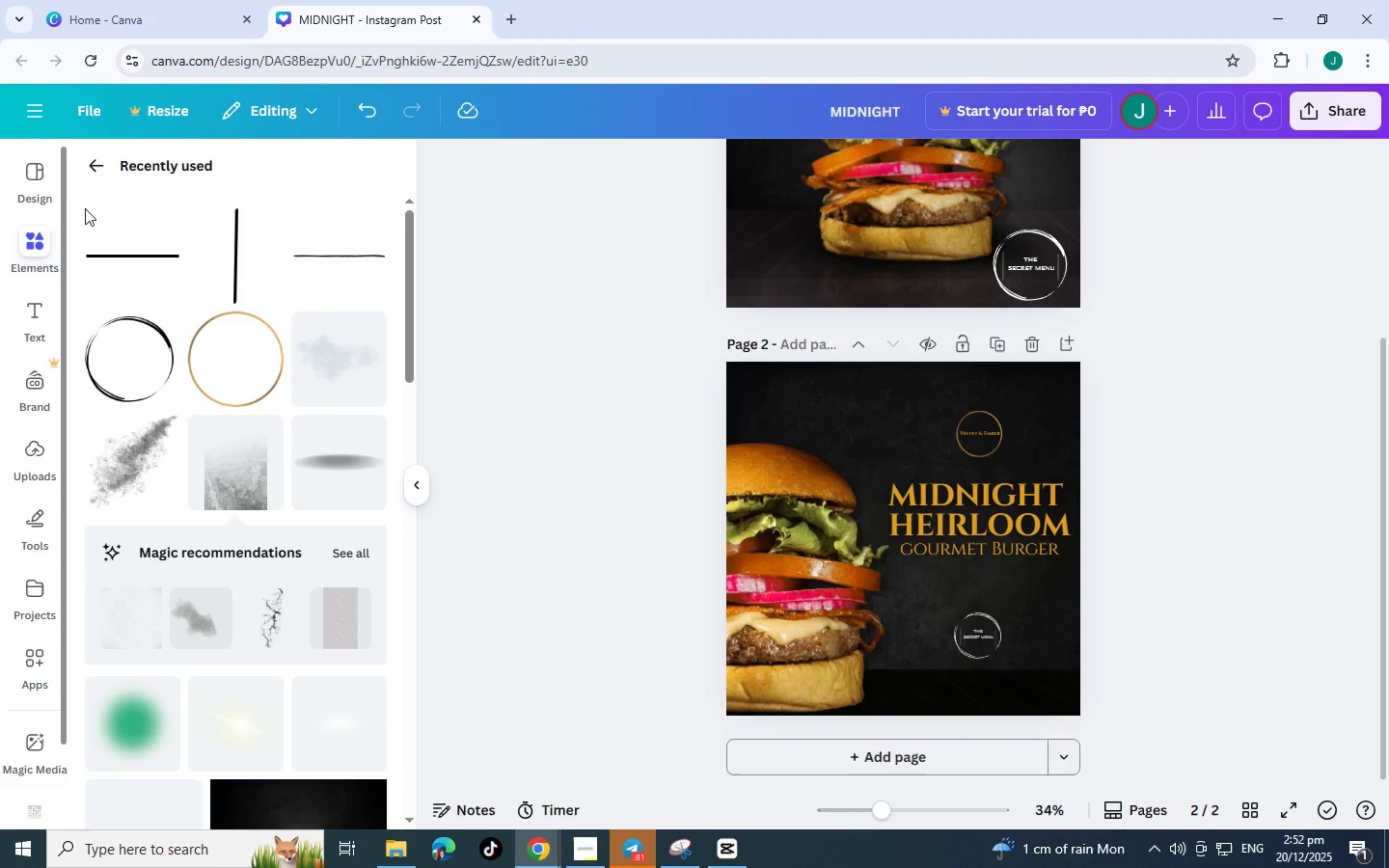 
scroll: coordinate [203, 450], scroll_direction: up, amount: 3.0
 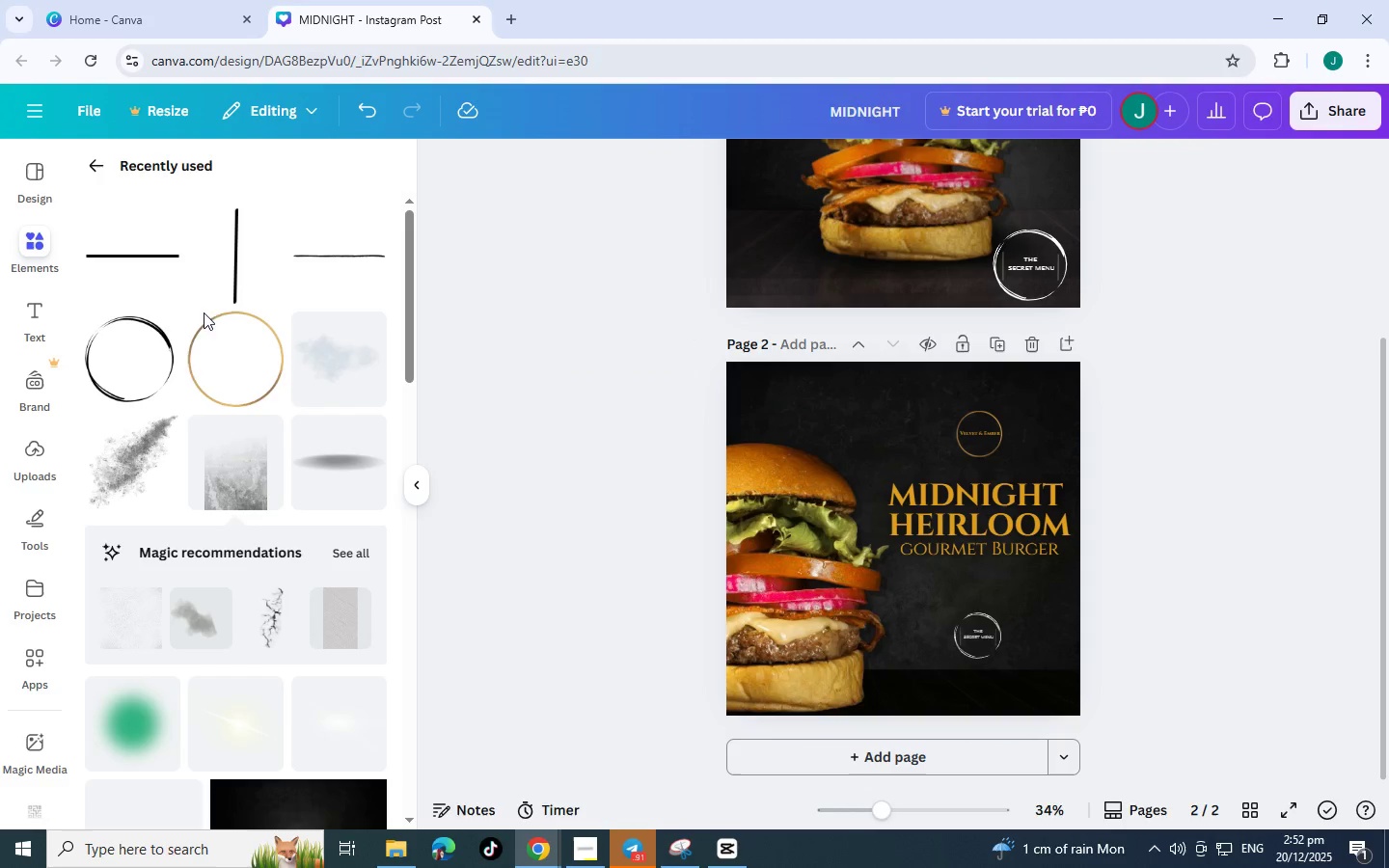 
scroll: coordinate [220, 441], scroll_direction: down, amount: 2.0
 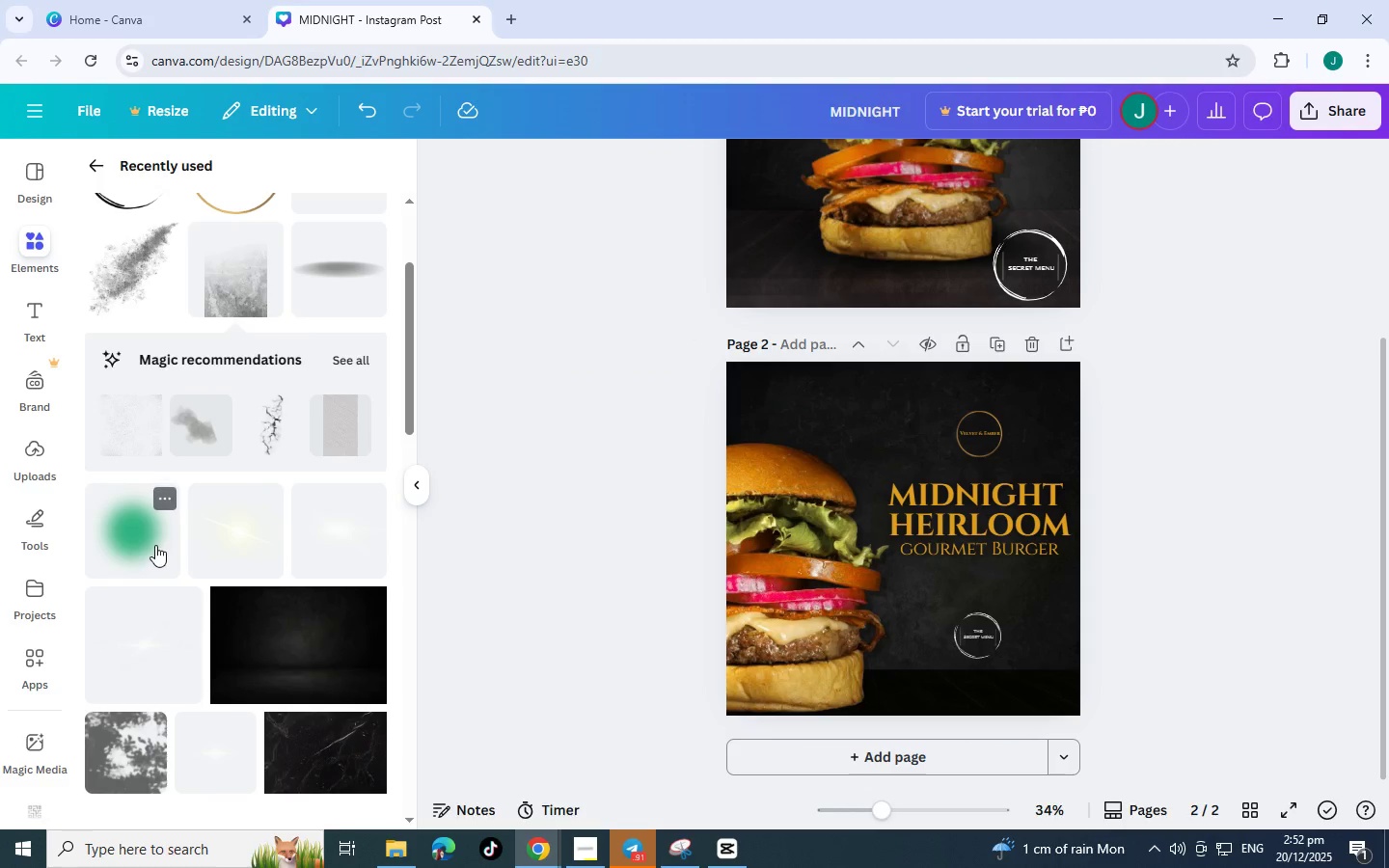 
left_click([154, 532])
 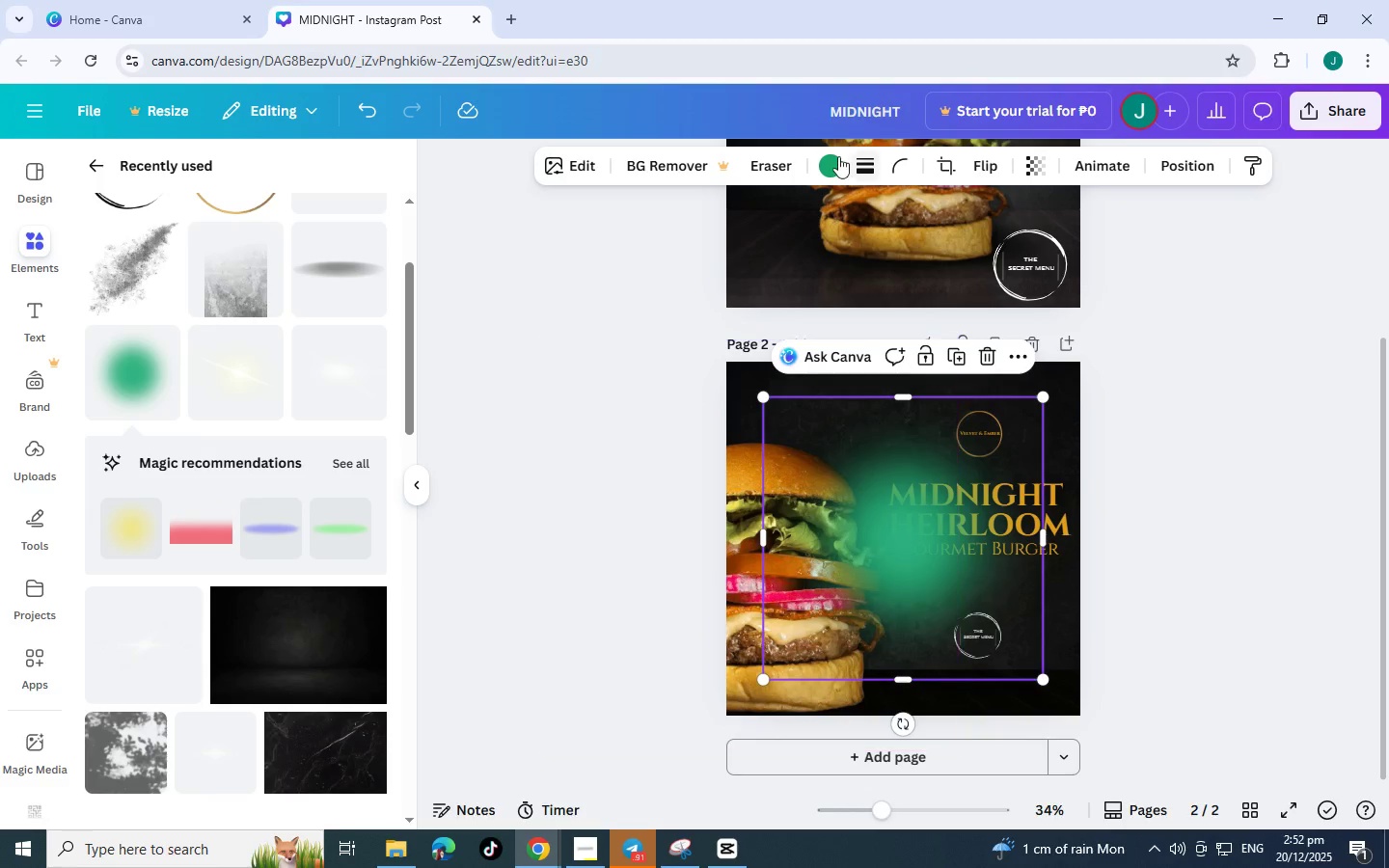 
left_click([827, 169])
 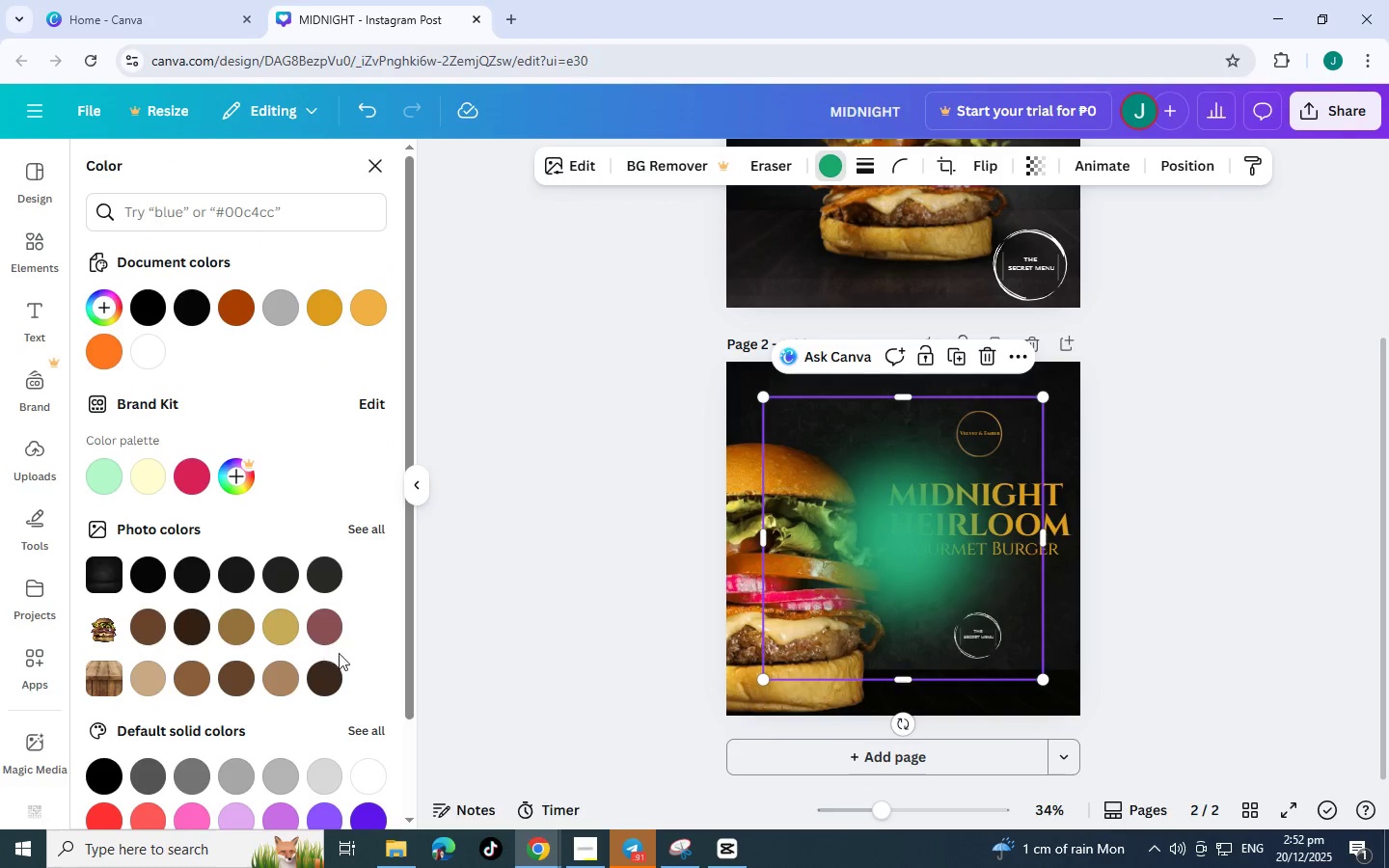 
left_click([365, 760])
 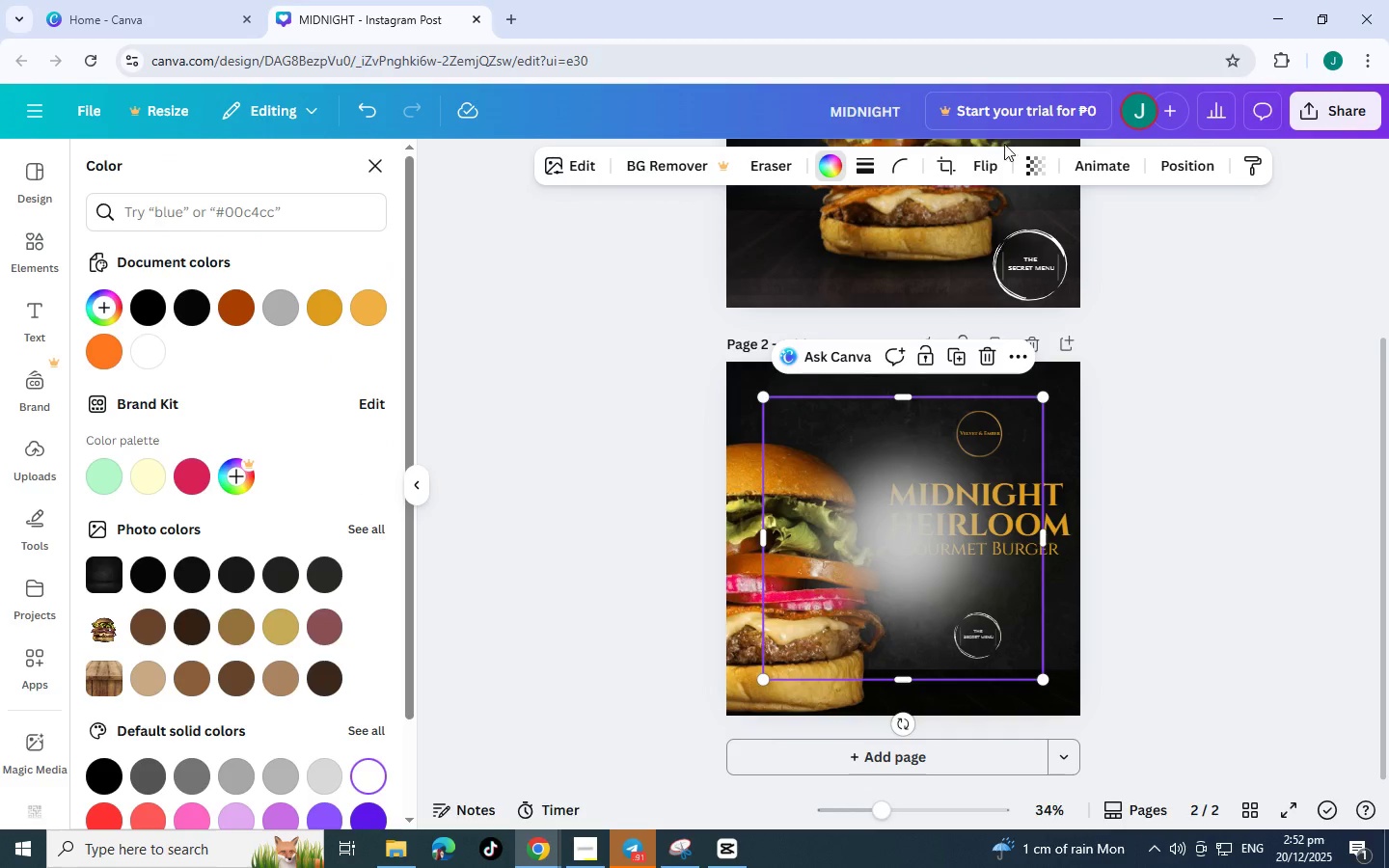 
left_click([1043, 172])
 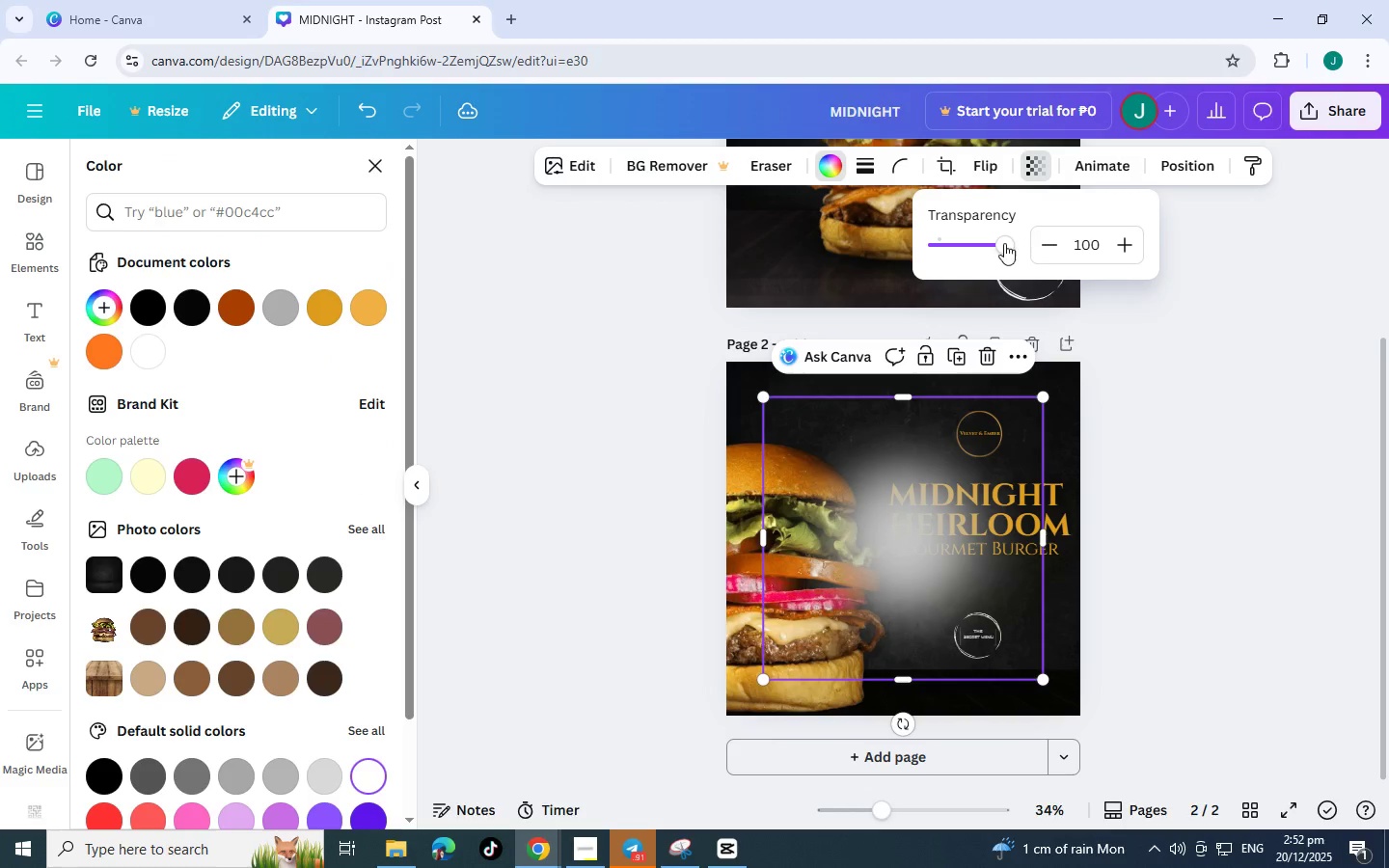 
left_click_drag(start_coordinate=[1002, 243], to_coordinate=[940, 255])
 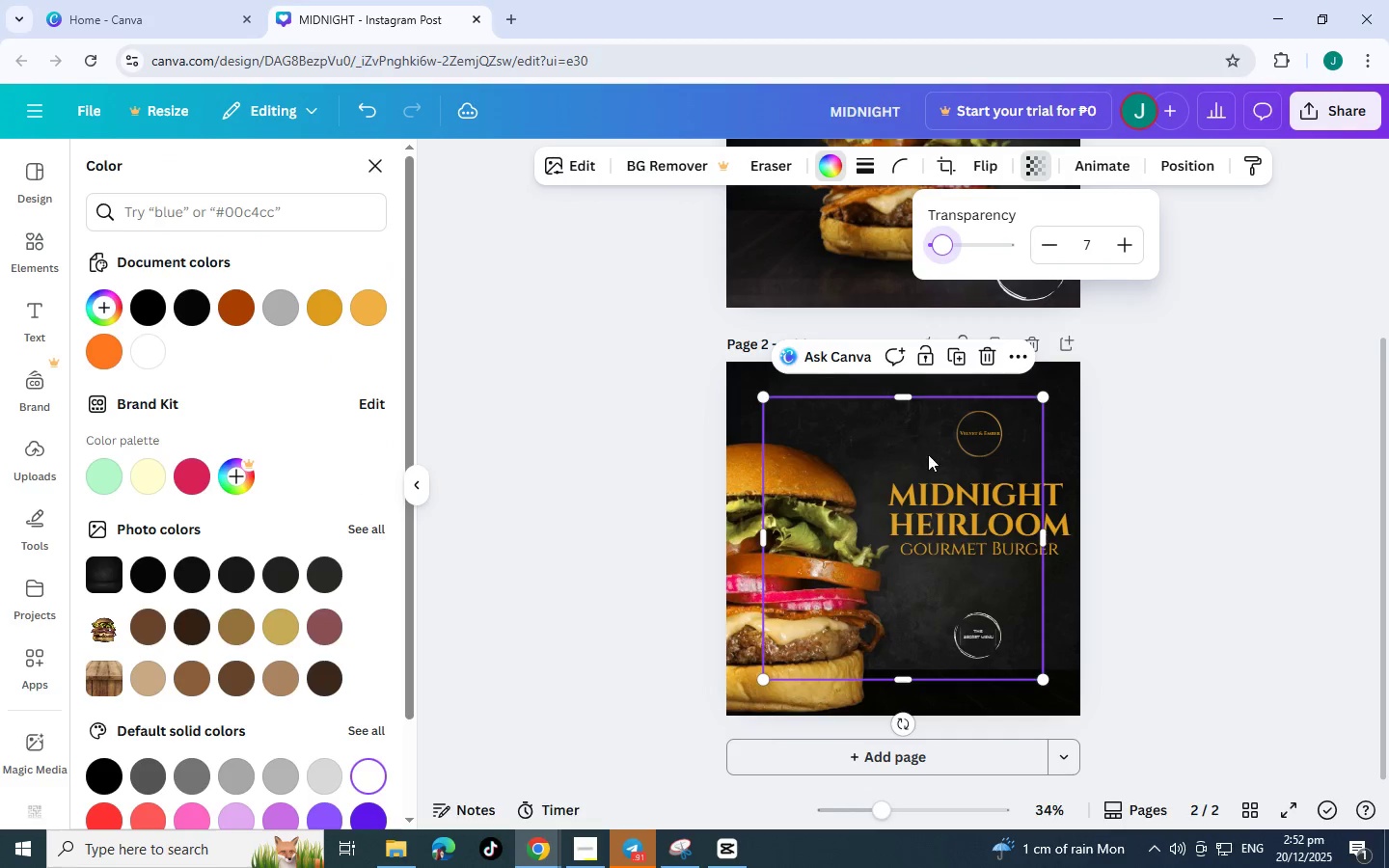 
left_click_drag(start_coordinate=[928, 454], to_coordinate=[917, 658])
 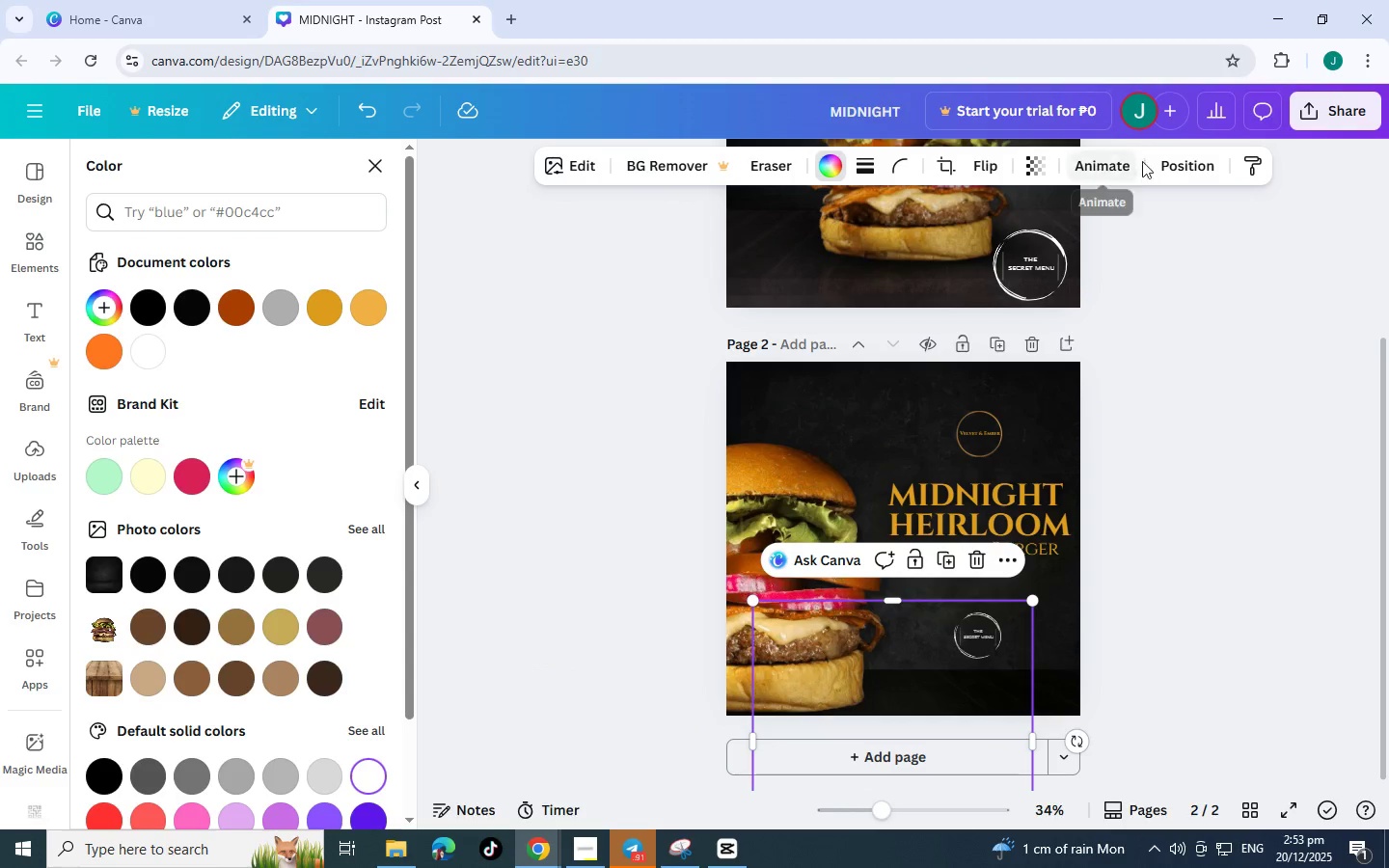 
left_click([1194, 172])
 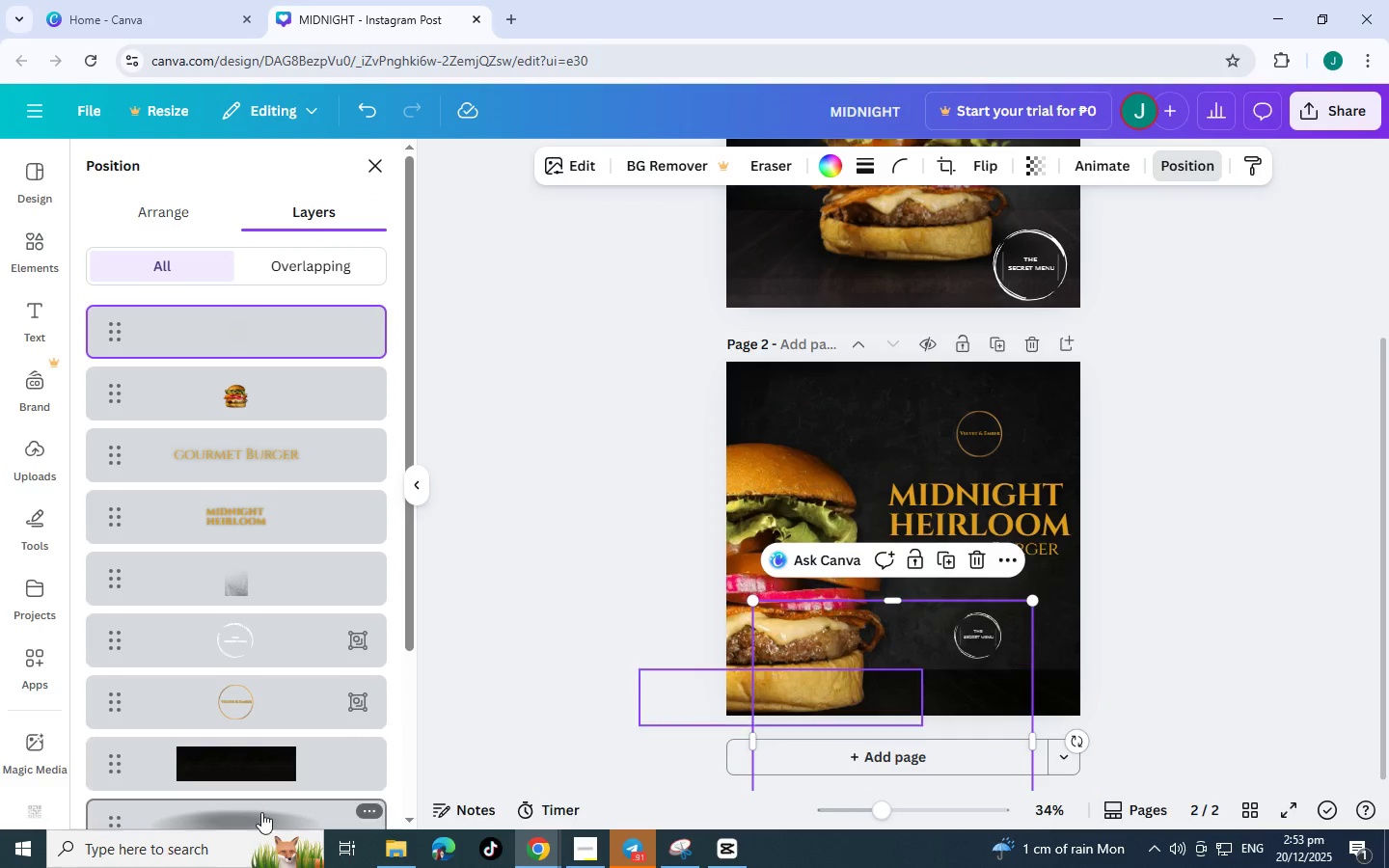 
left_click_drag(start_coordinate=[261, 812], to_coordinate=[262, 420])
 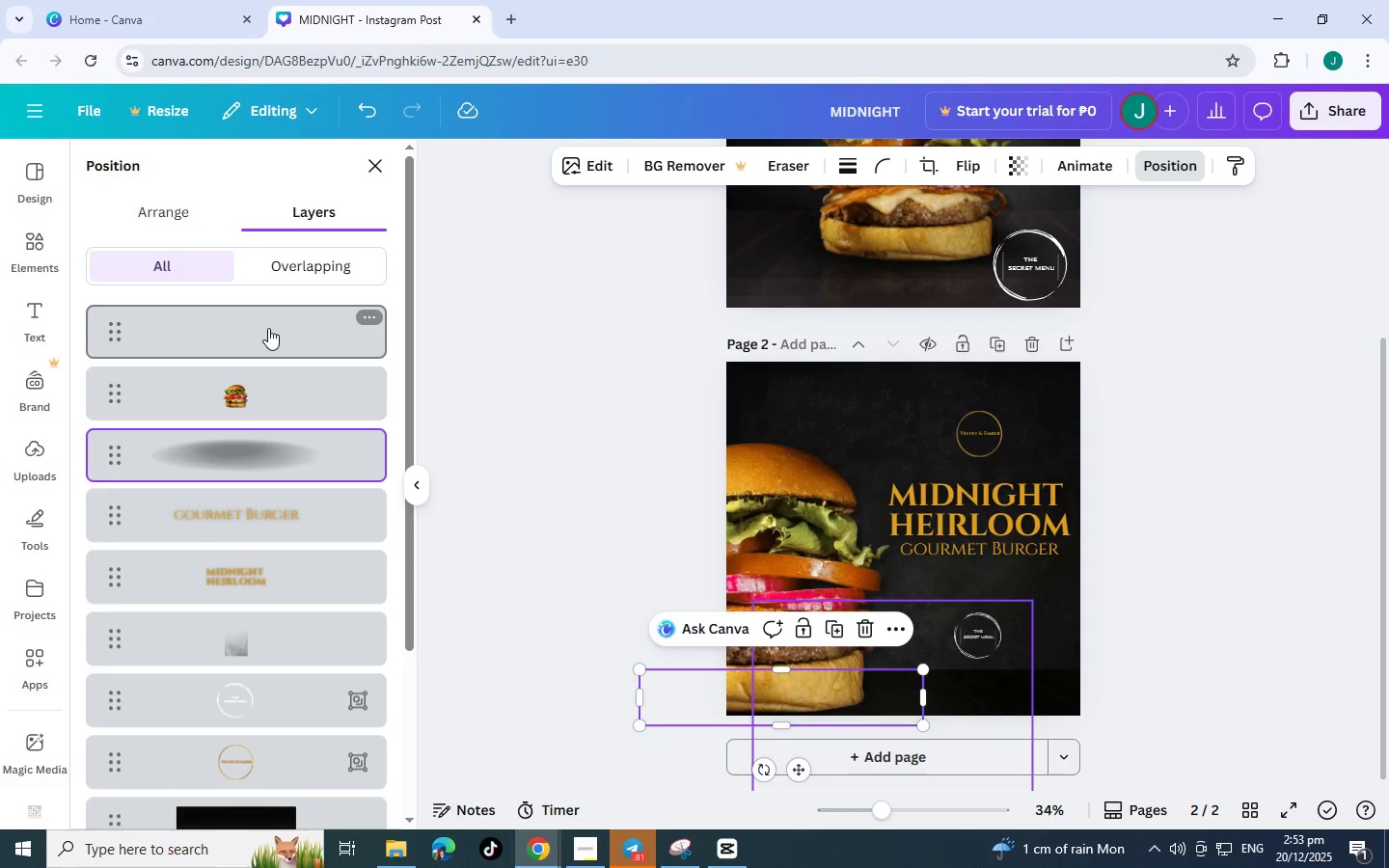 
left_click_drag(start_coordinate=[268, 328], to_coordinate=[251, 487])
 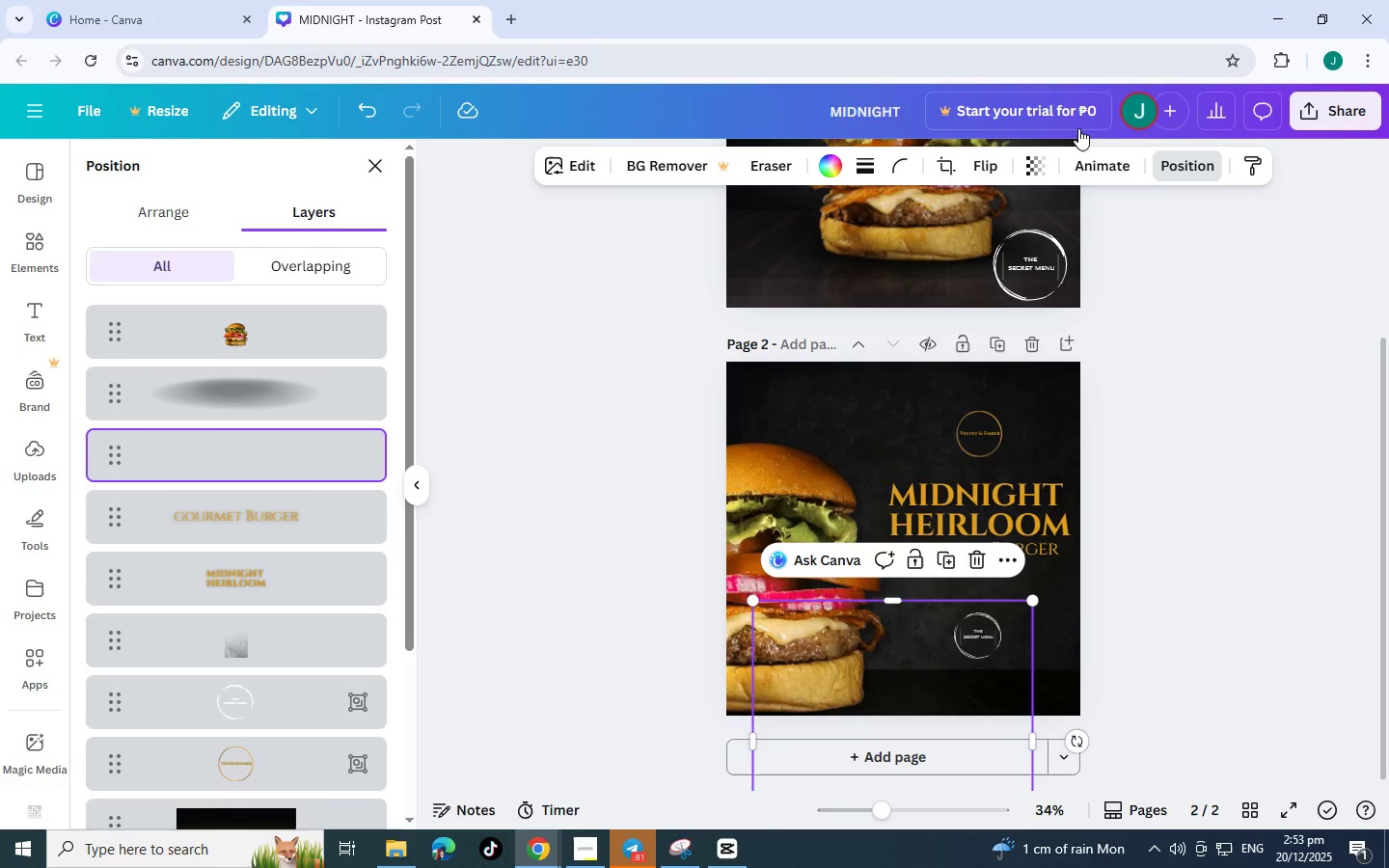 
double_click([1035, 170])
 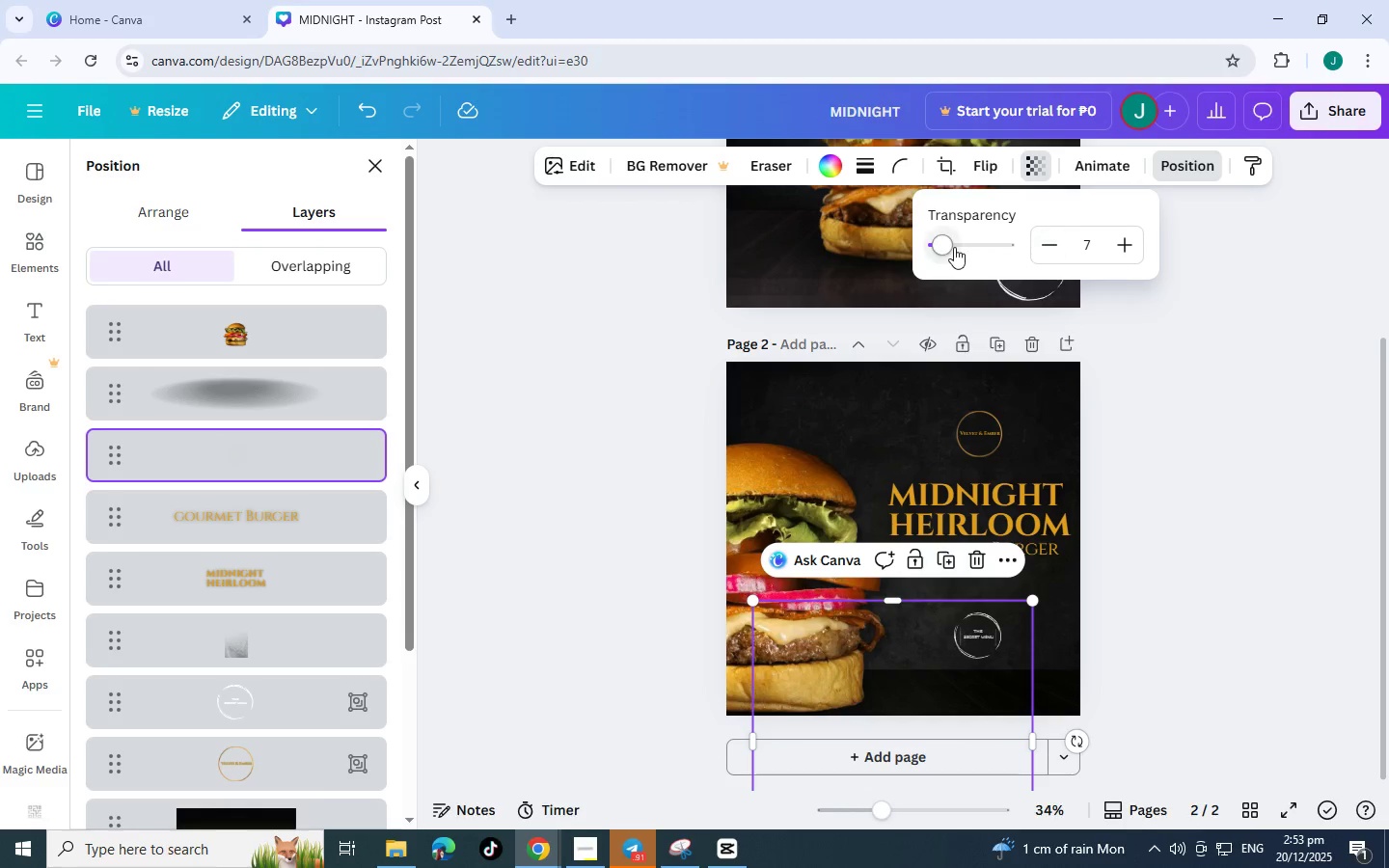 
left_click_drag(start_coordinate=[955, 246], to_coordinate=[946, 248])
 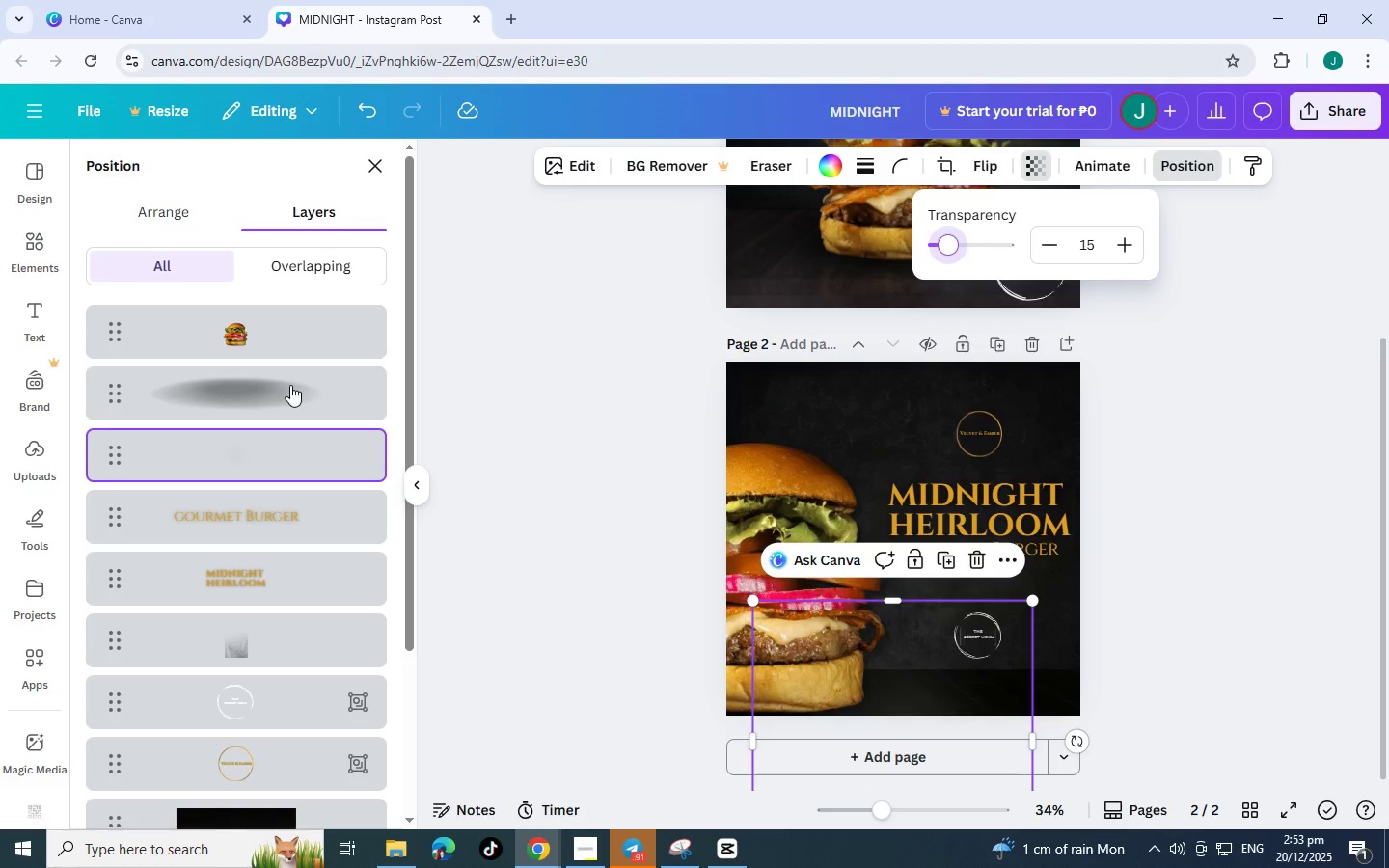 
left_click([290, 385])
 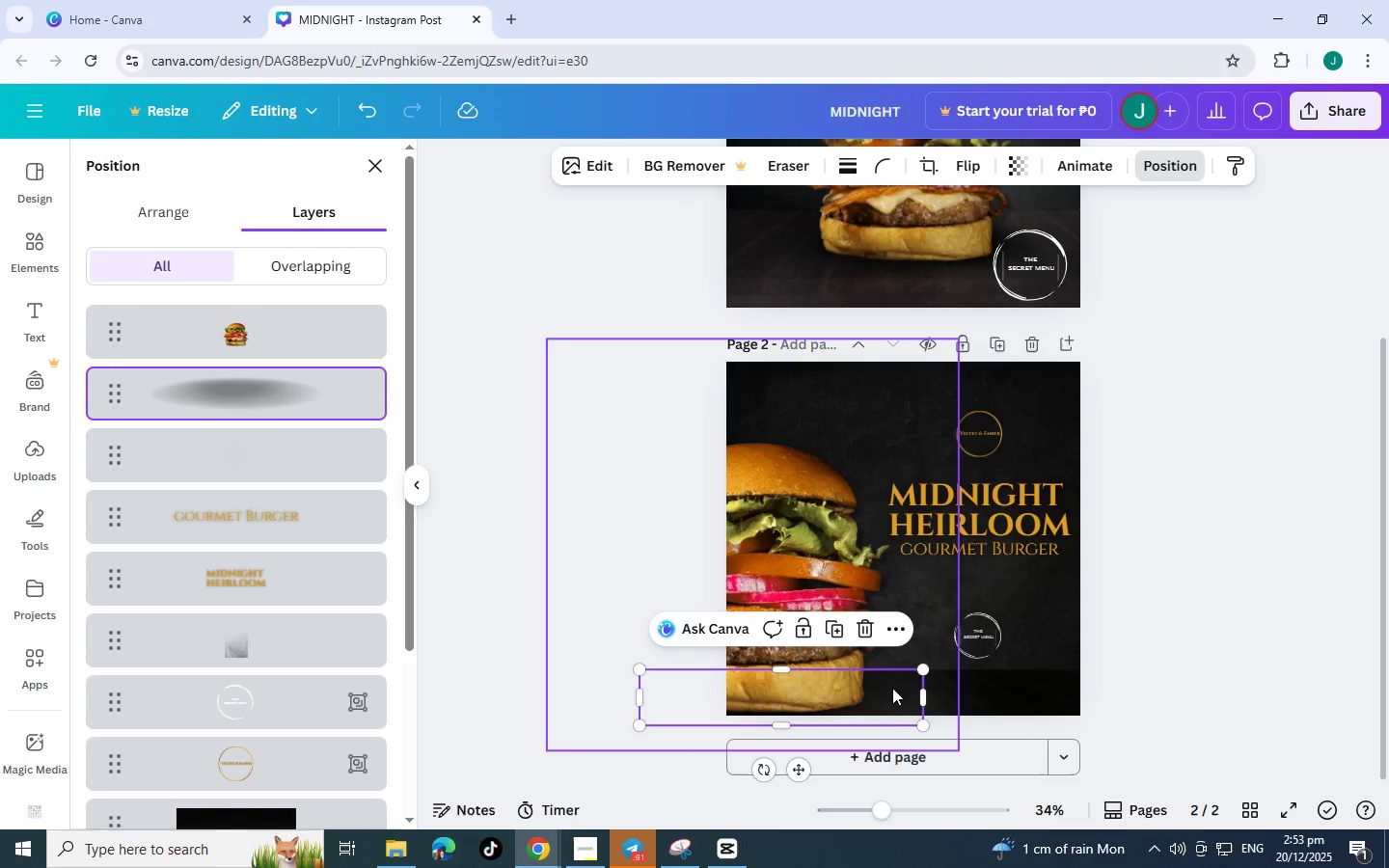 
key(Control+C)
 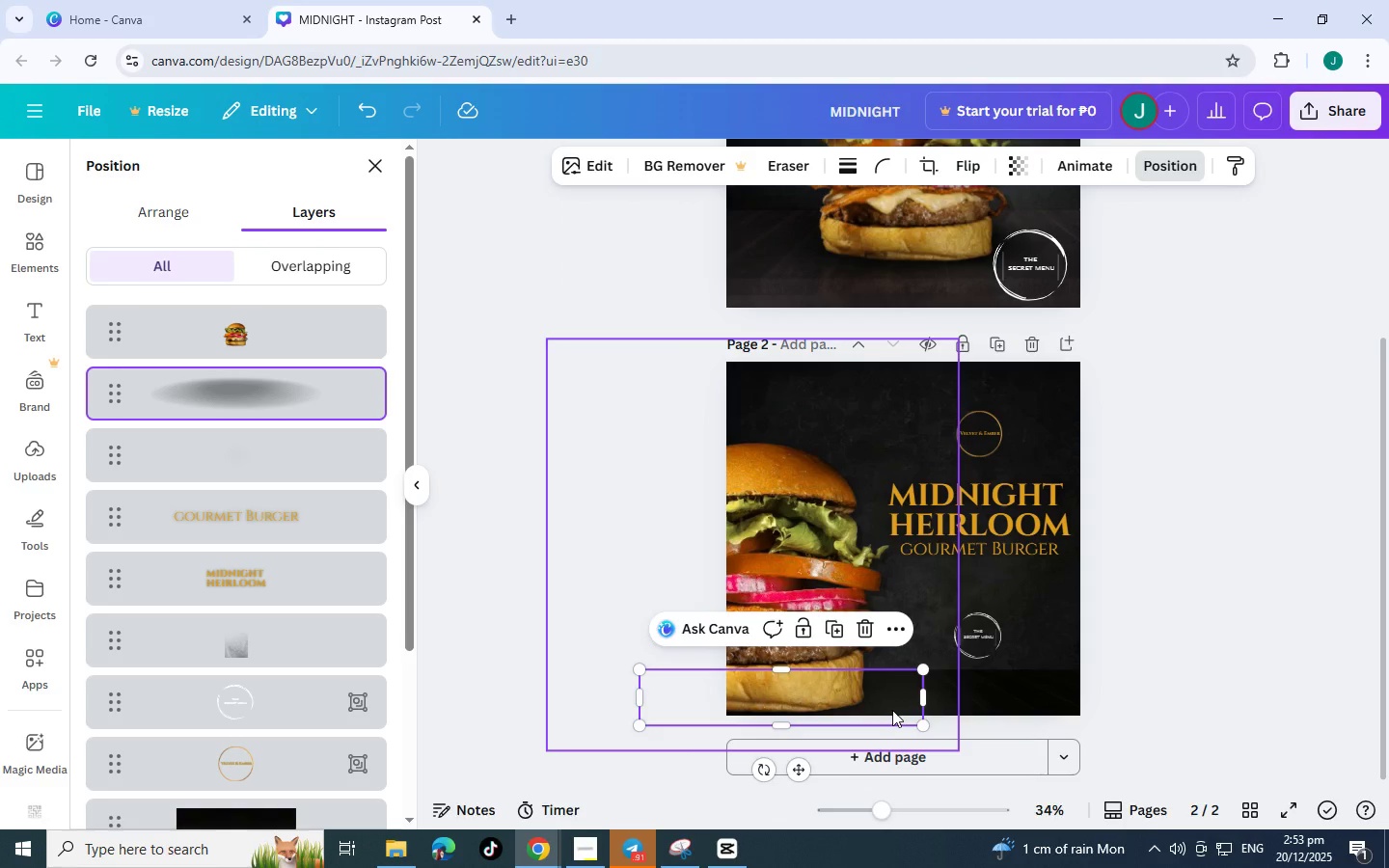 
key(Control+V)
 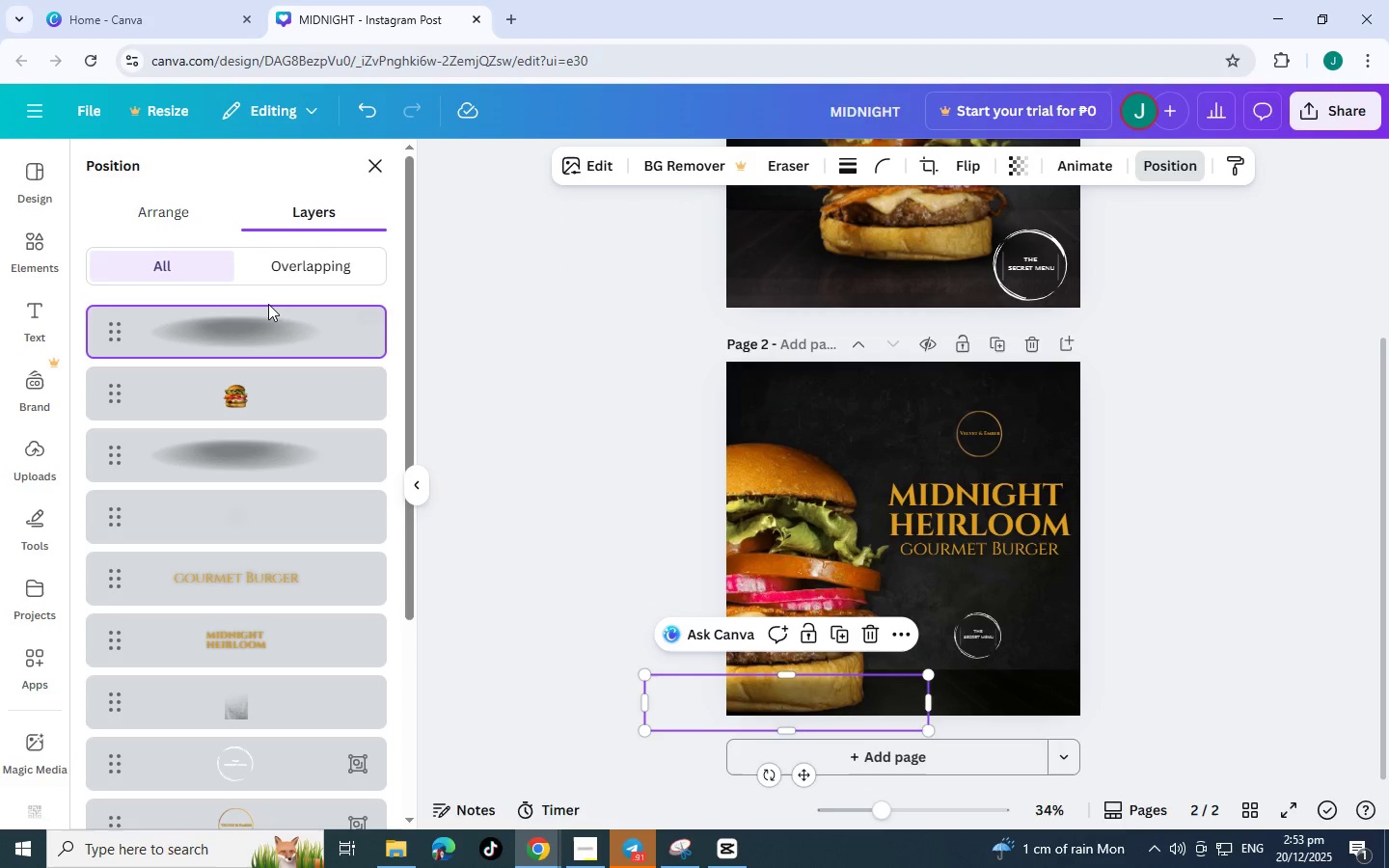 
left_click_drag(start_coordinate=[266, 324], to_coordinate=[268, 432])
 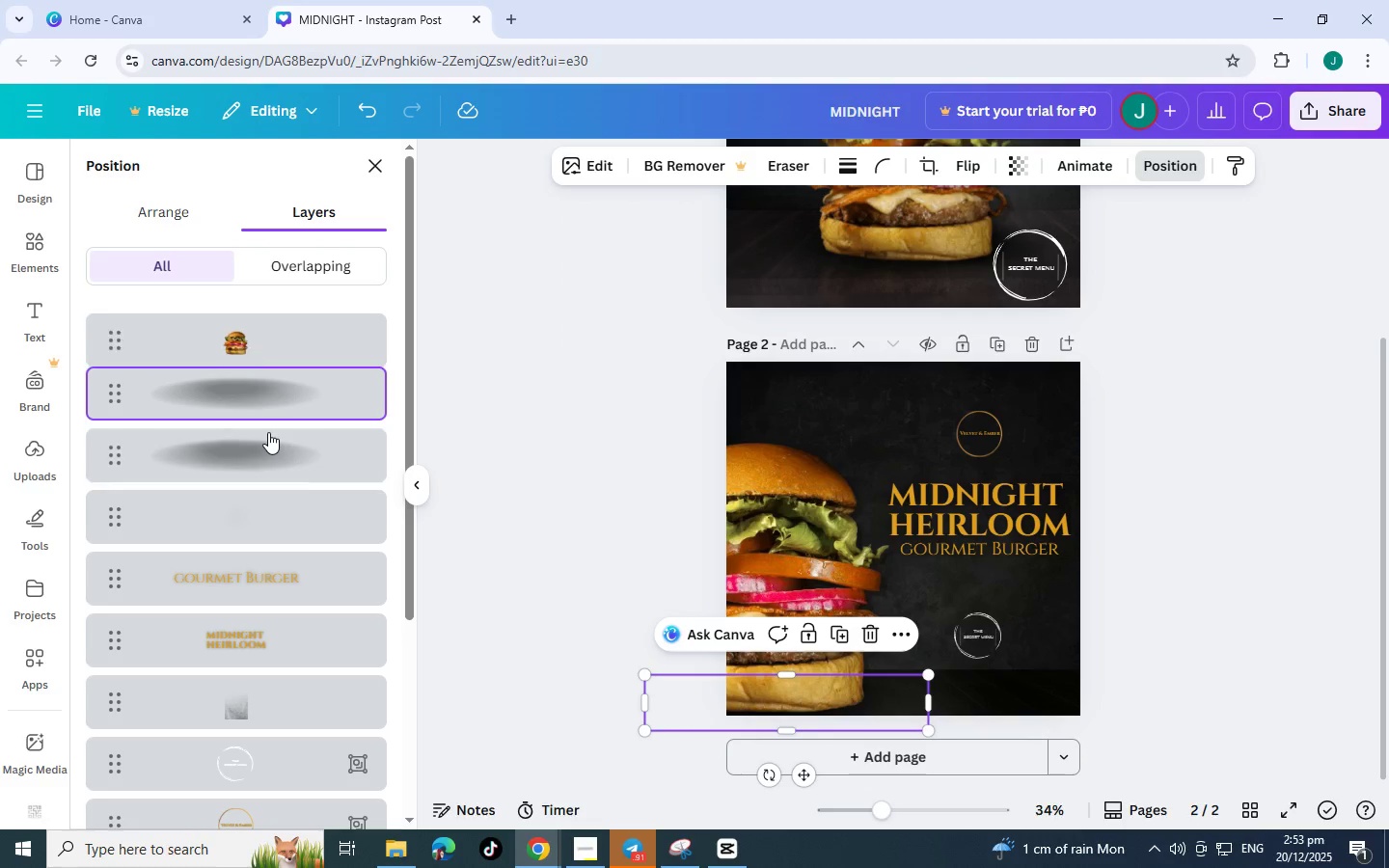 
key(Control+V)
 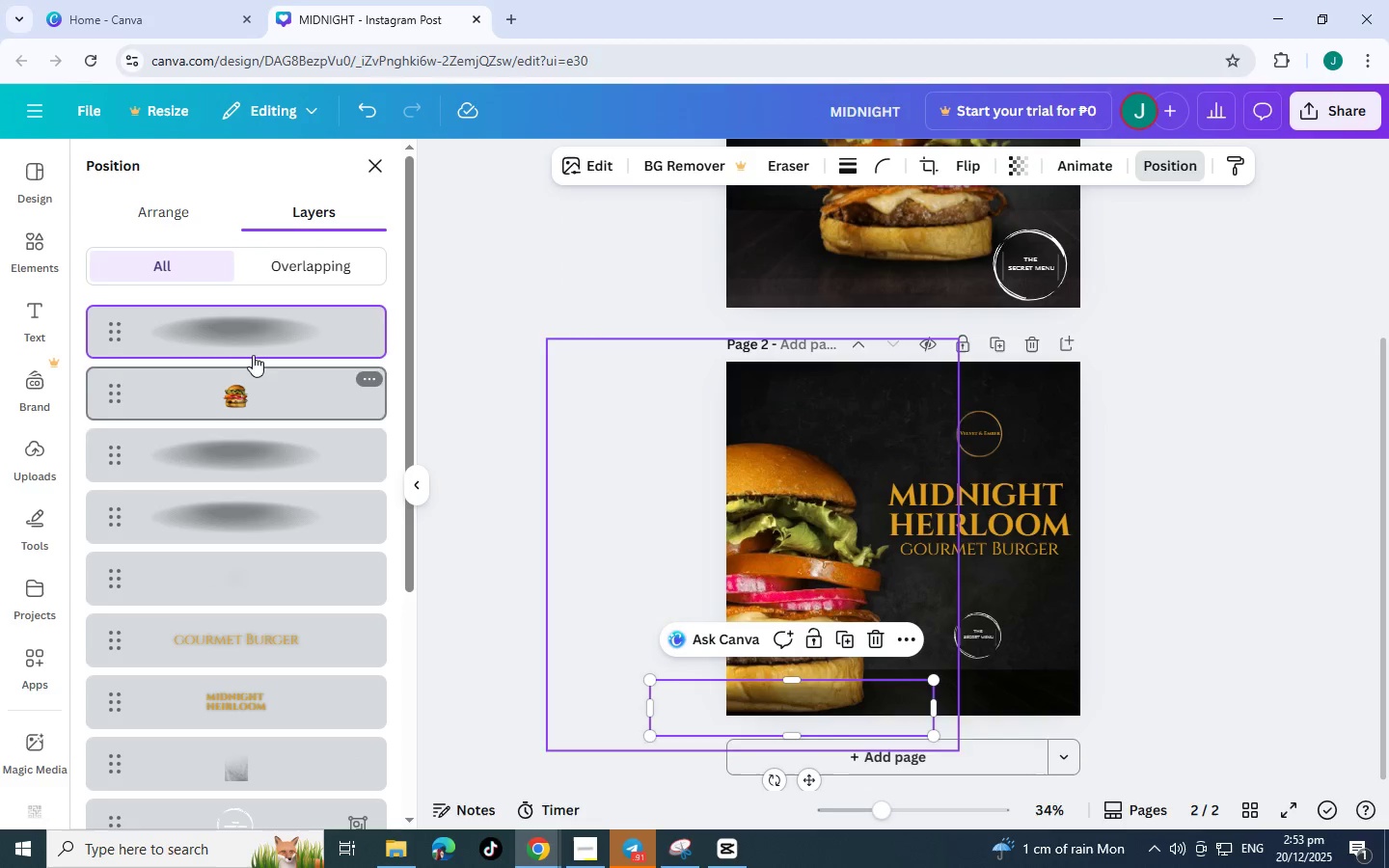 
left_click_drag(start_coordinate=[252, 330], to_coordinate=[249, 449])
 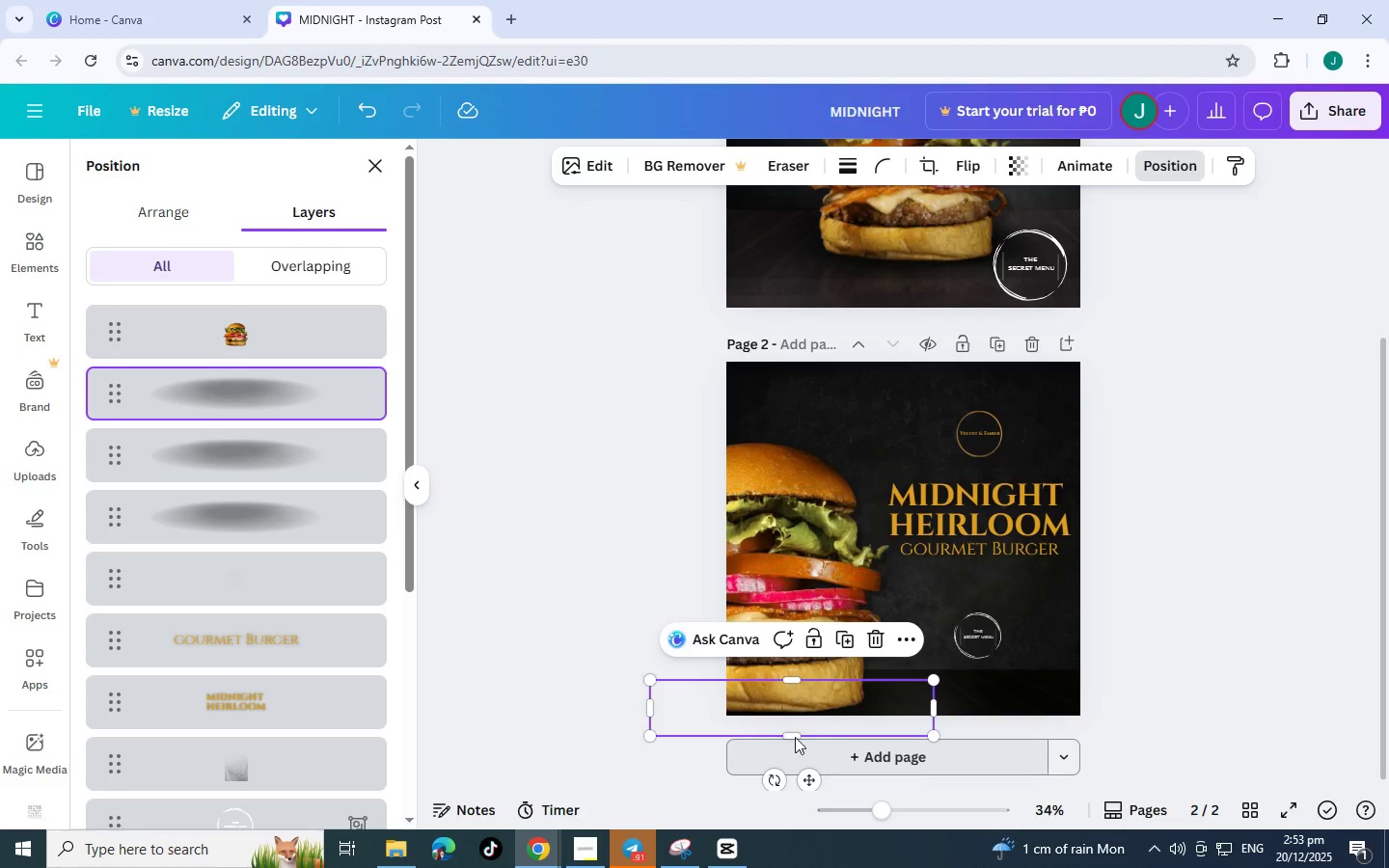 
scroll: coordinate [691, 705], scroll_direction: down, amount: 3.0
 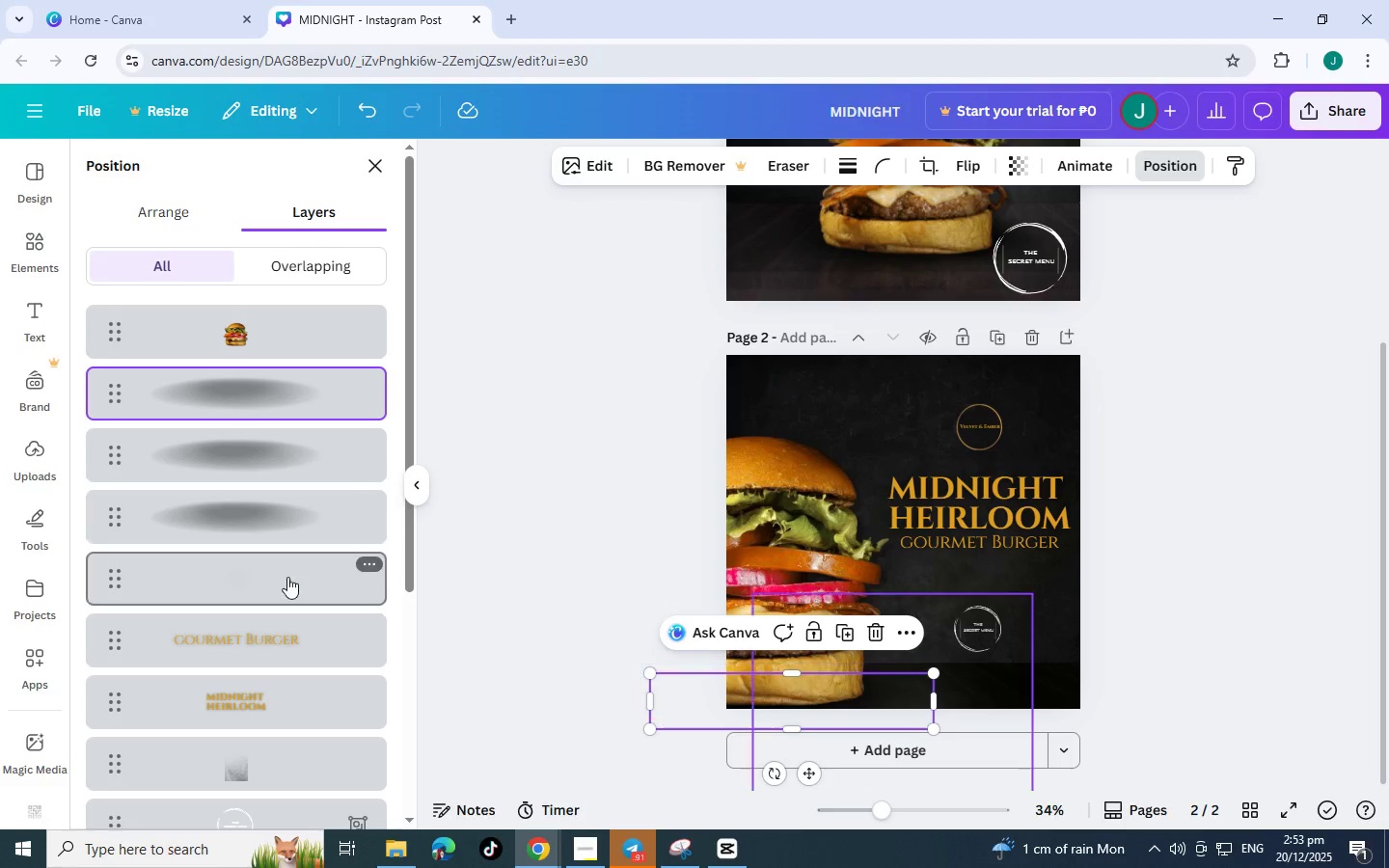 
left_click_drag(start_coordinate=[287, 577], to_coordinate=[287, 381])
 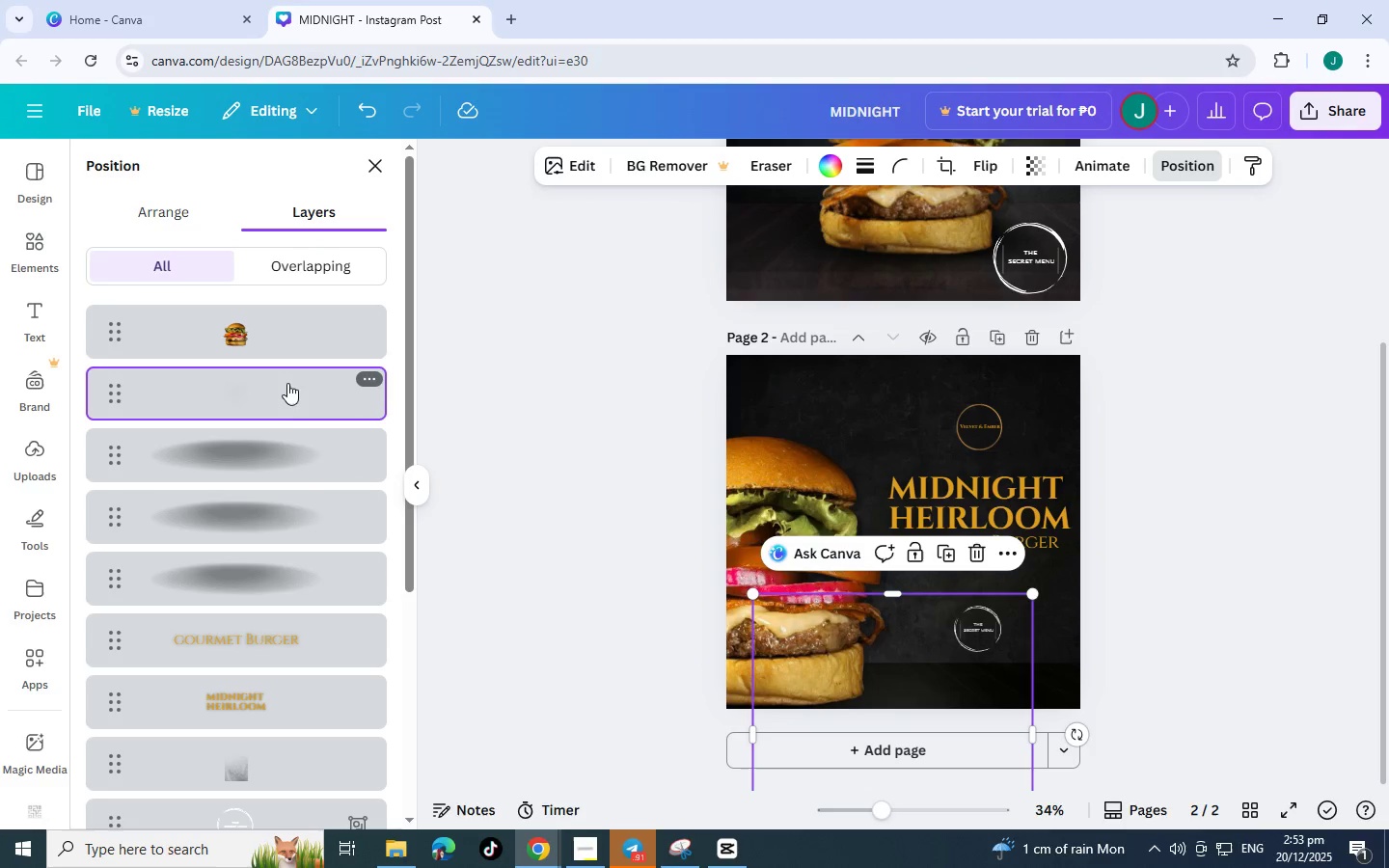 
left_click_drag(start_coordinate=[287, 403], to_coordinate=[296, 606])
 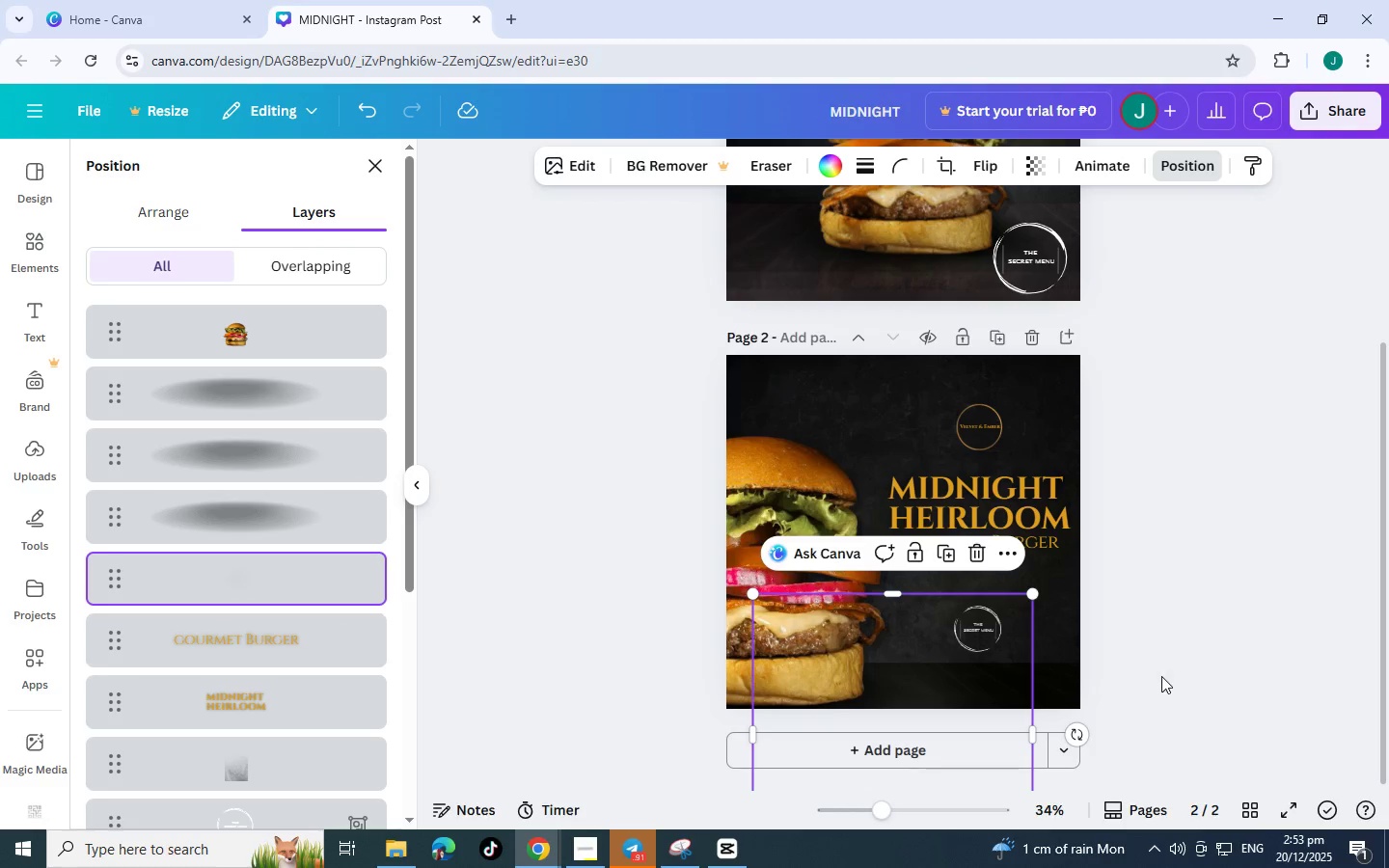 
scroll: coordinate [1166, 663], scroll_direction: down, amount: 3.0
 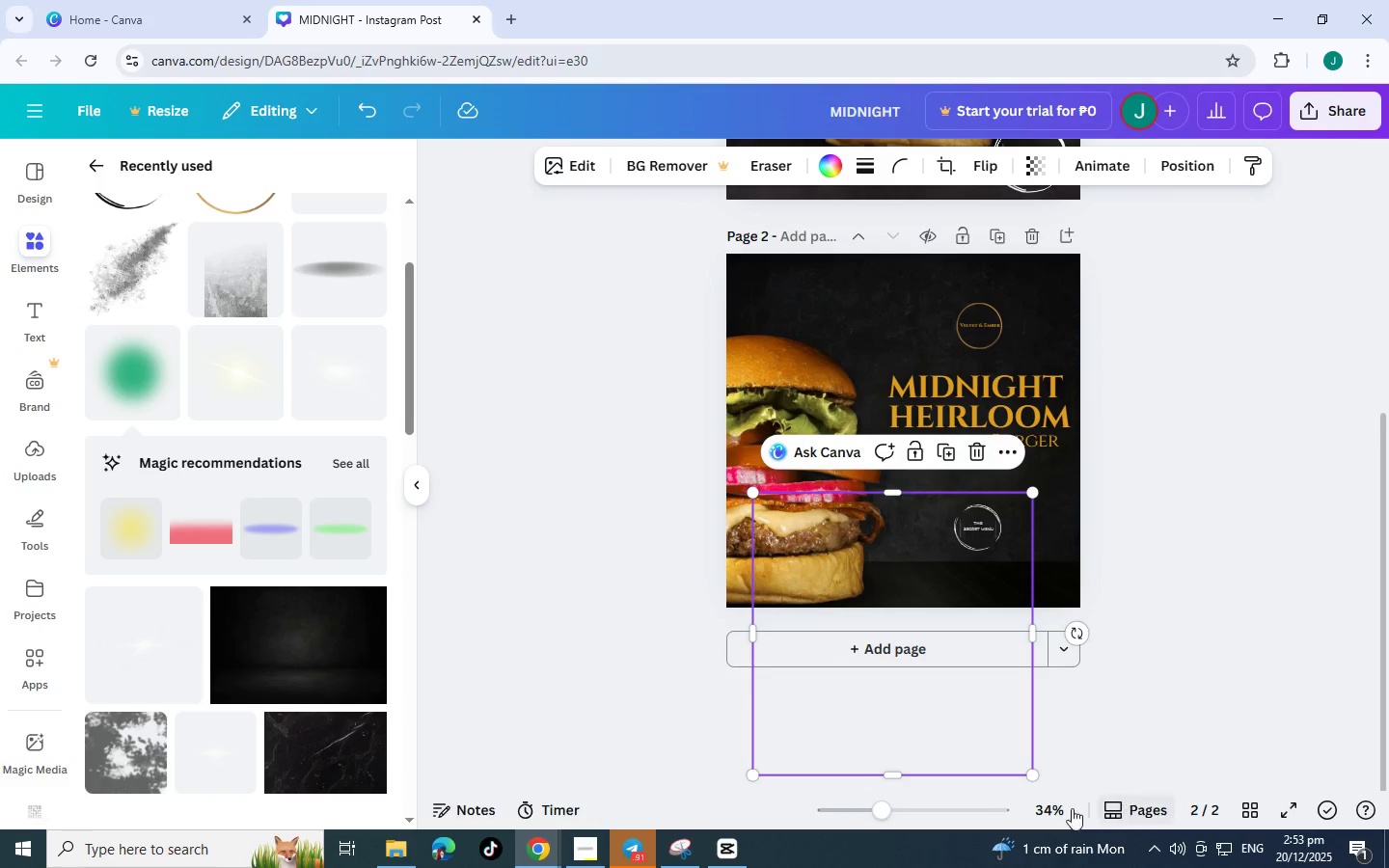 
left_click_drag(start_coordinate=[909, 811], to_coordinate=[918, 809])
 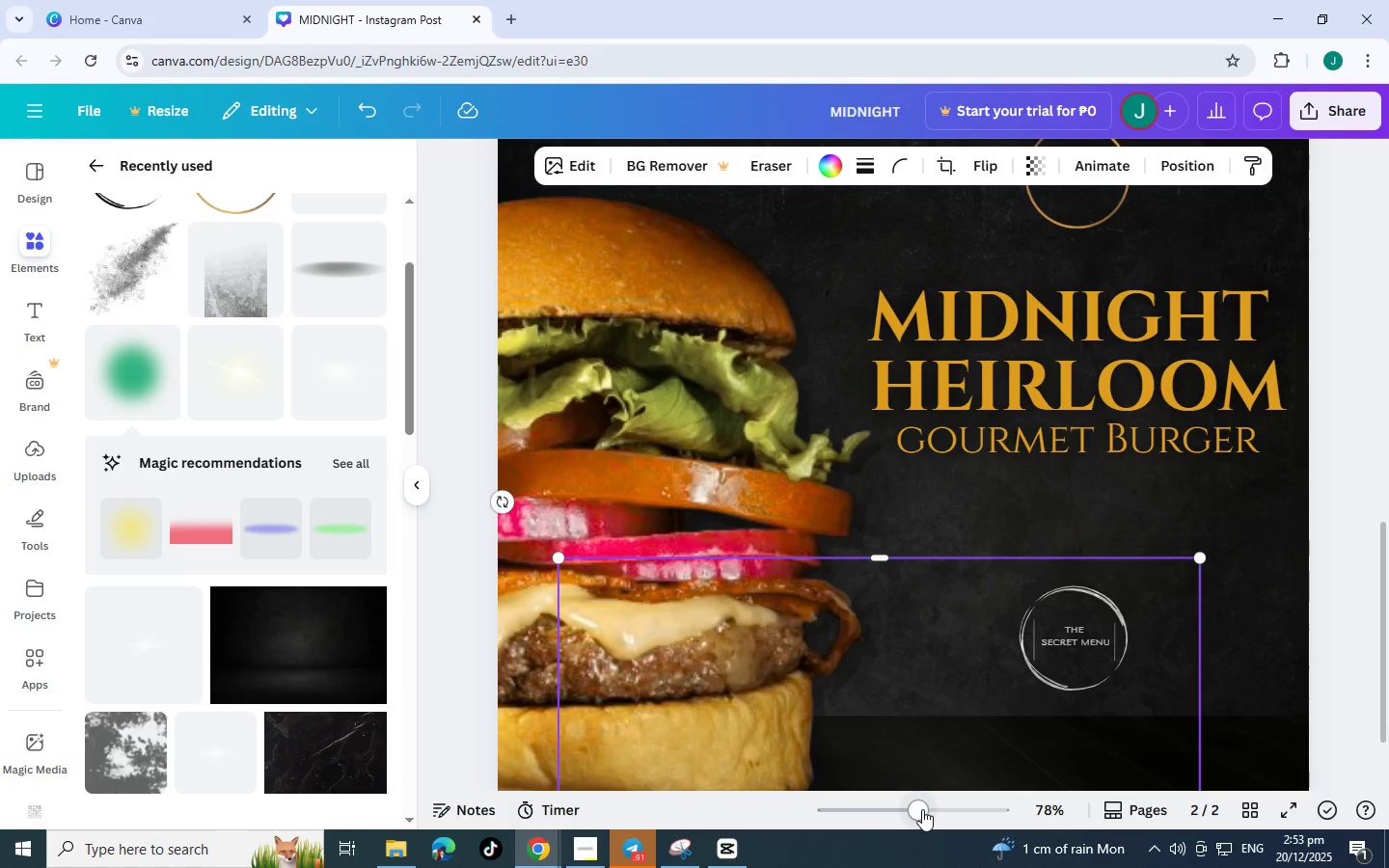 
double_click([922, 809])
 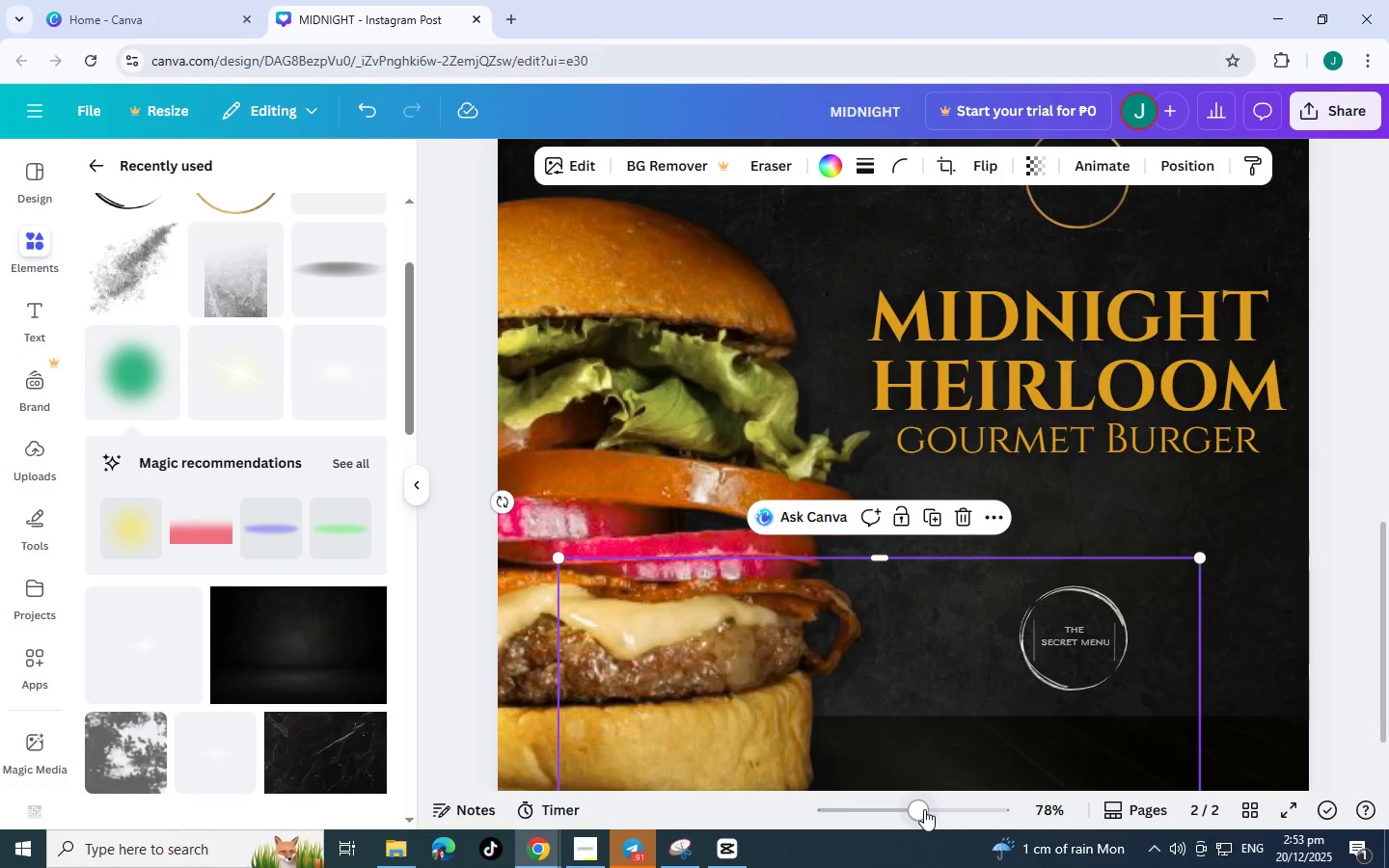 
scroll: coordinate [924, 809], scroll_direction: down, amount: 3.0
 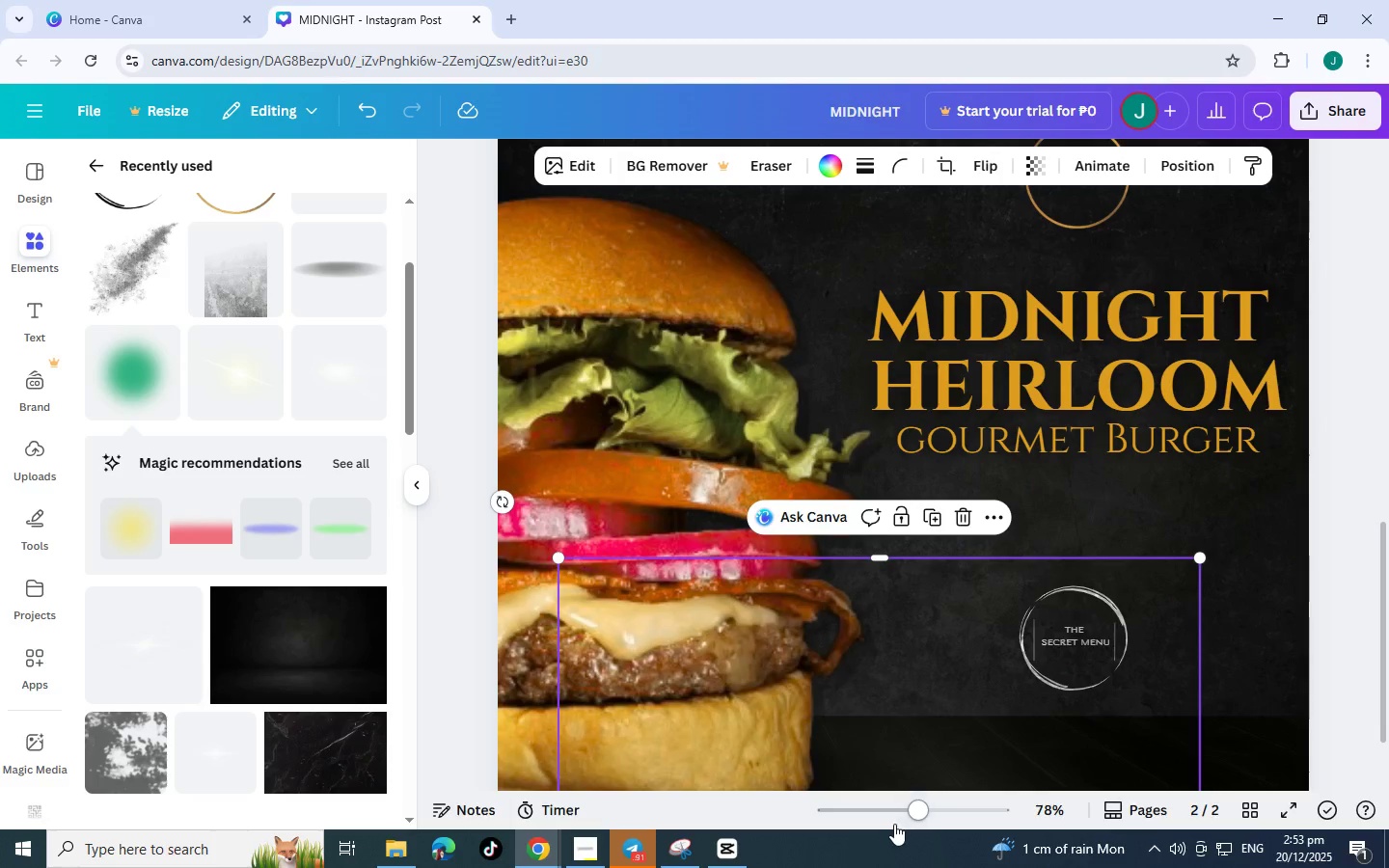 
left_click([901, 809])
 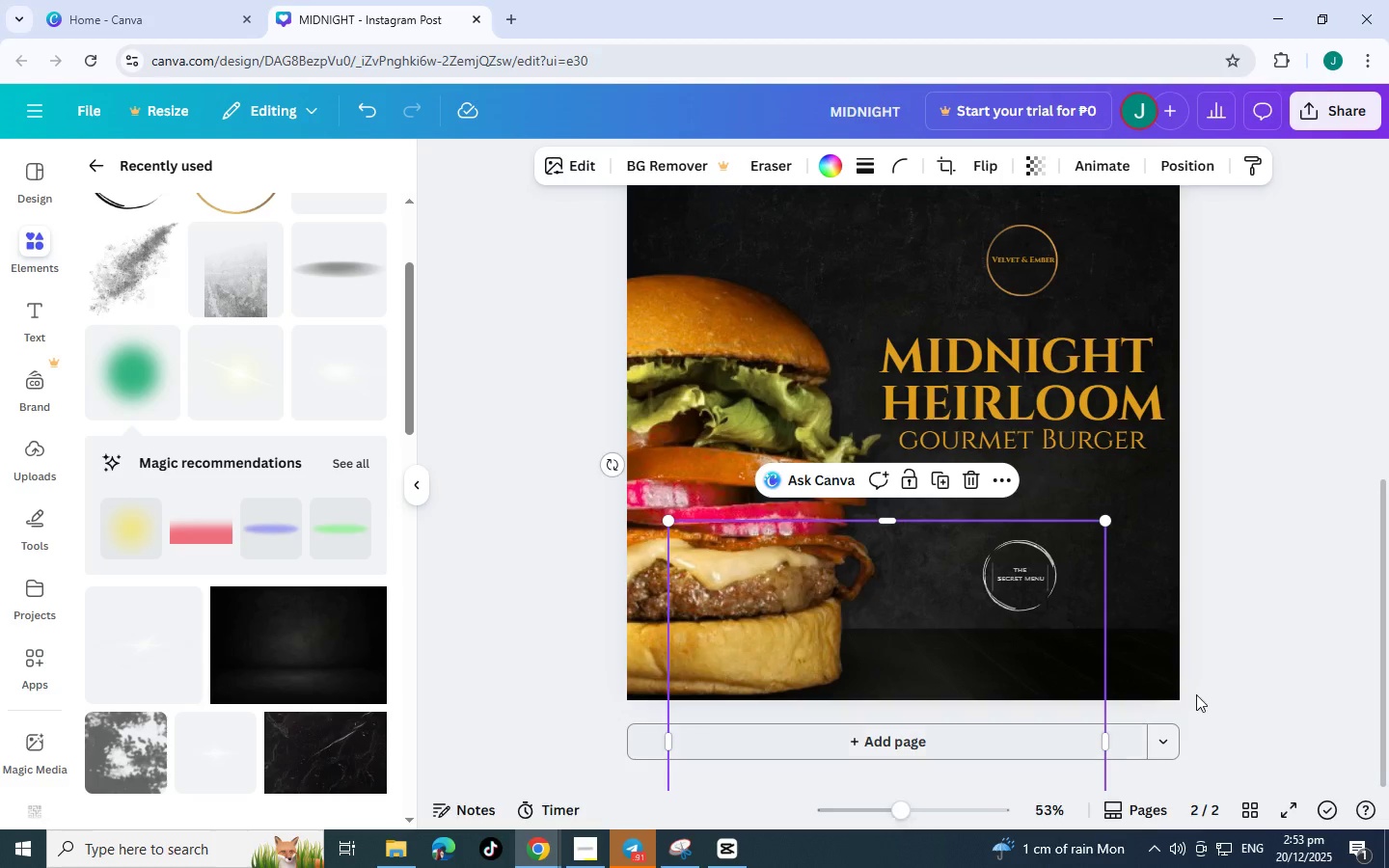 
scroll: coordinate [1270, 676], scroll_direction: up, amount: 3.0
 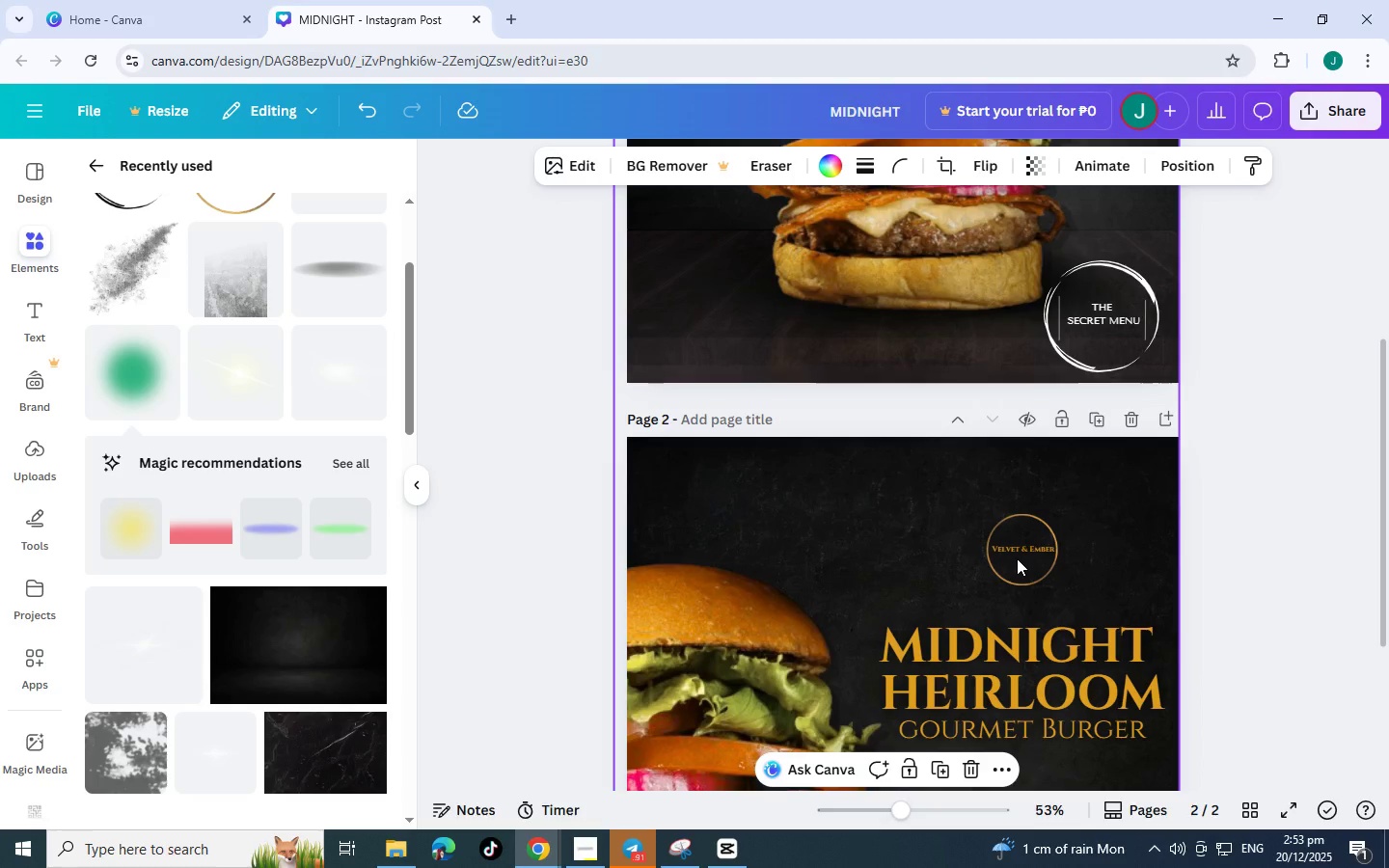 
left_click([1017, 557])
 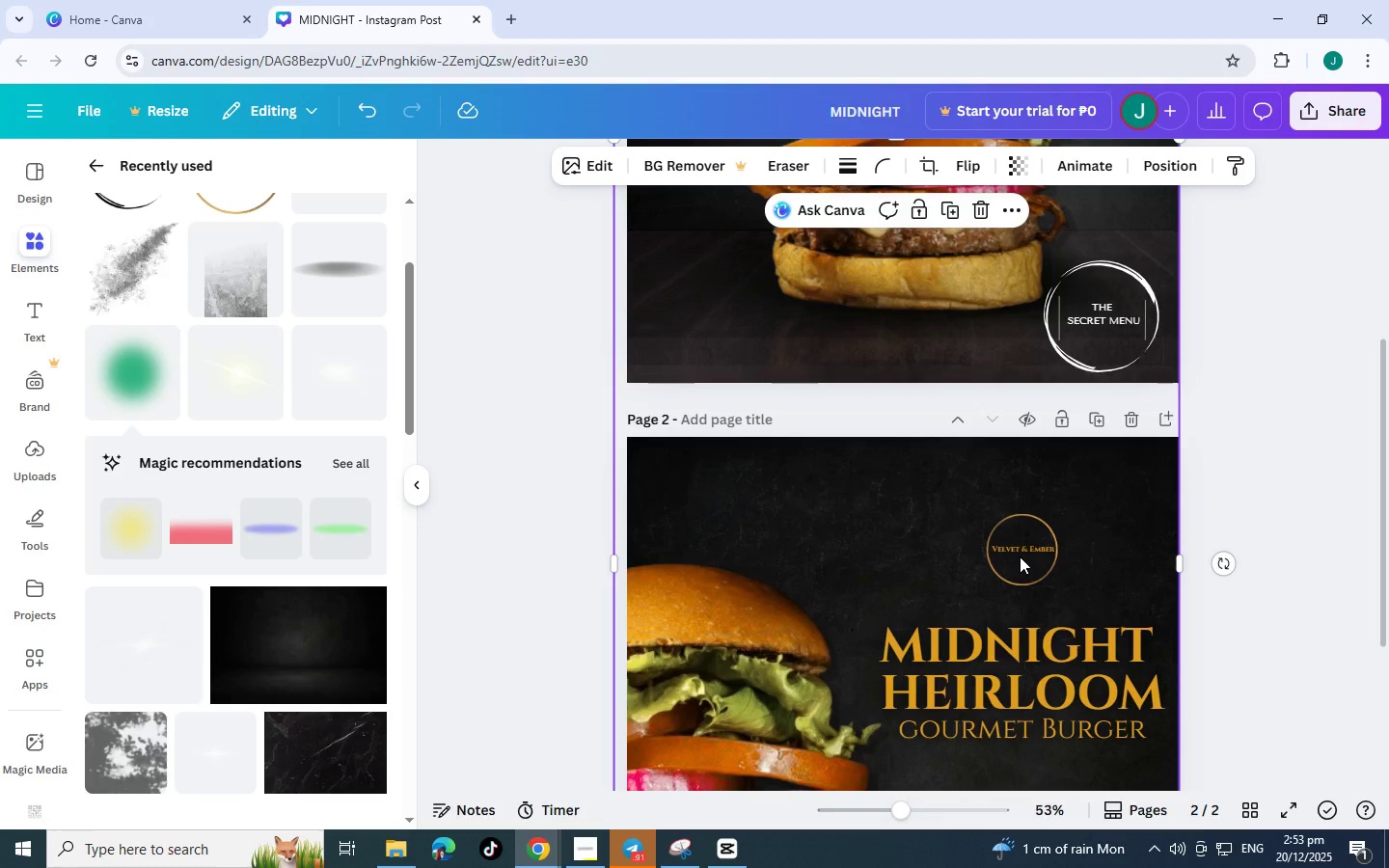 
left_click([1020, 556])
 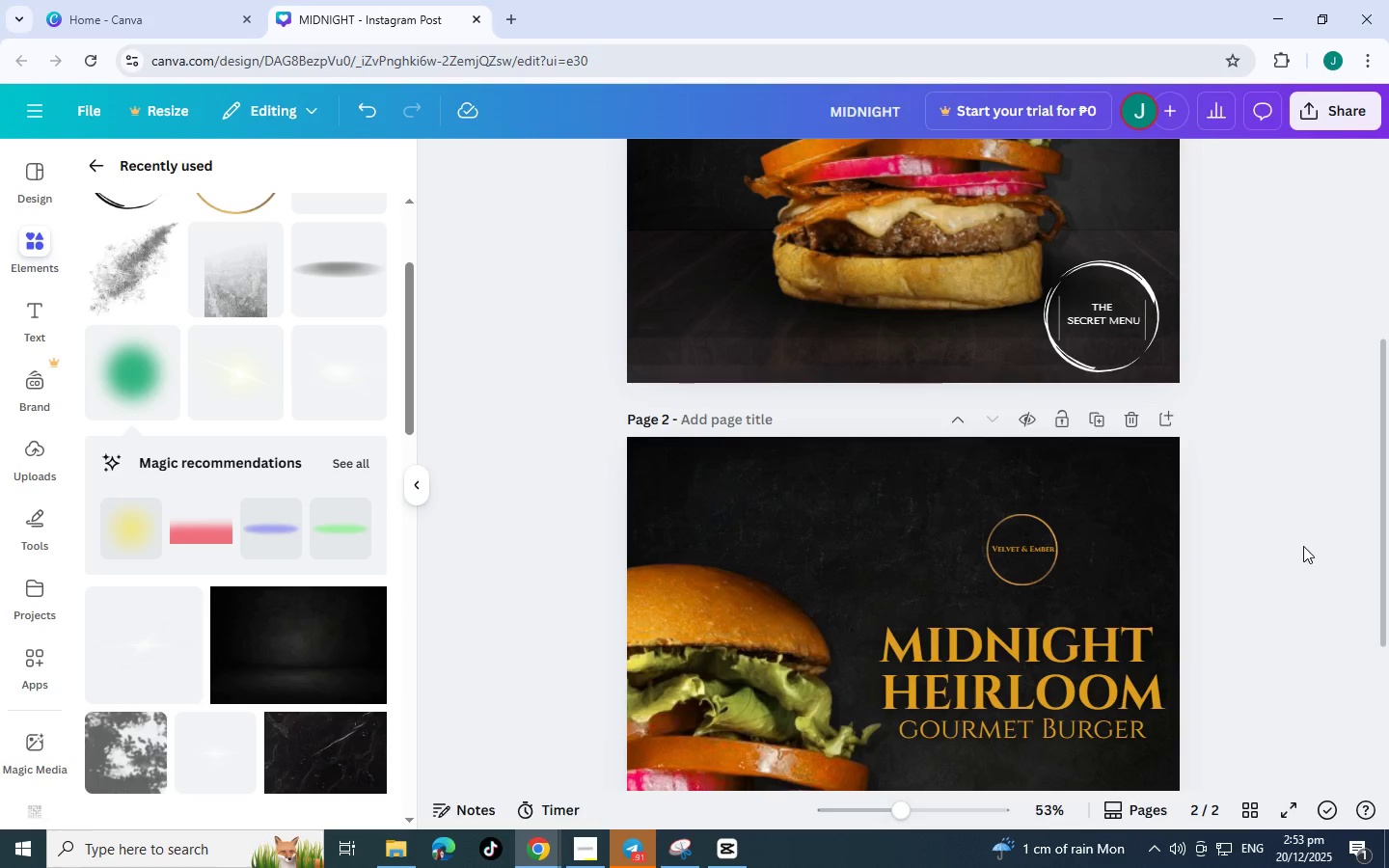 
scroll: coordinate [1189, 608], scroll_direction: up, amount: 4.0
 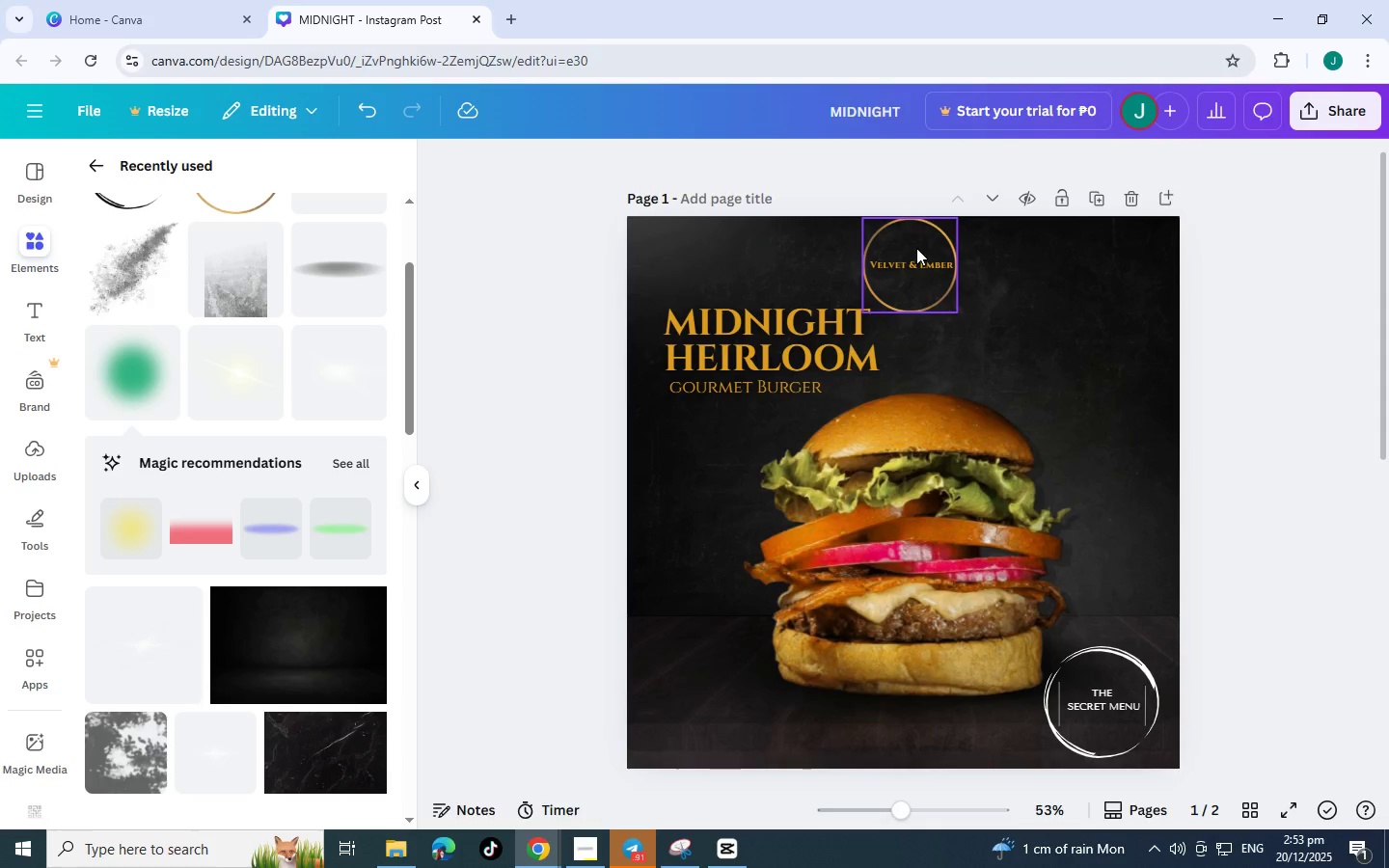 
scroll: coordinate [960, 432], scroll_direction: down, amount: 2.0
 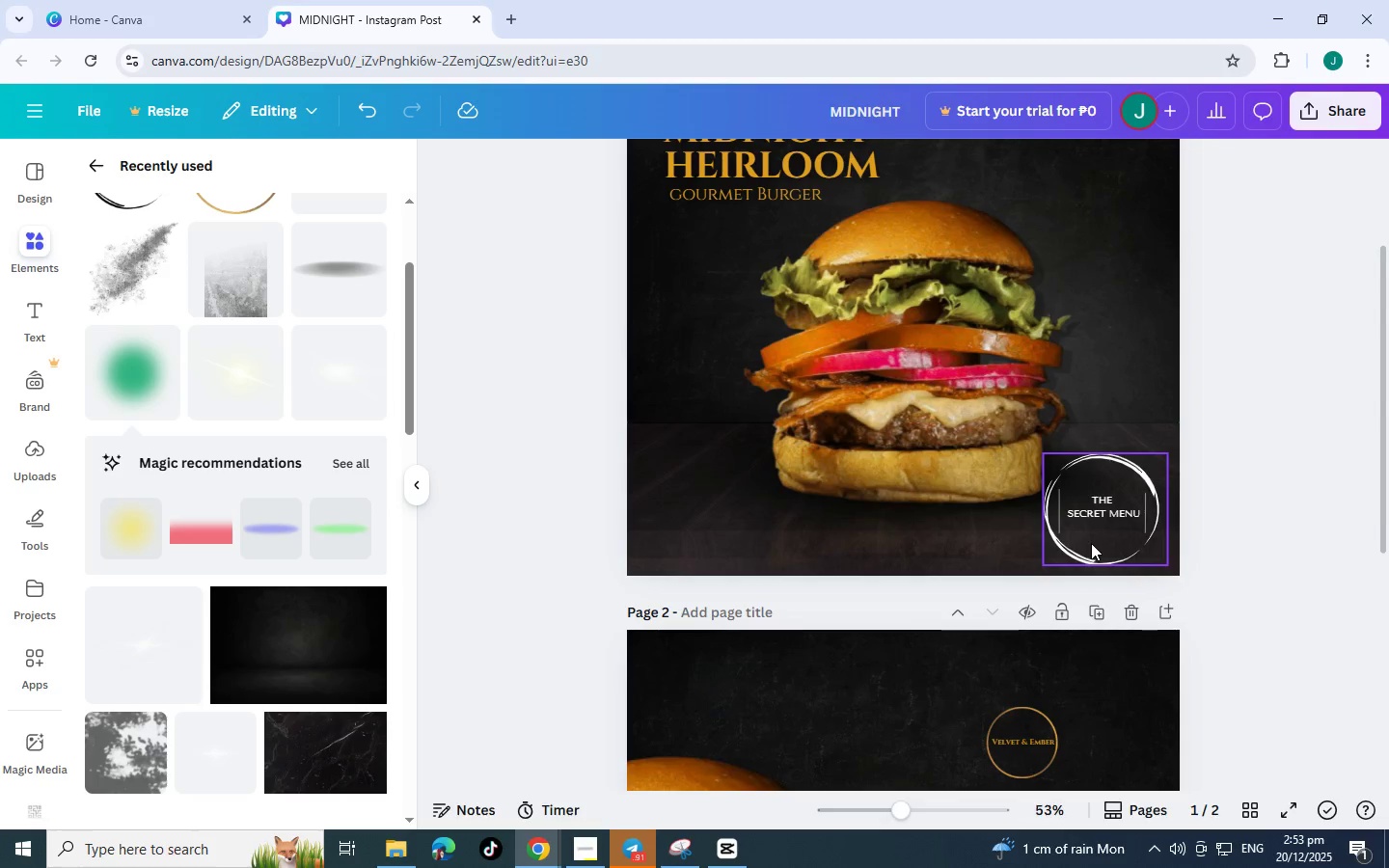 
left_click([1091, 543])
 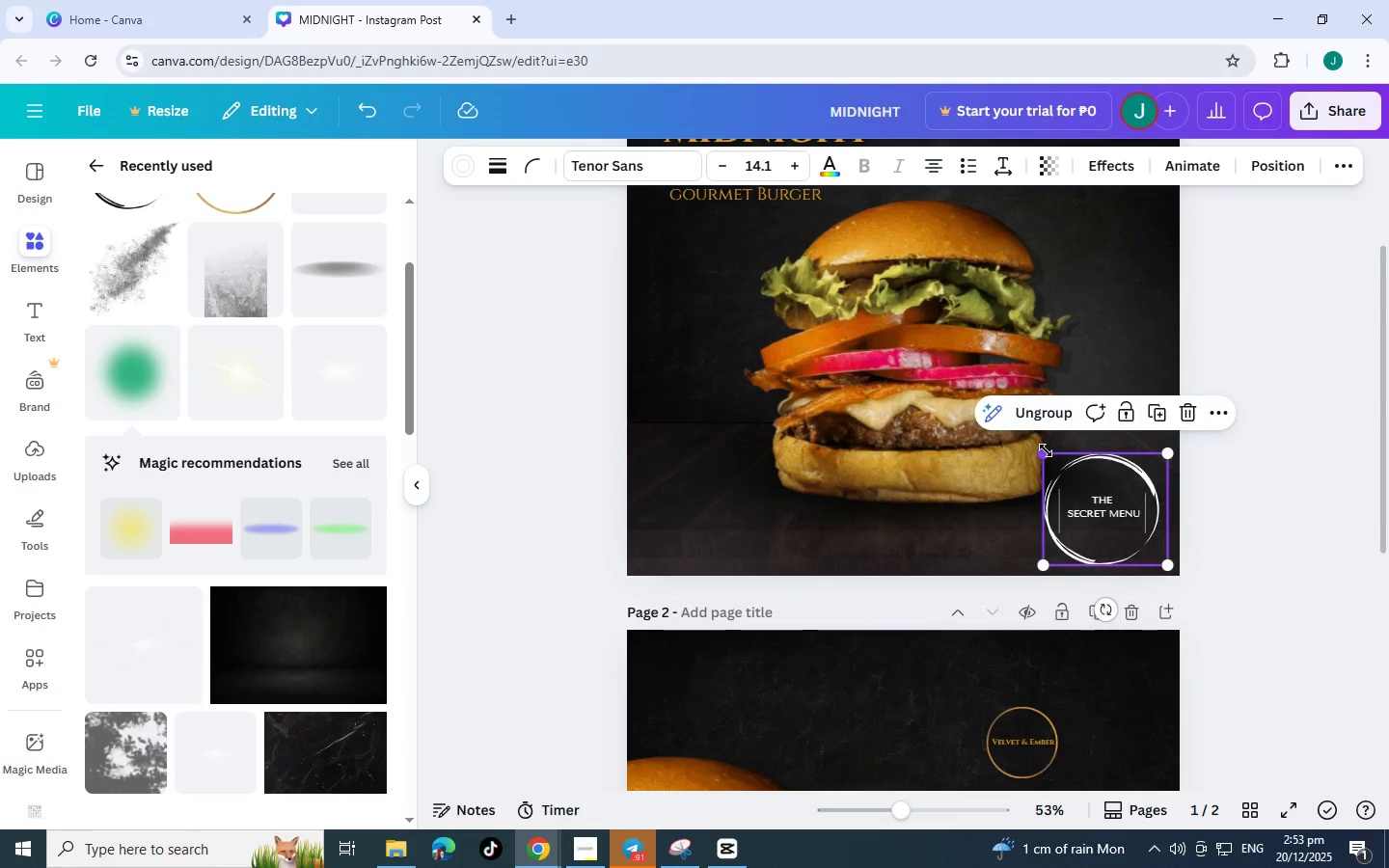 
left_click_drag(start_coordinate=[1046, 450], to_coordinate=[1061, 471])
 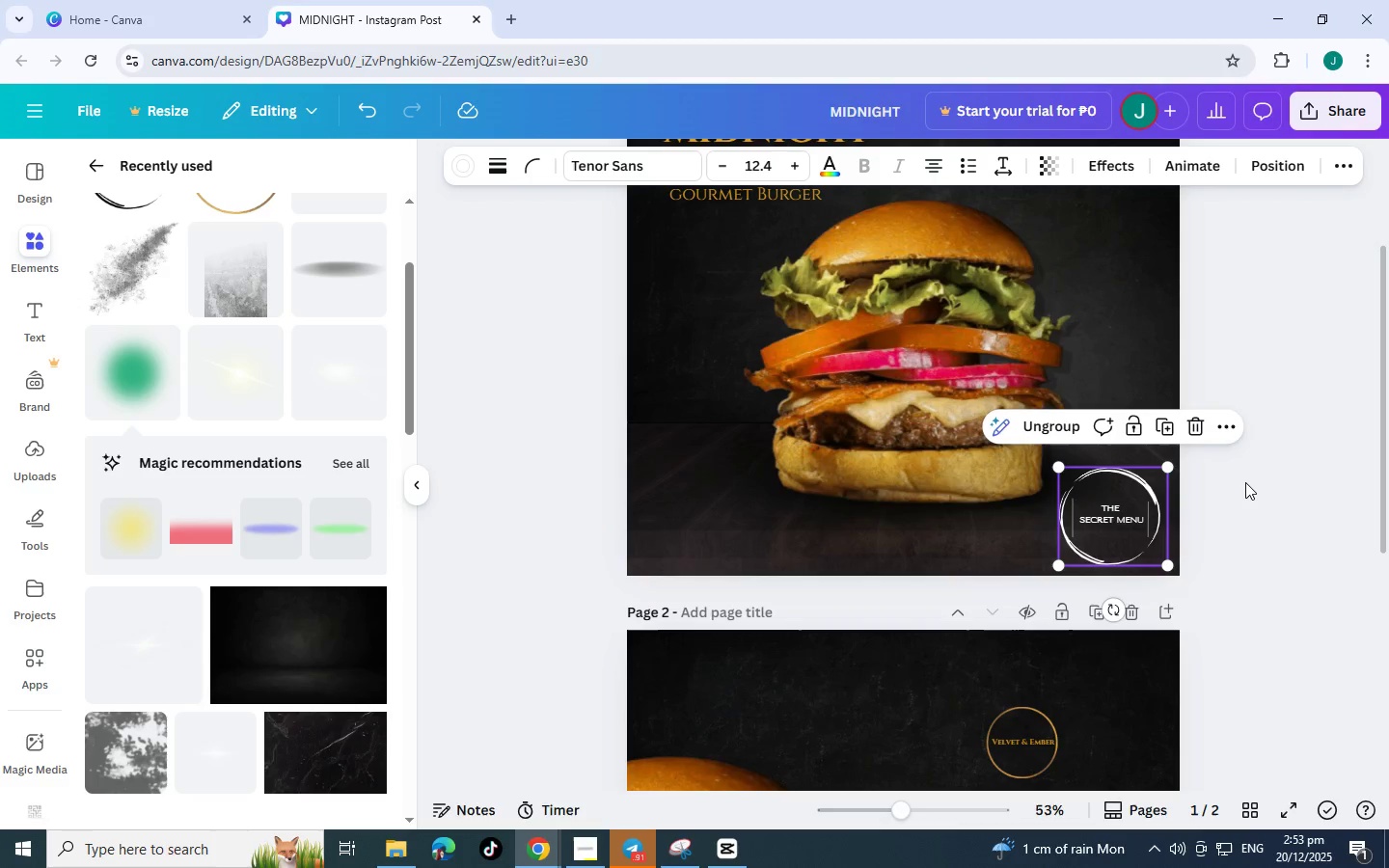 
left_click([1245, 482])
 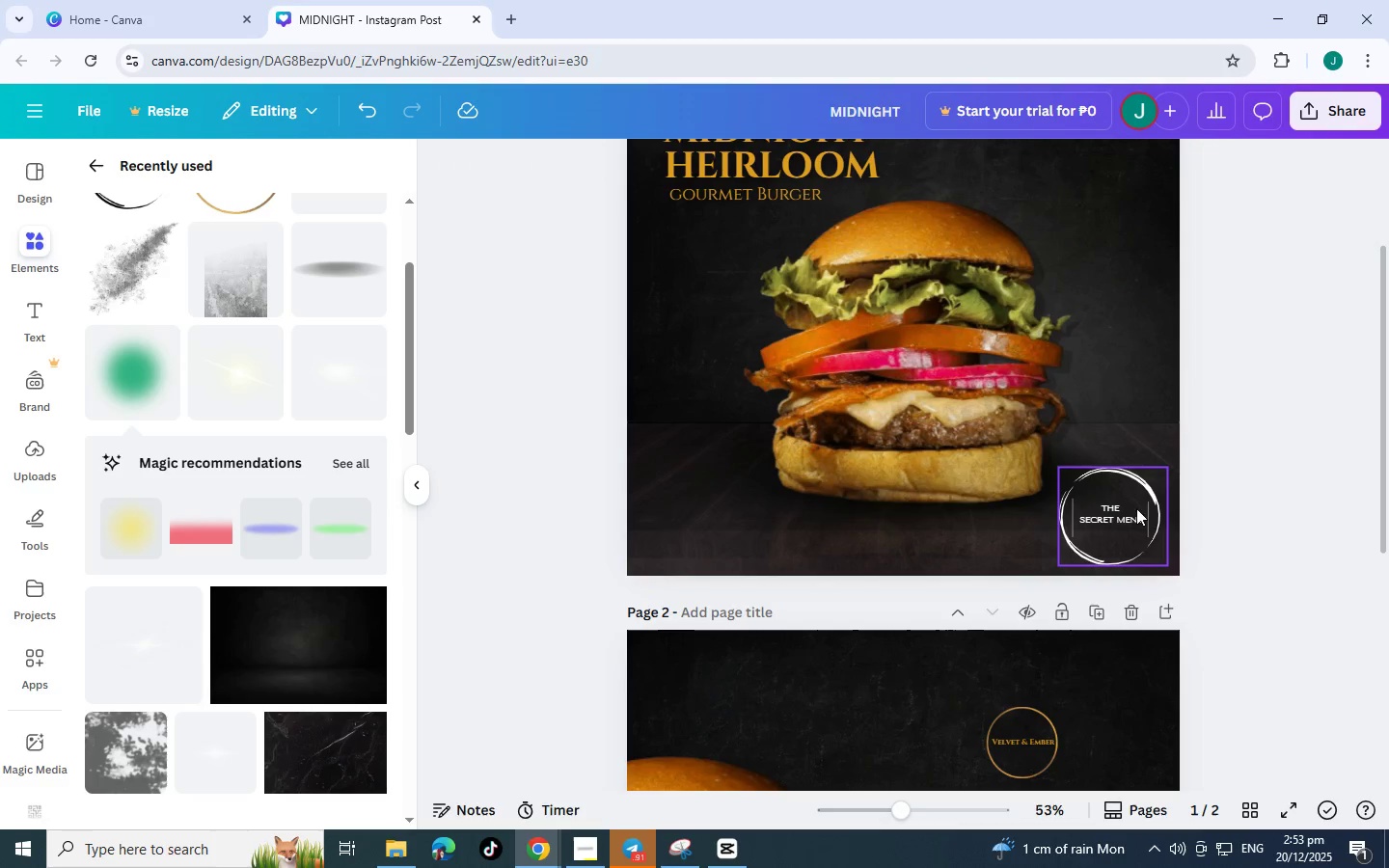 
left_click_drag(start_coordinate=[1125, 512], to_coordinate=[1108, 515])
 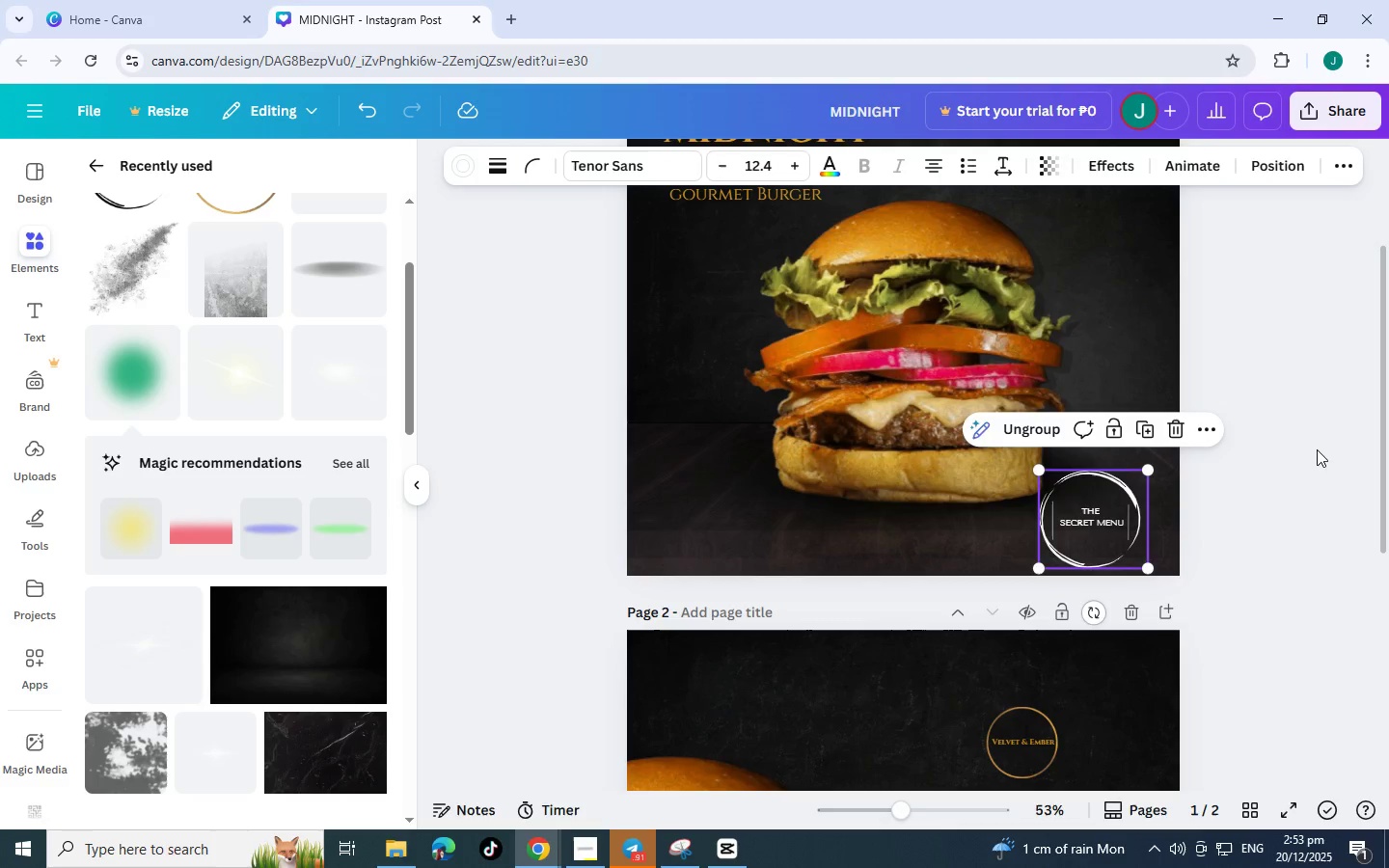 
left_click([1317, 449])
 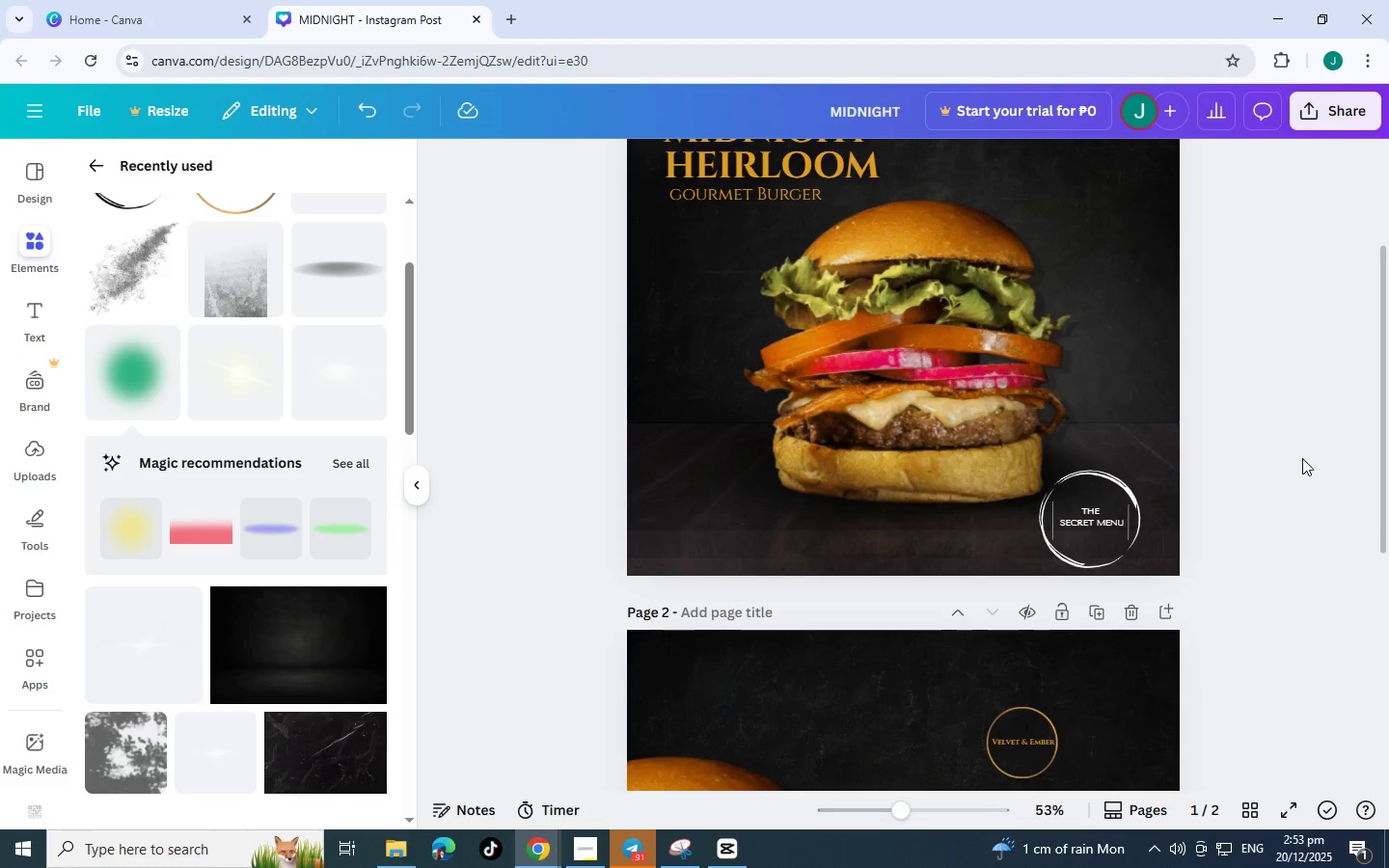 
scroll: coordinate [1302, 458], scroll_direction: up, amount: 4.0
 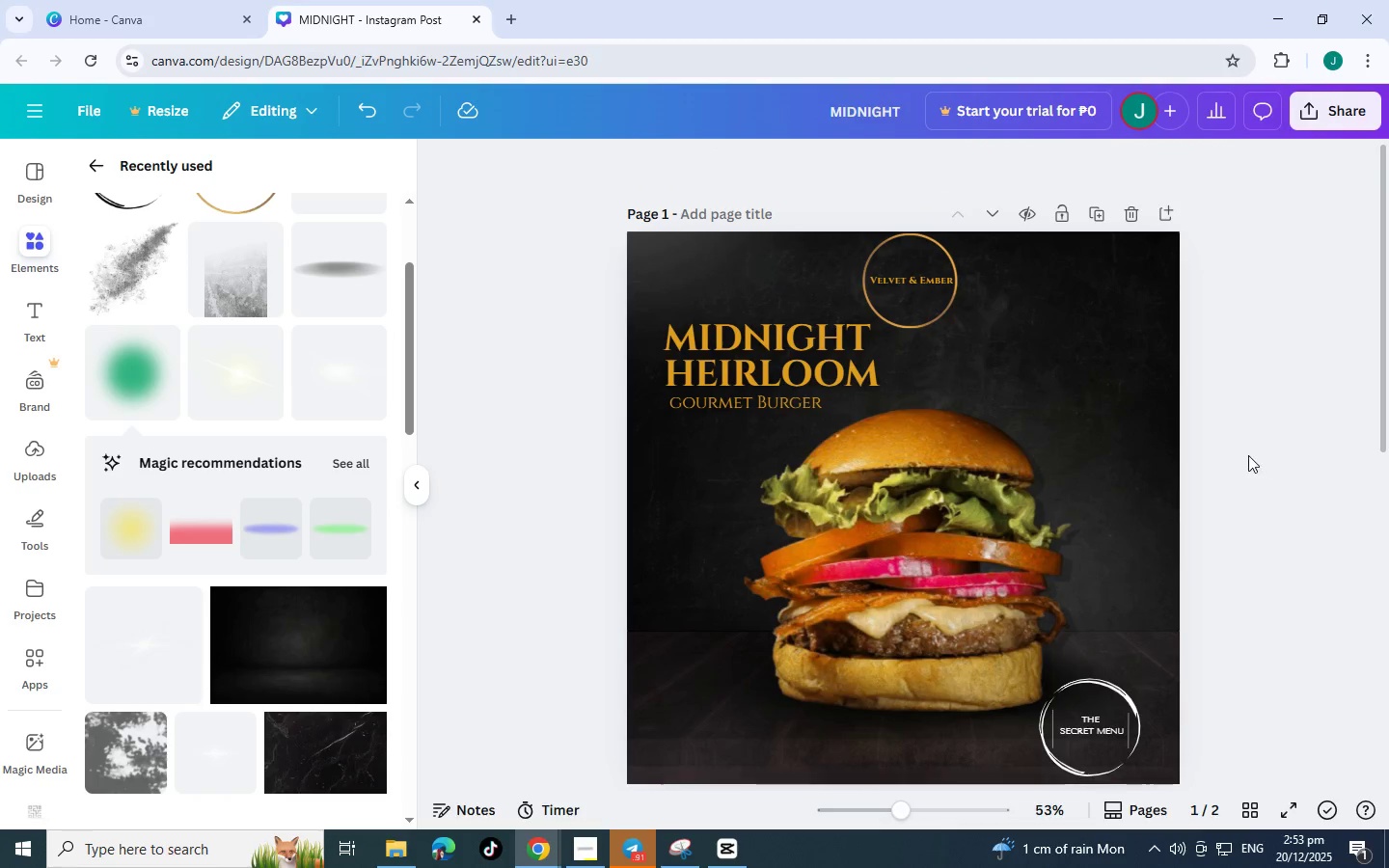 
scroll: coordinate [1247, 455], scroll_direction: down, amount: 4.0
 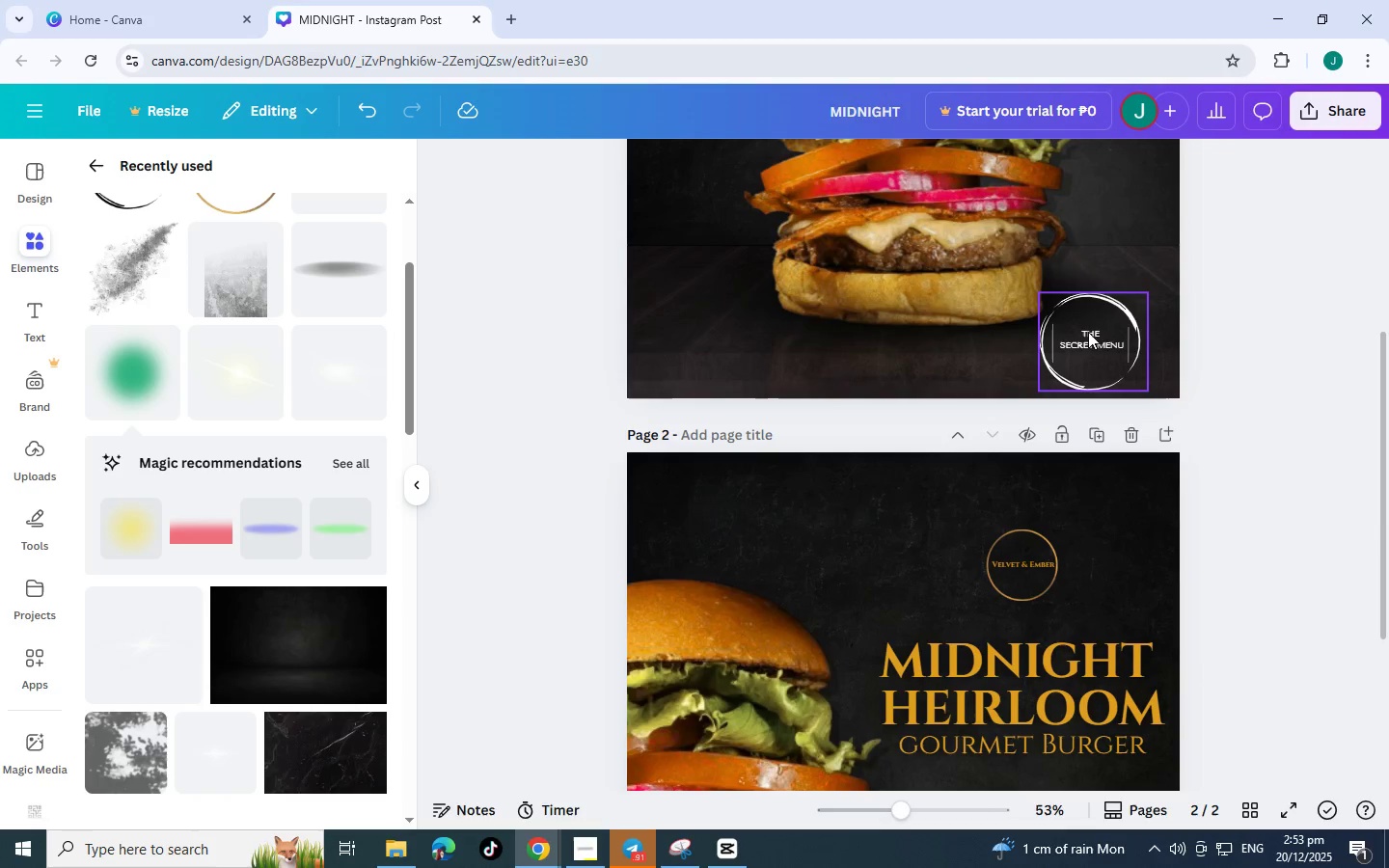 
left_click_drag(start_coordinate=[1088, 330], to_coordinate=[1109, 332])
 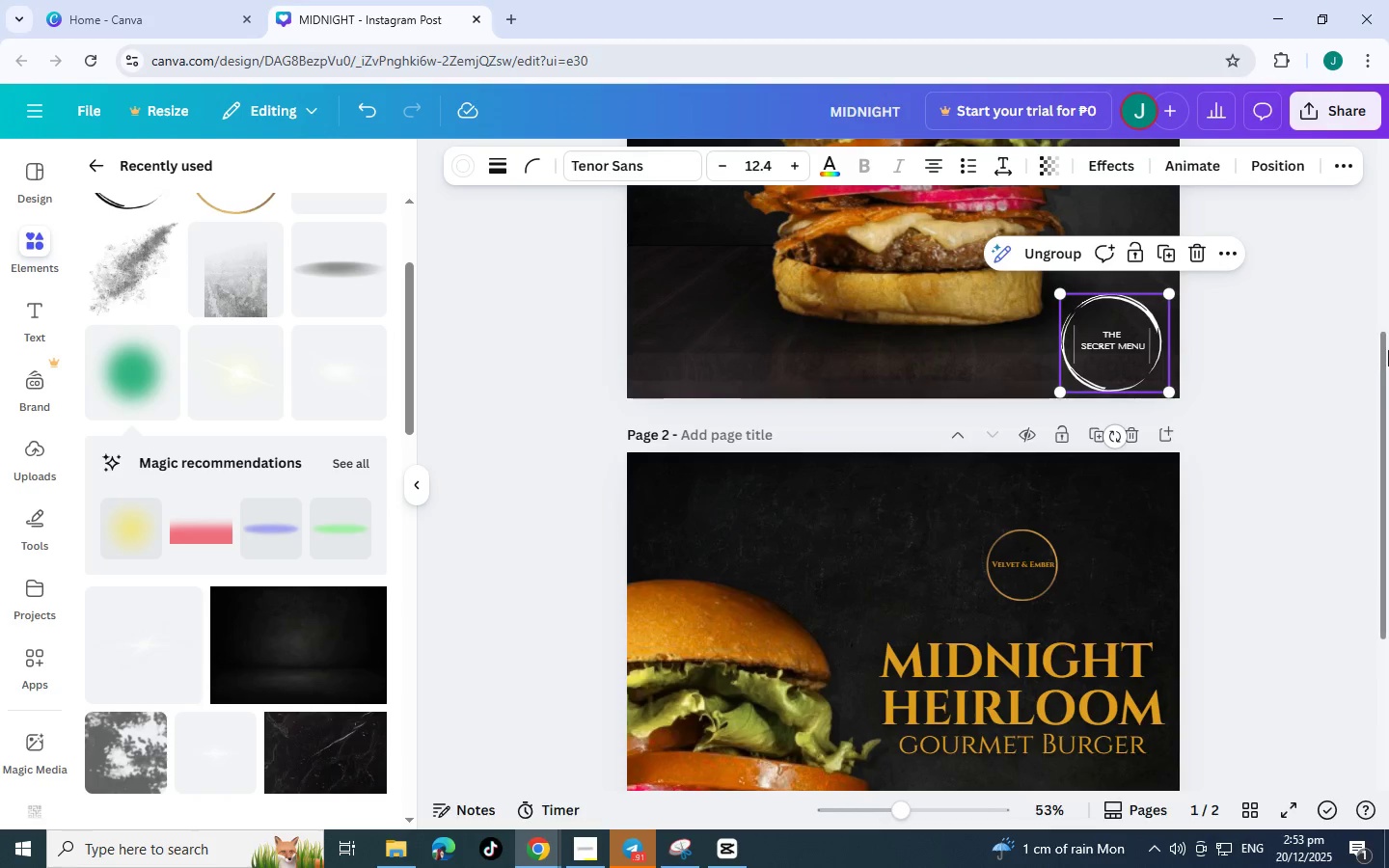 
left_click_drag(start_coordinate=[1388, 350], to_coordinate=[1379, 352])
 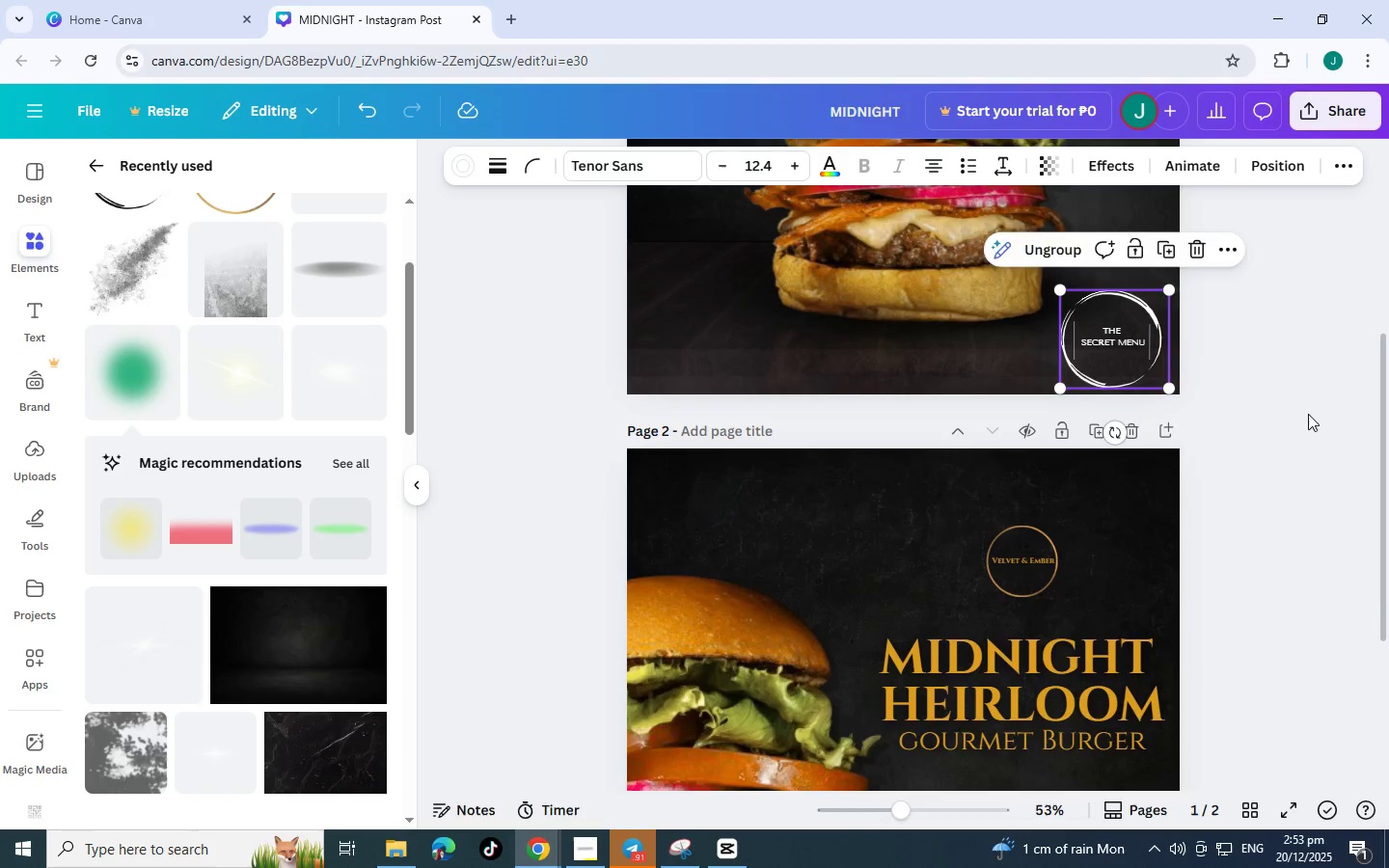 
left_click([1308, 414])
 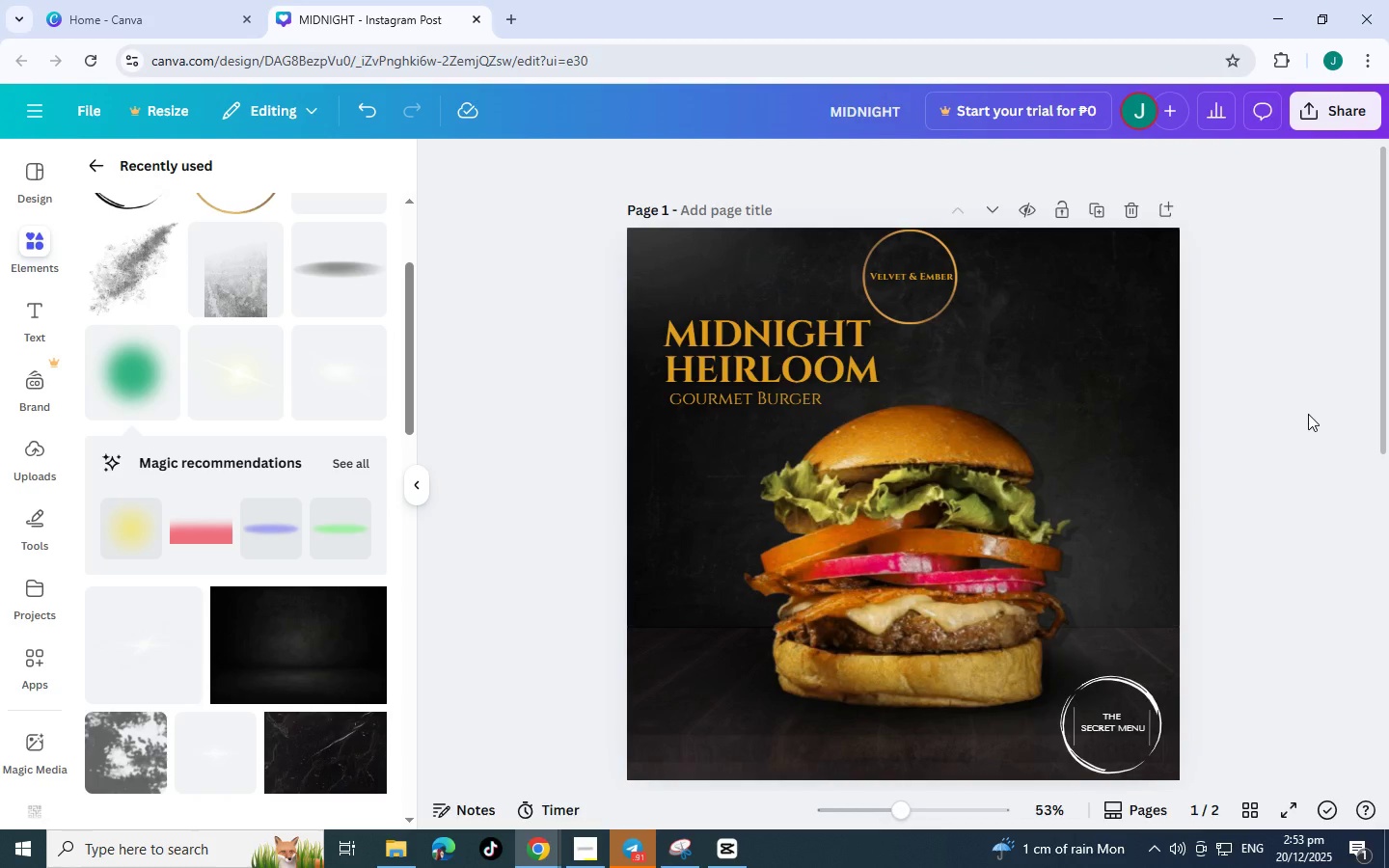 
scroll: coordinate [1308, 414], scroll_direction: up, amount: 4.0
 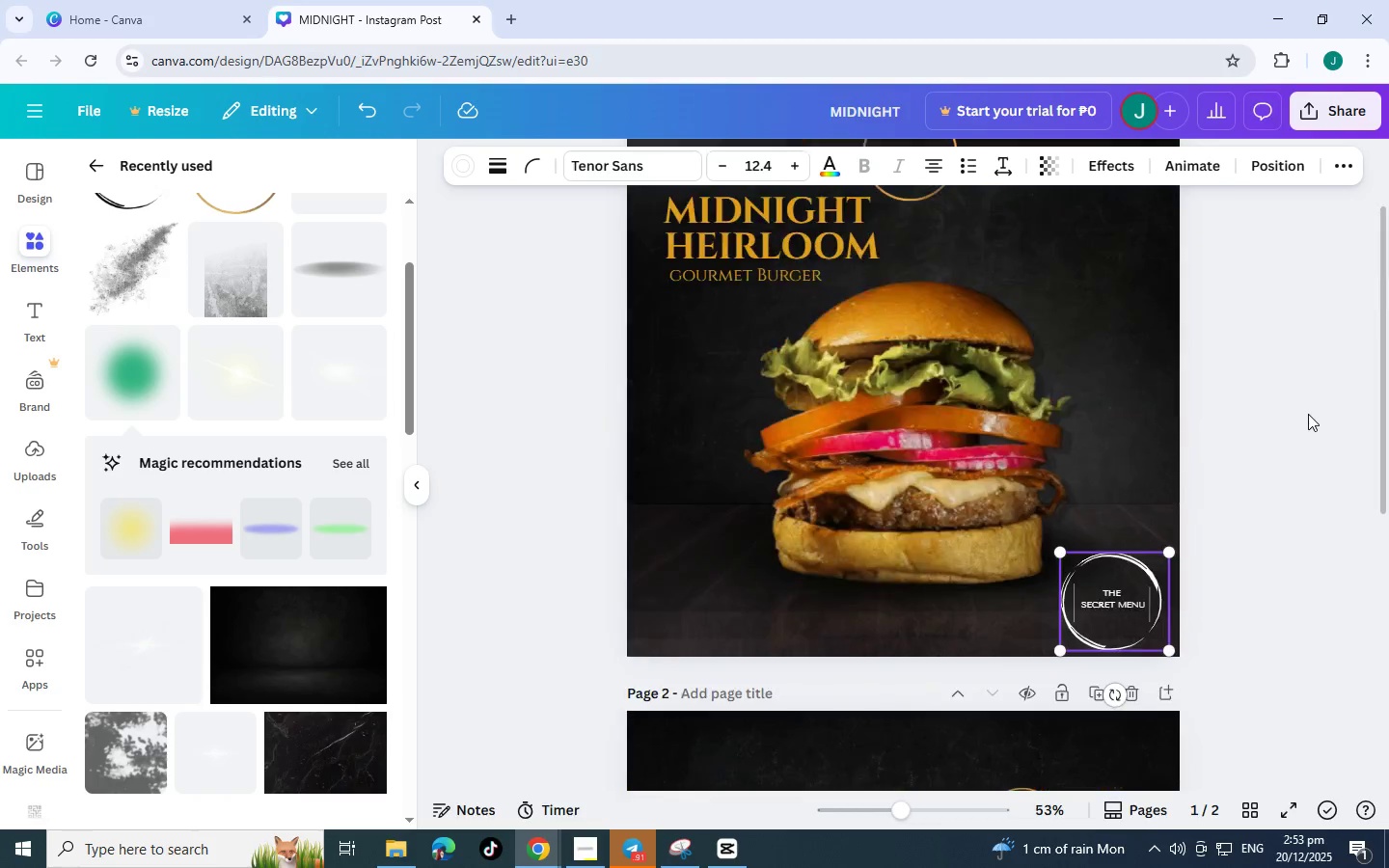 
left_click([1308, 414])
 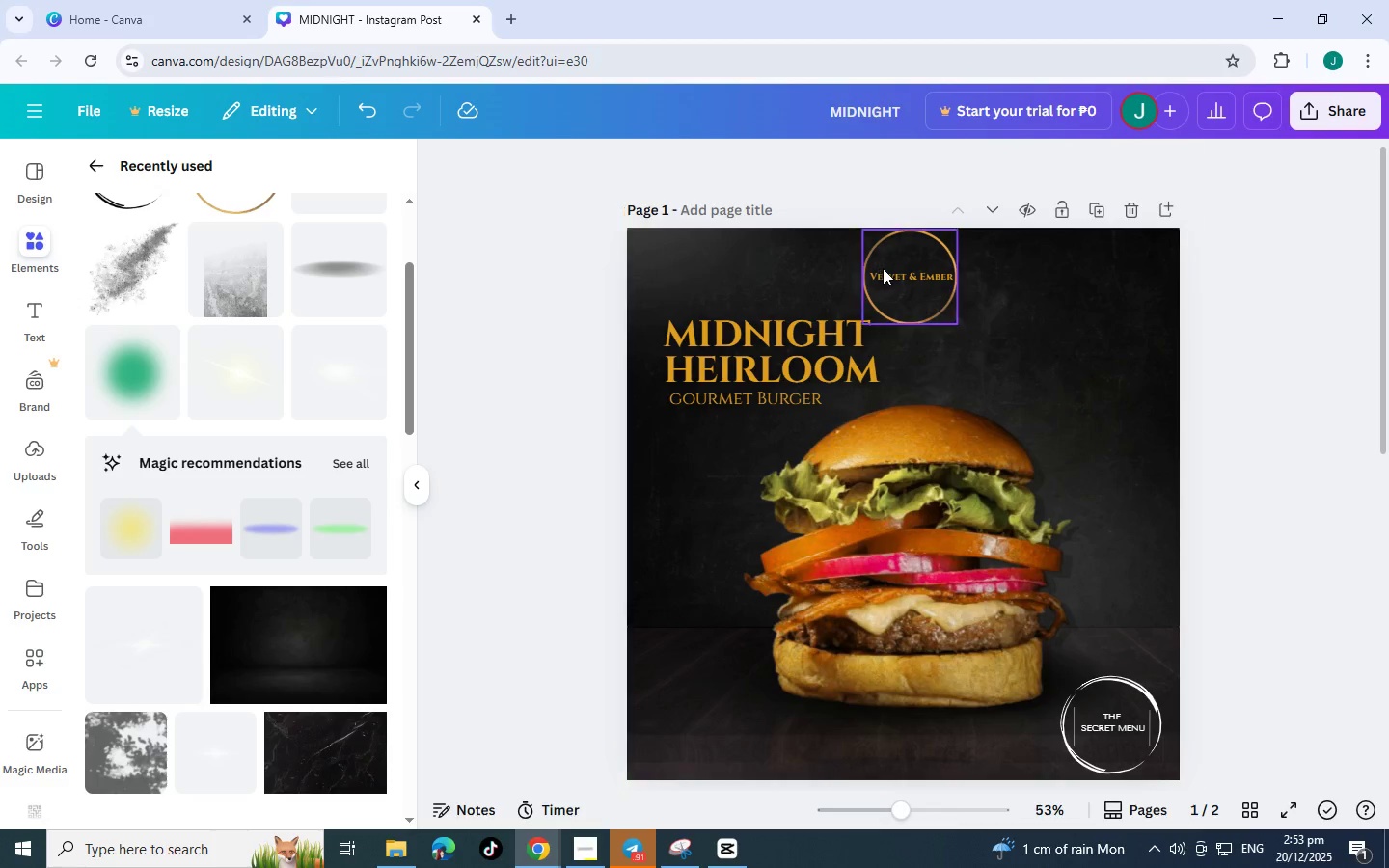 
left_click_drag(start_coordinate=[883, 268], to_coordinate=[878, 272])
 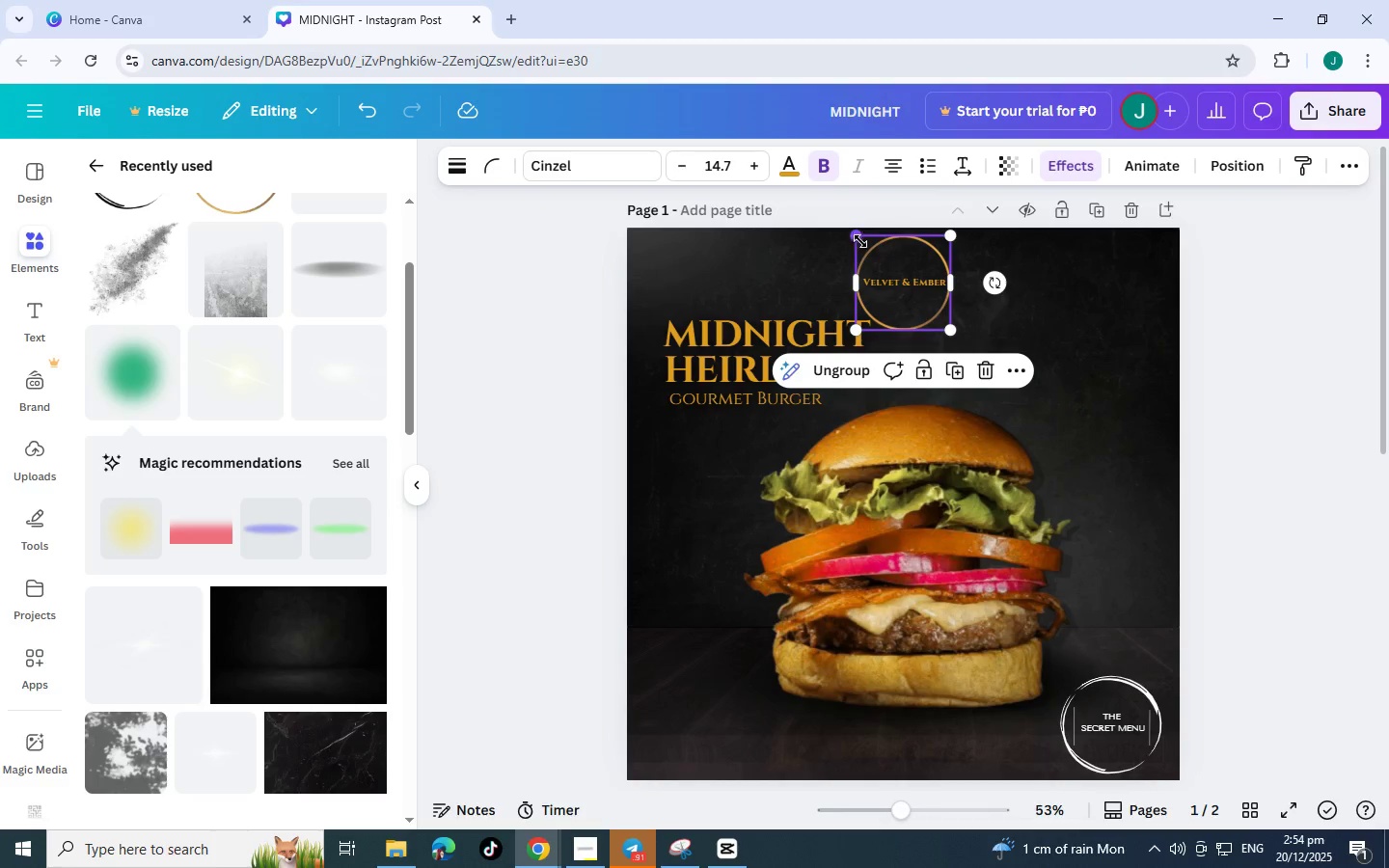 
left_click_drag(start_coordinate=[858, 241], to_coordinate=[874, 249])
 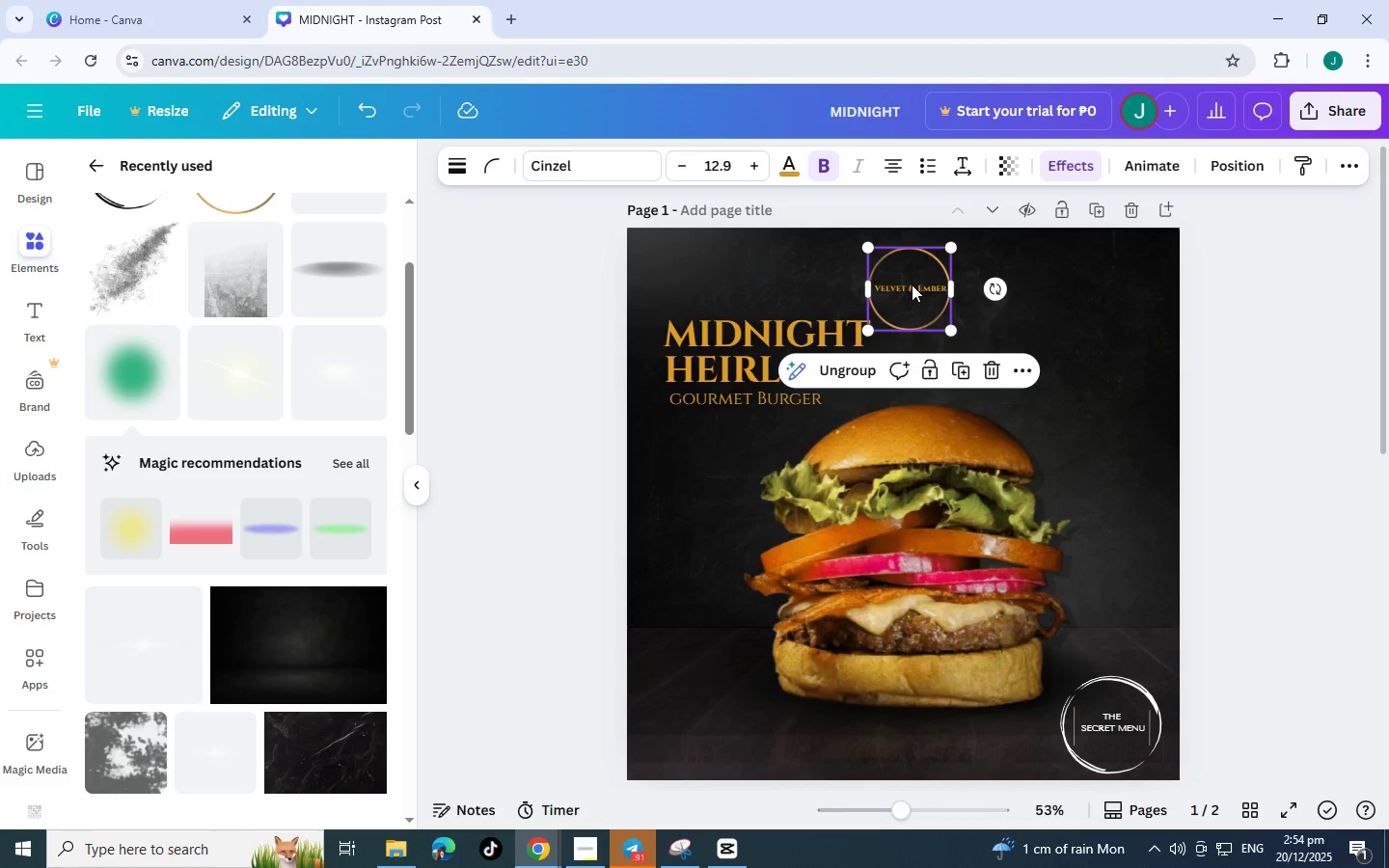 
left_click_drag(start_coordinate=[912, 285], to_coordinate=[906, 271])
 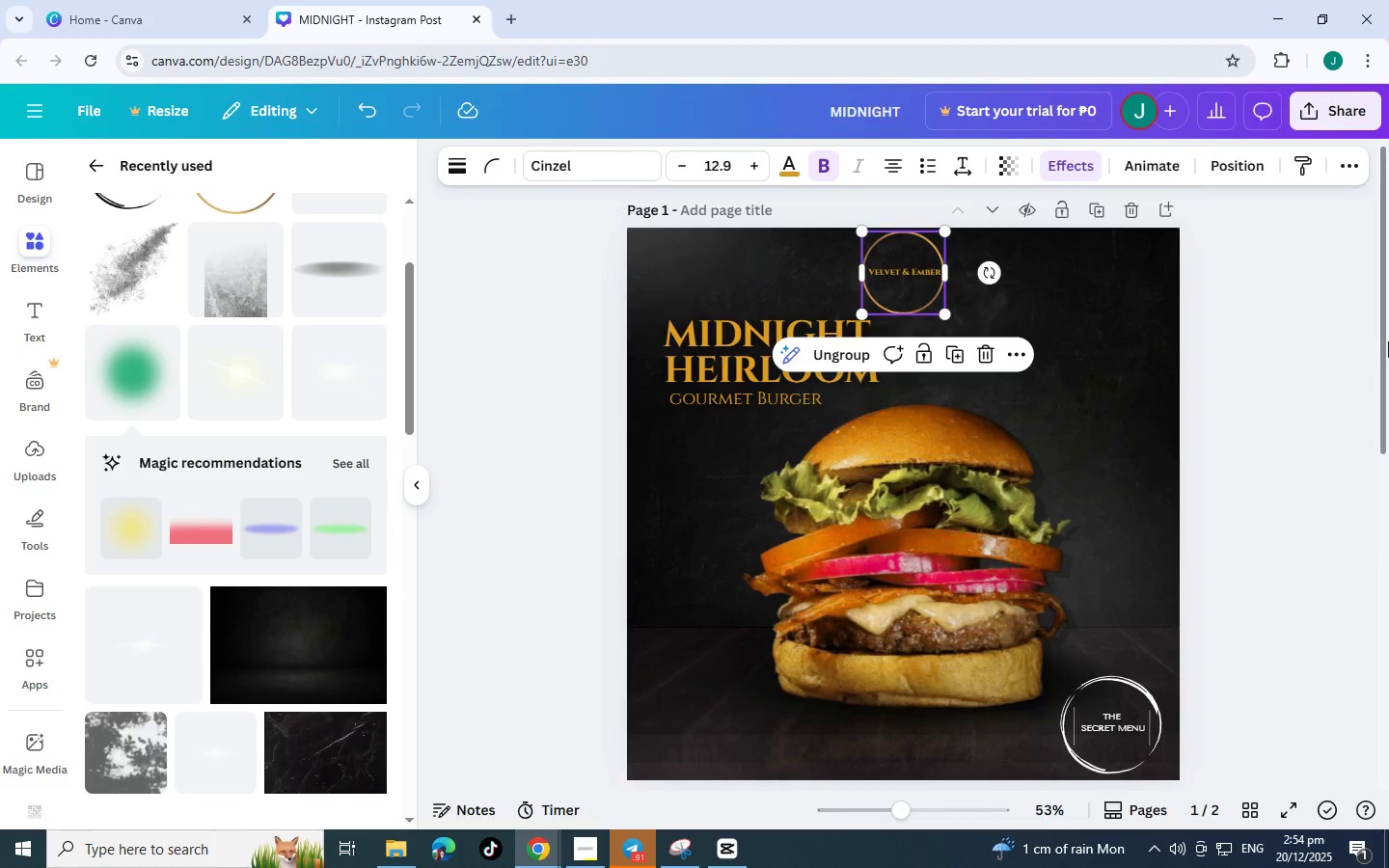 
left_click([1388, 341])
 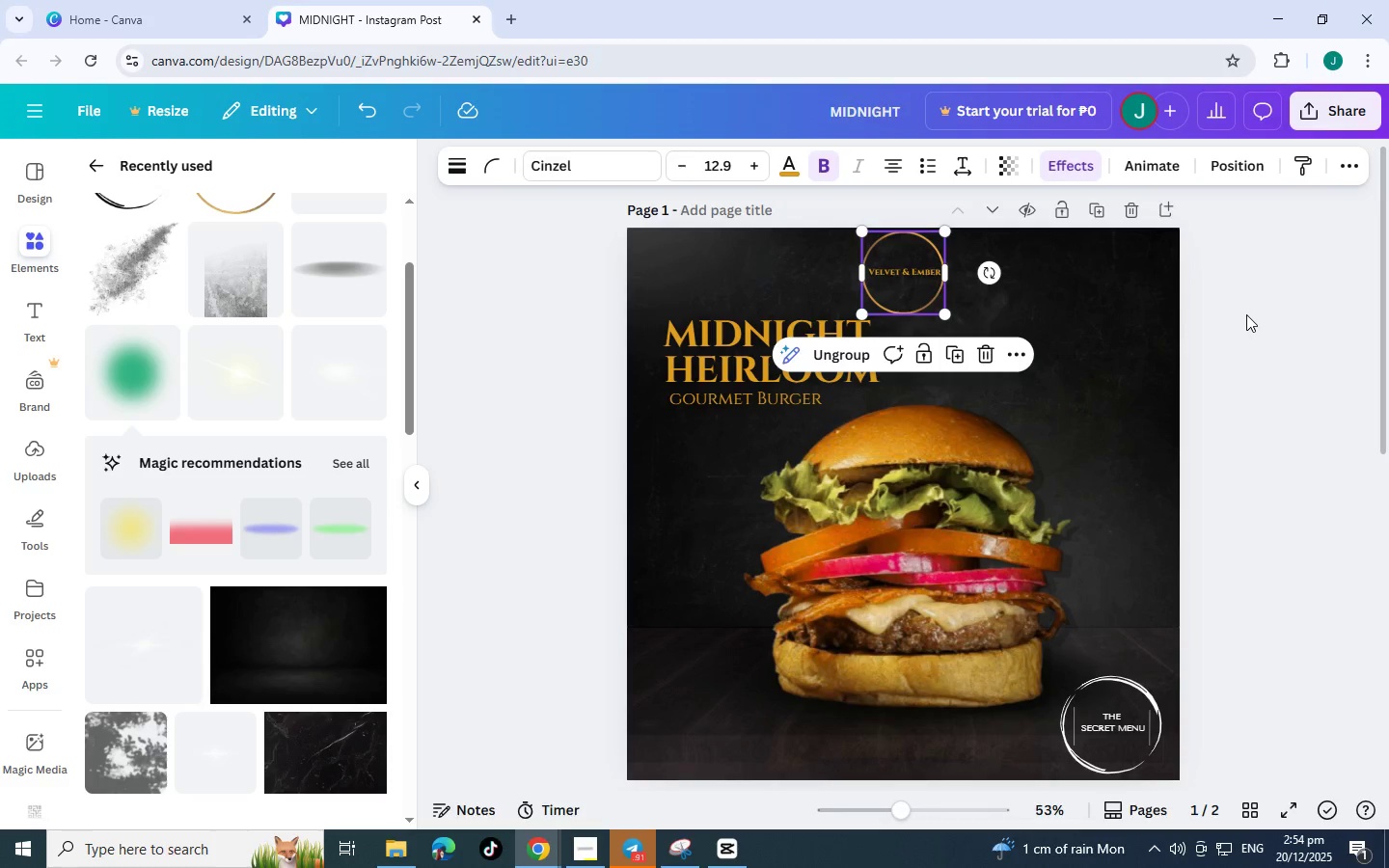 
left_click([1246, 314])
 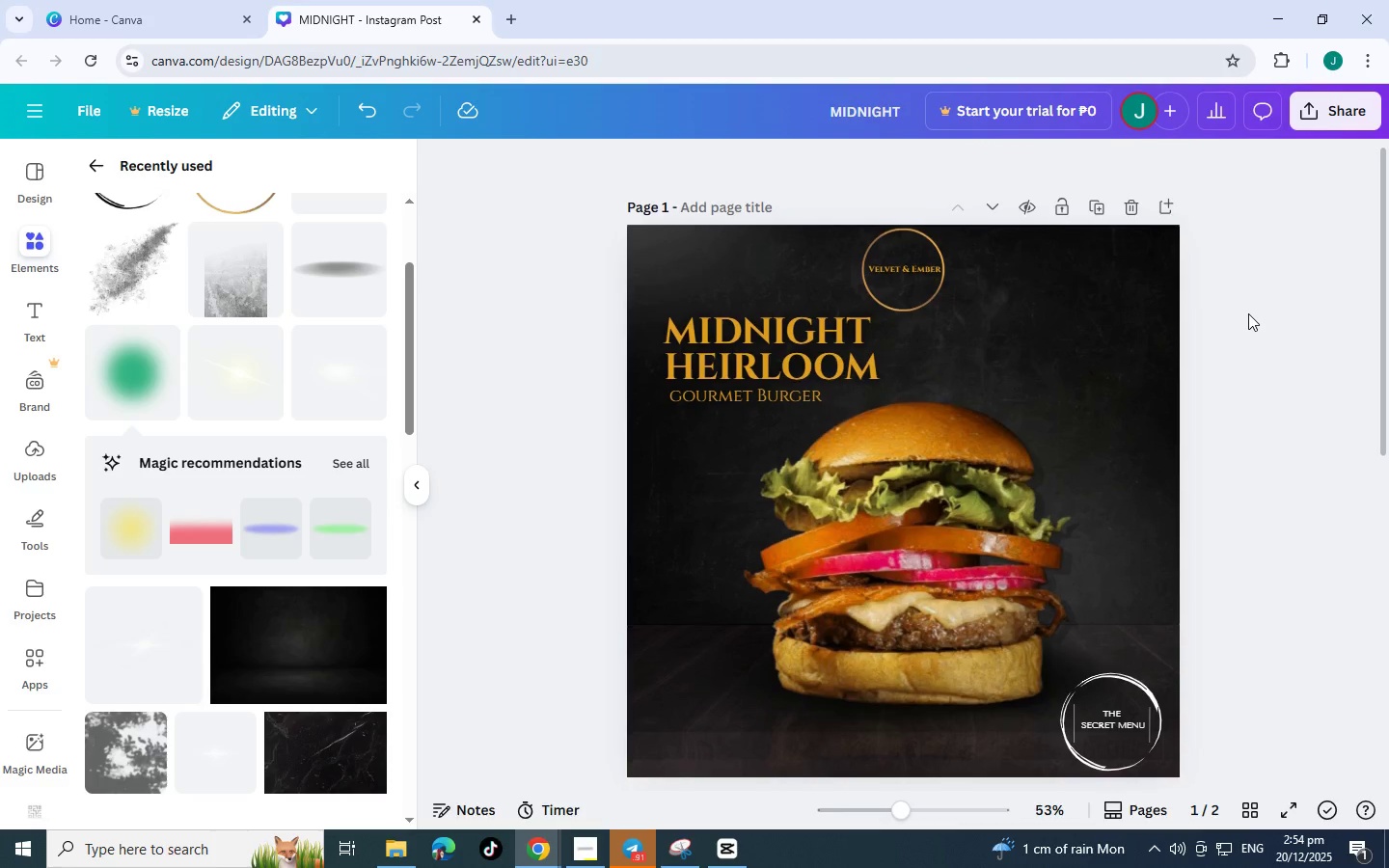 
scroll: coordinate [1212, 391], scroll_direction: down, amount: 8.0
 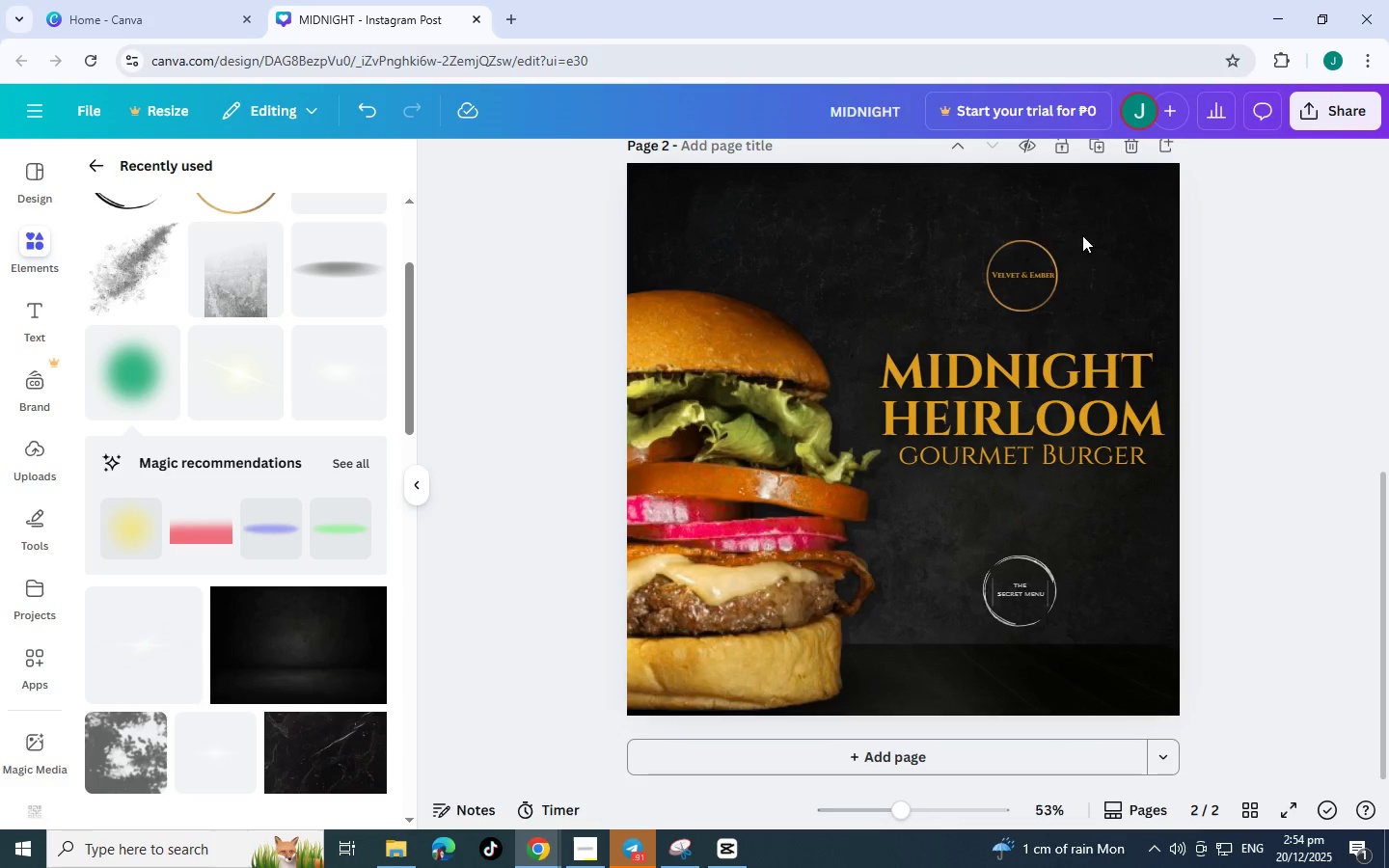 
left_click([1019, 250])
 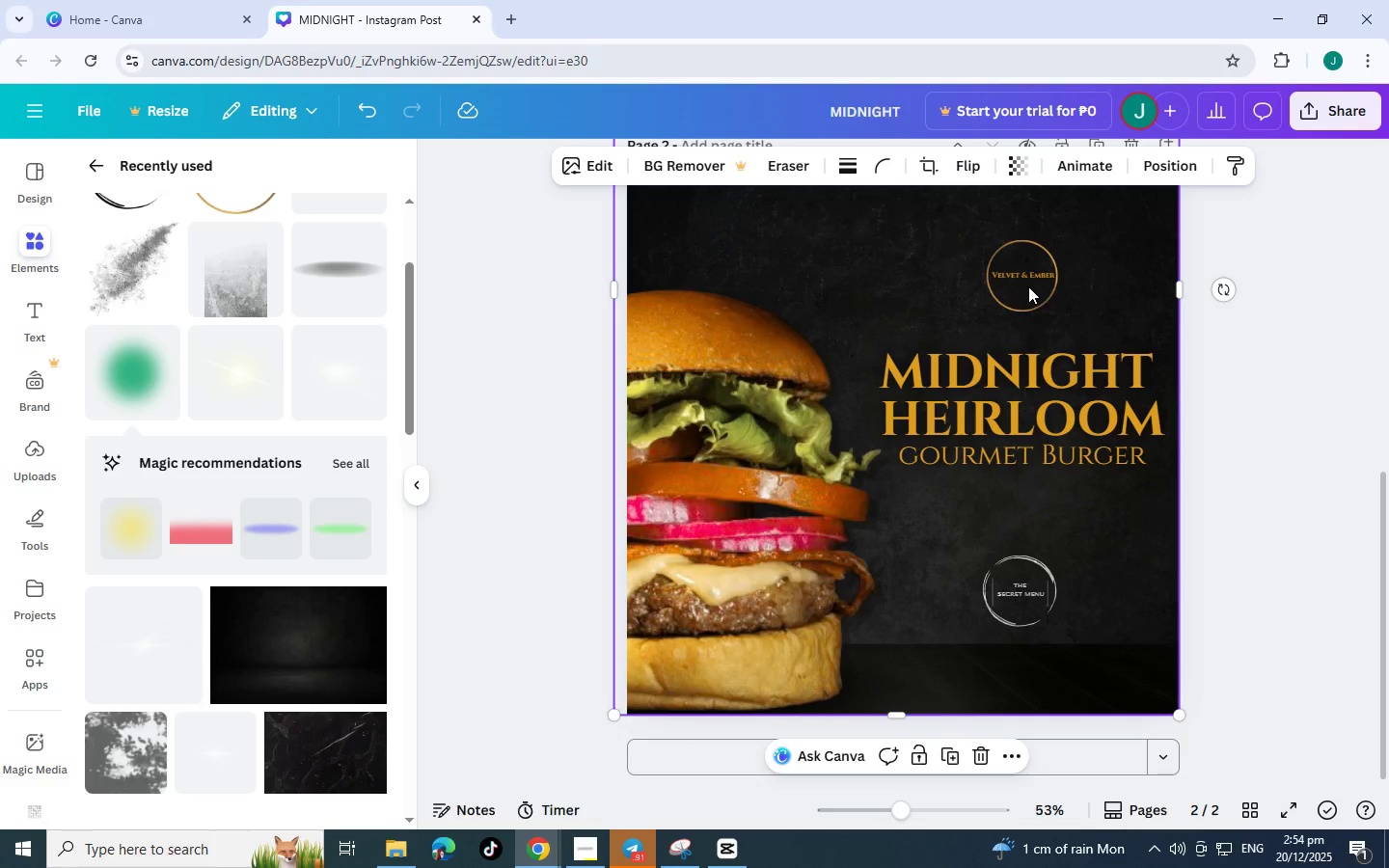 
left_click([1034, 296])
 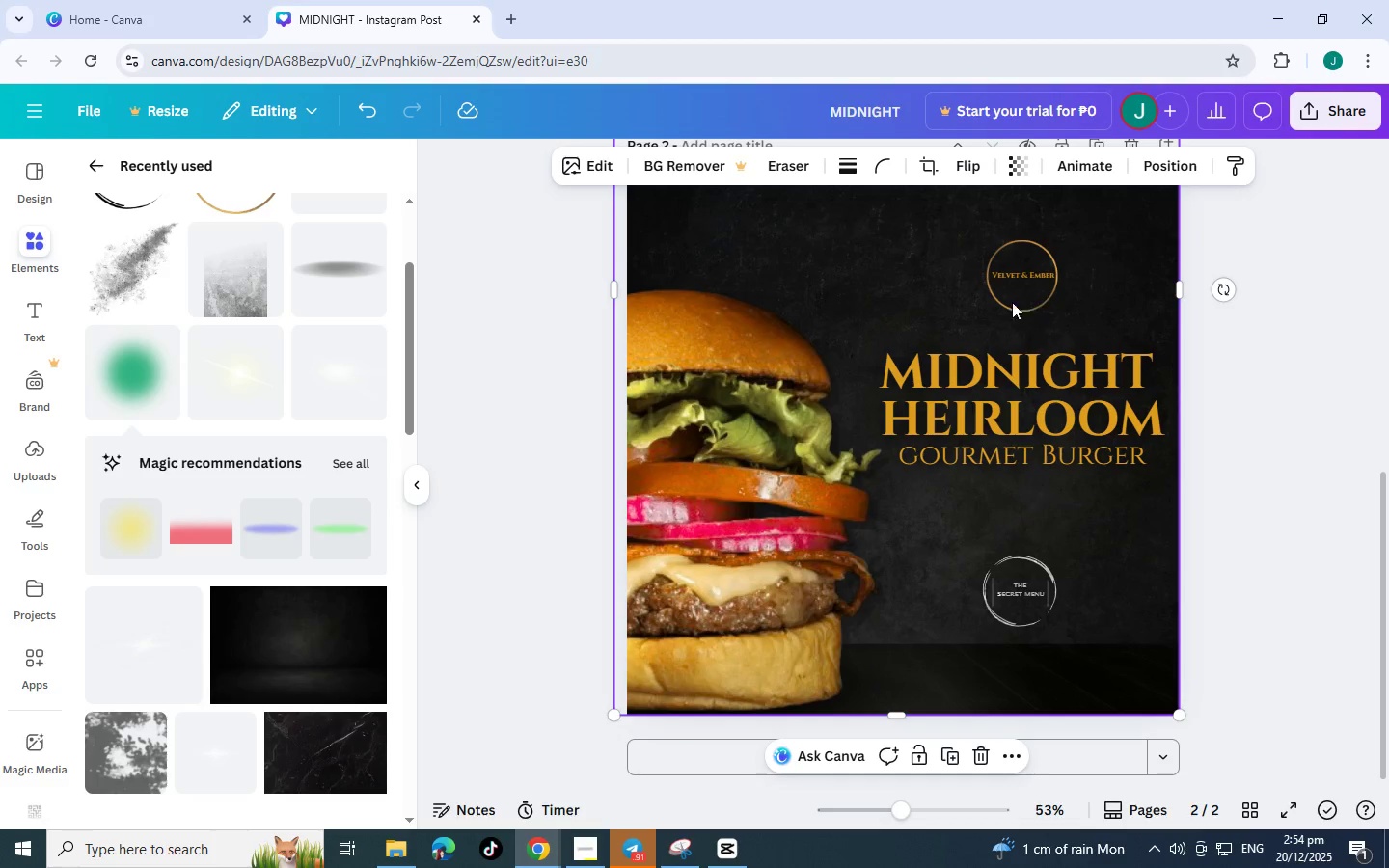 
left_click([1290, 458])
 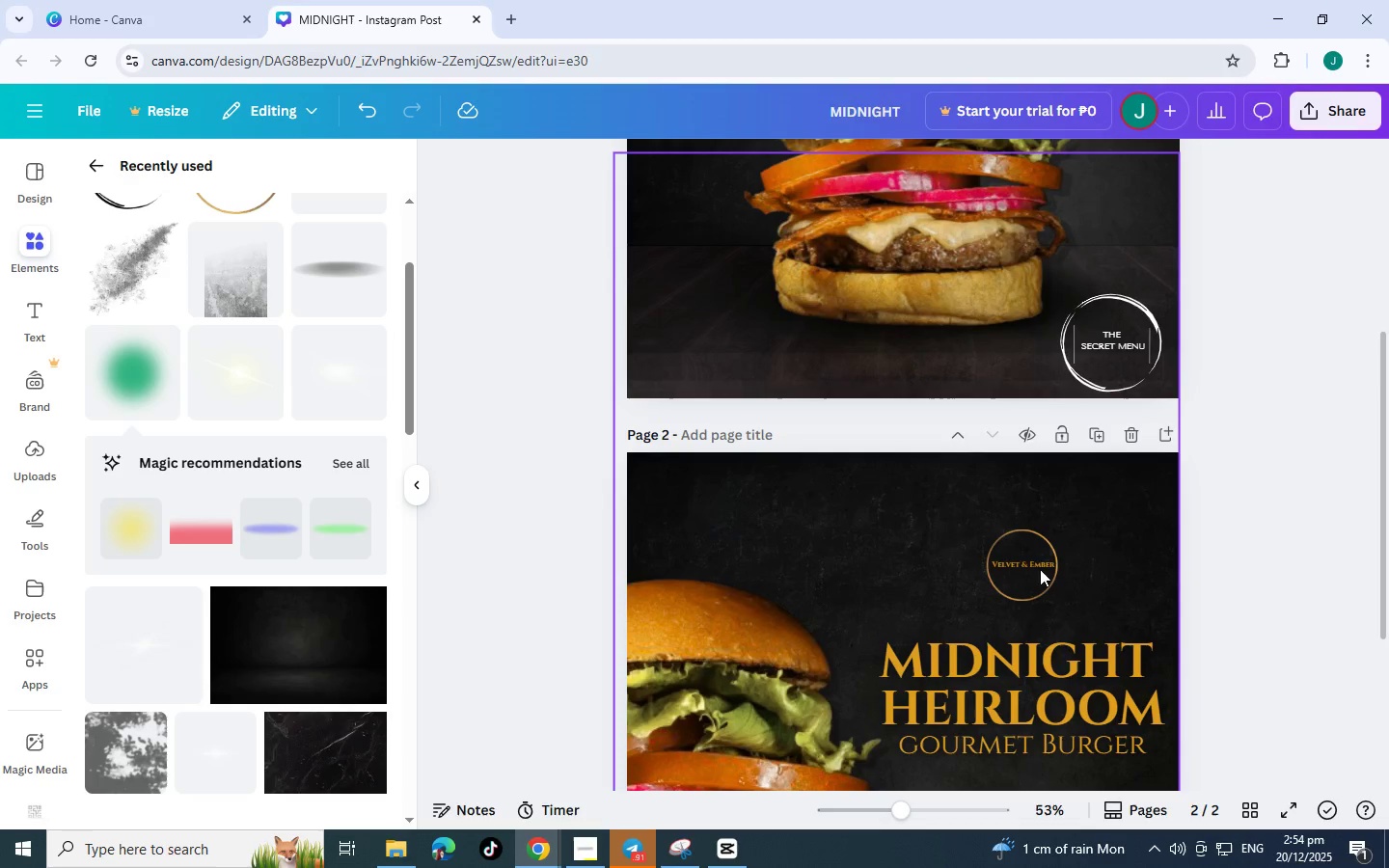 
scroll: coordinate [1120, 323], scroll_direction: up, amount: 3.0
 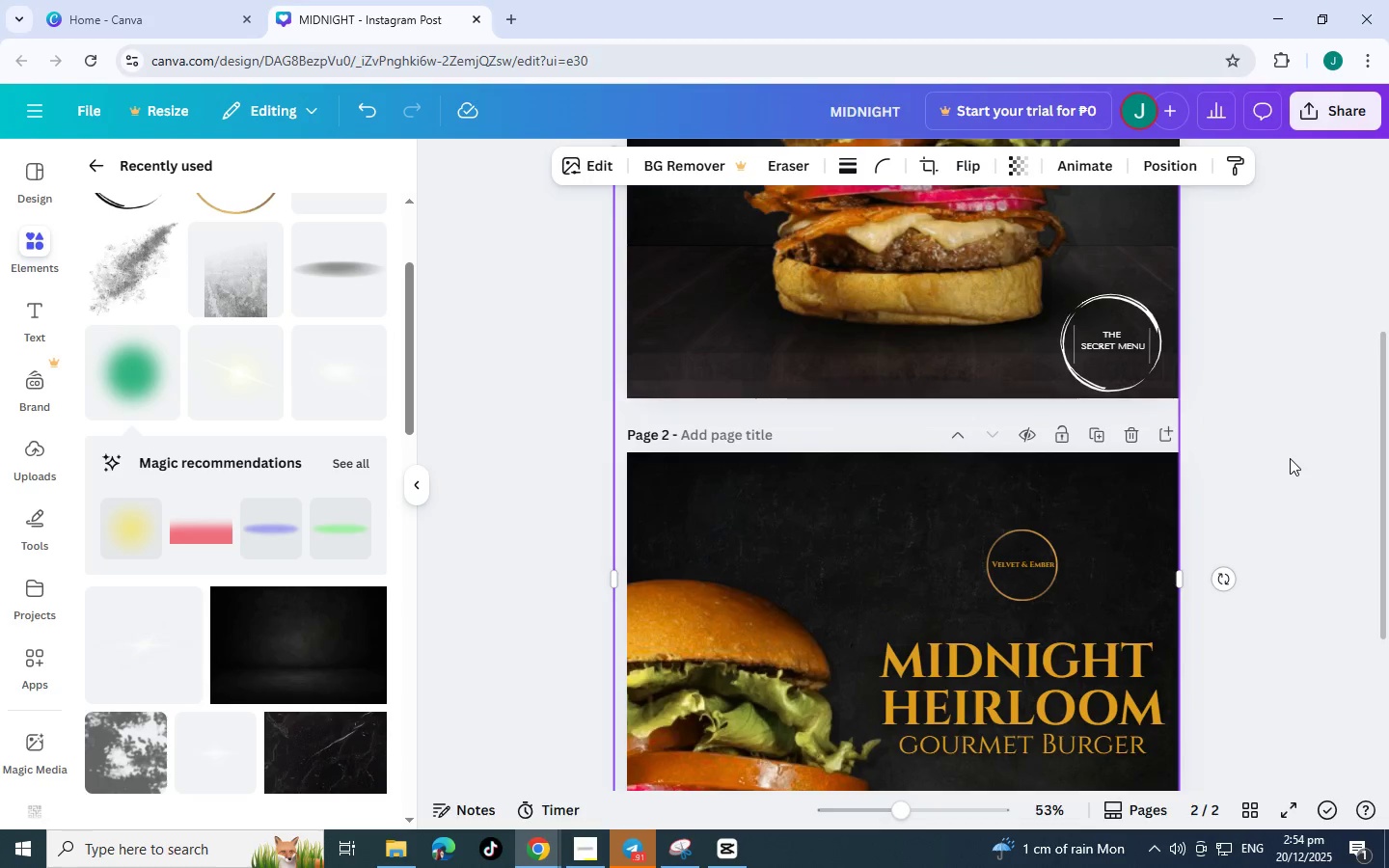 
left_click([1026, 546])
 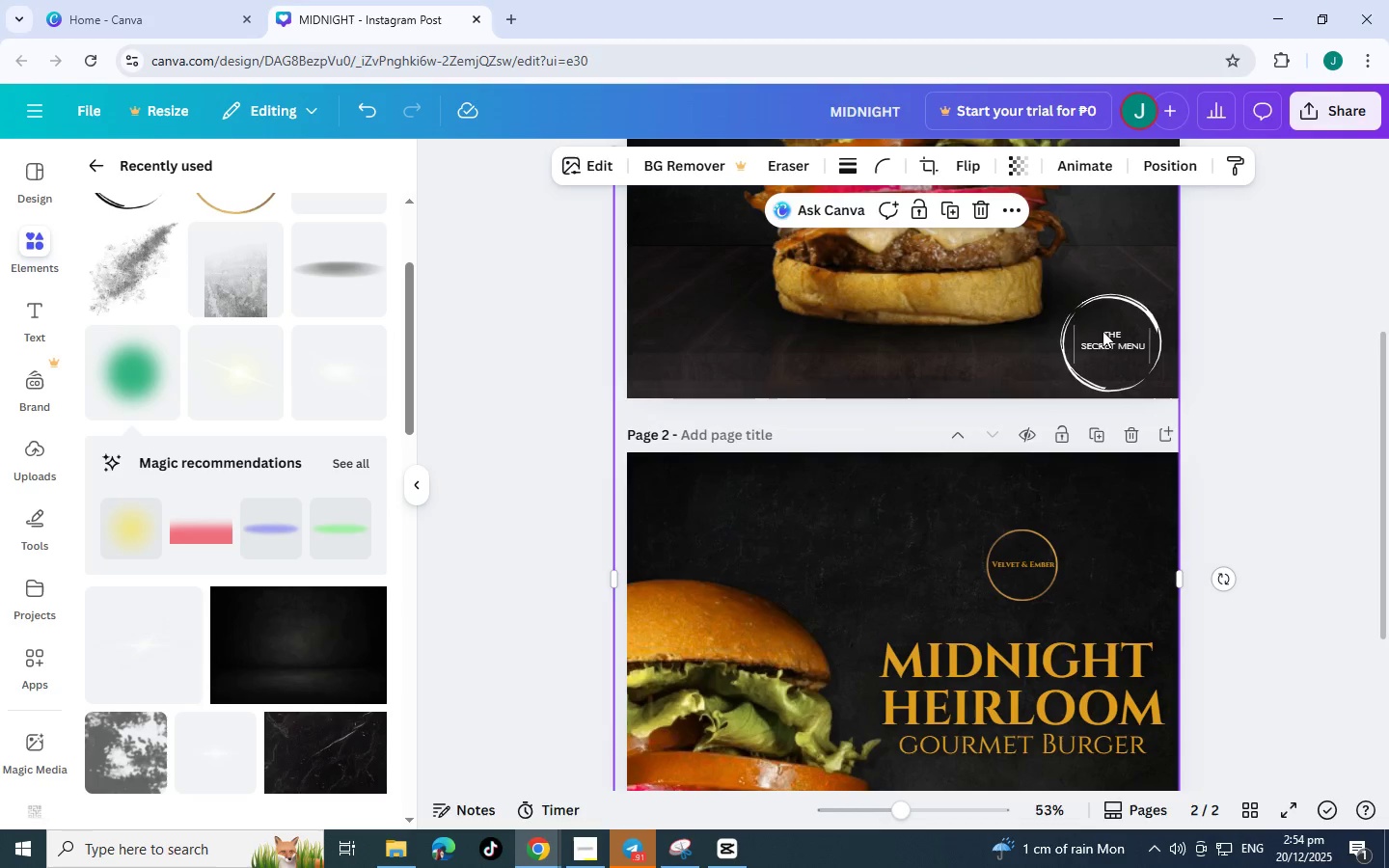 
left_click([1161, 176])
 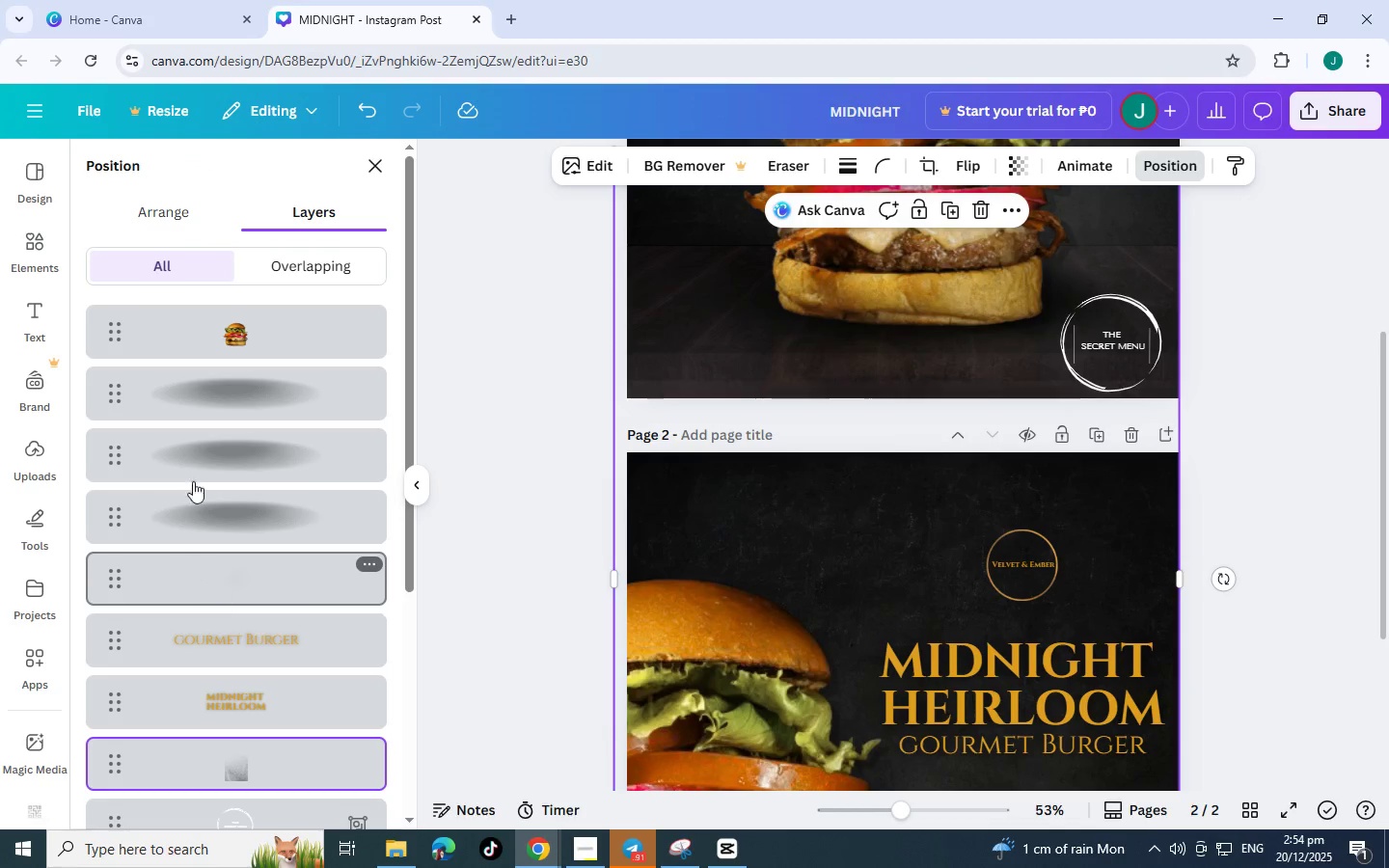 
scroll: coordinate [213, 459], scroll_direction: down, amount: 2.0
 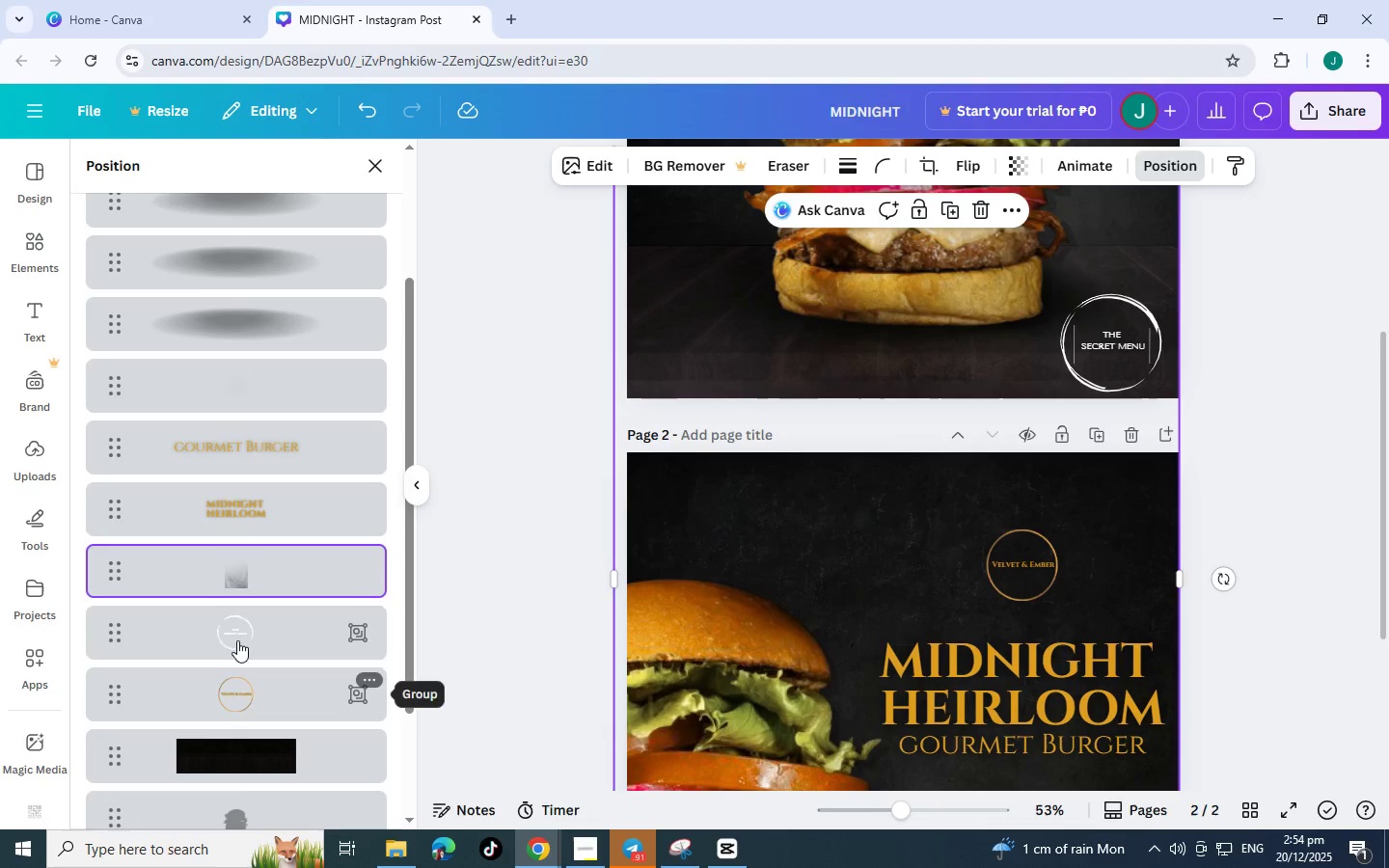 
left_click([240, 633])
 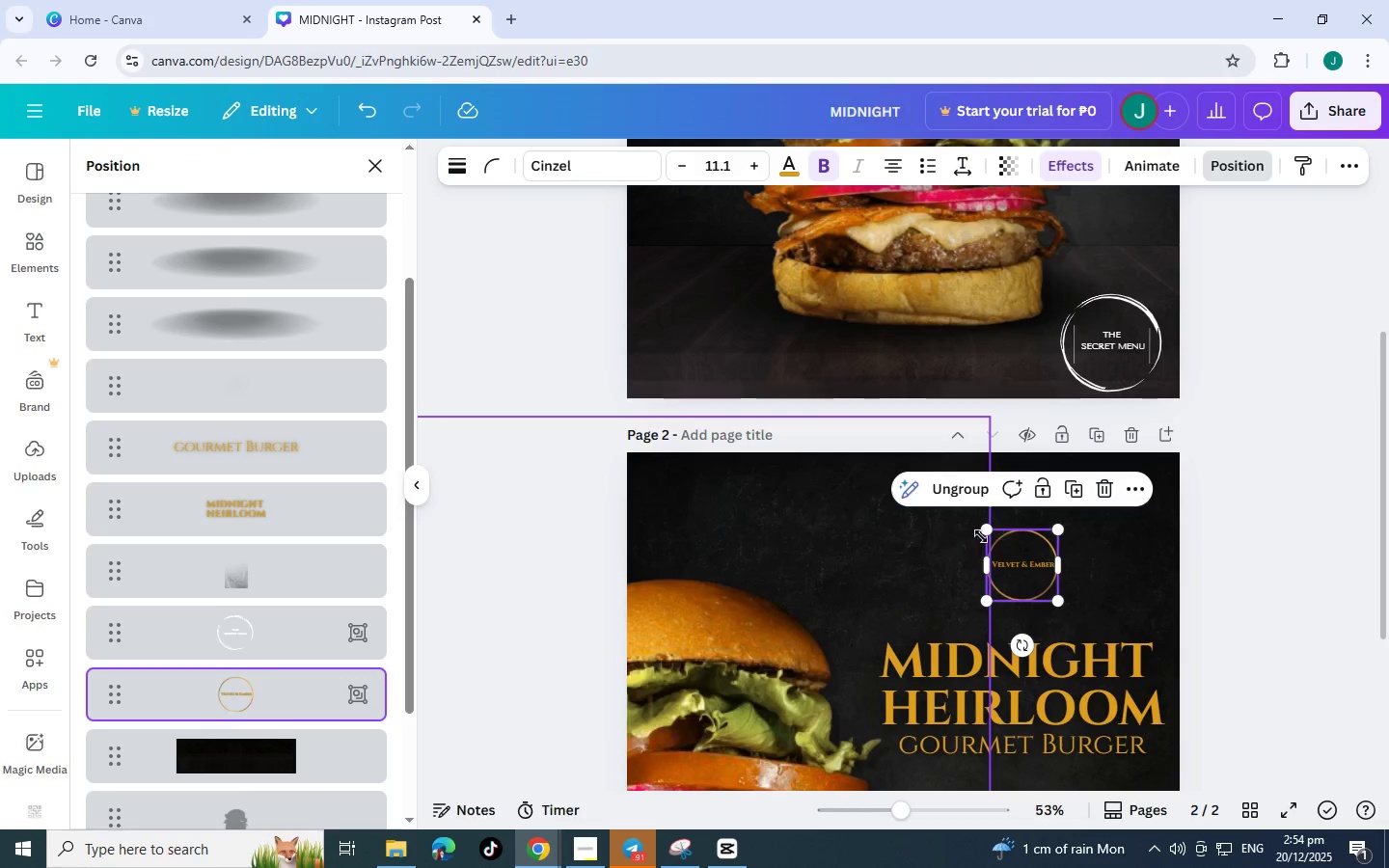 
left_click_drag(start_coordinate=[987, 533], to_coordinate=[916, 503])
 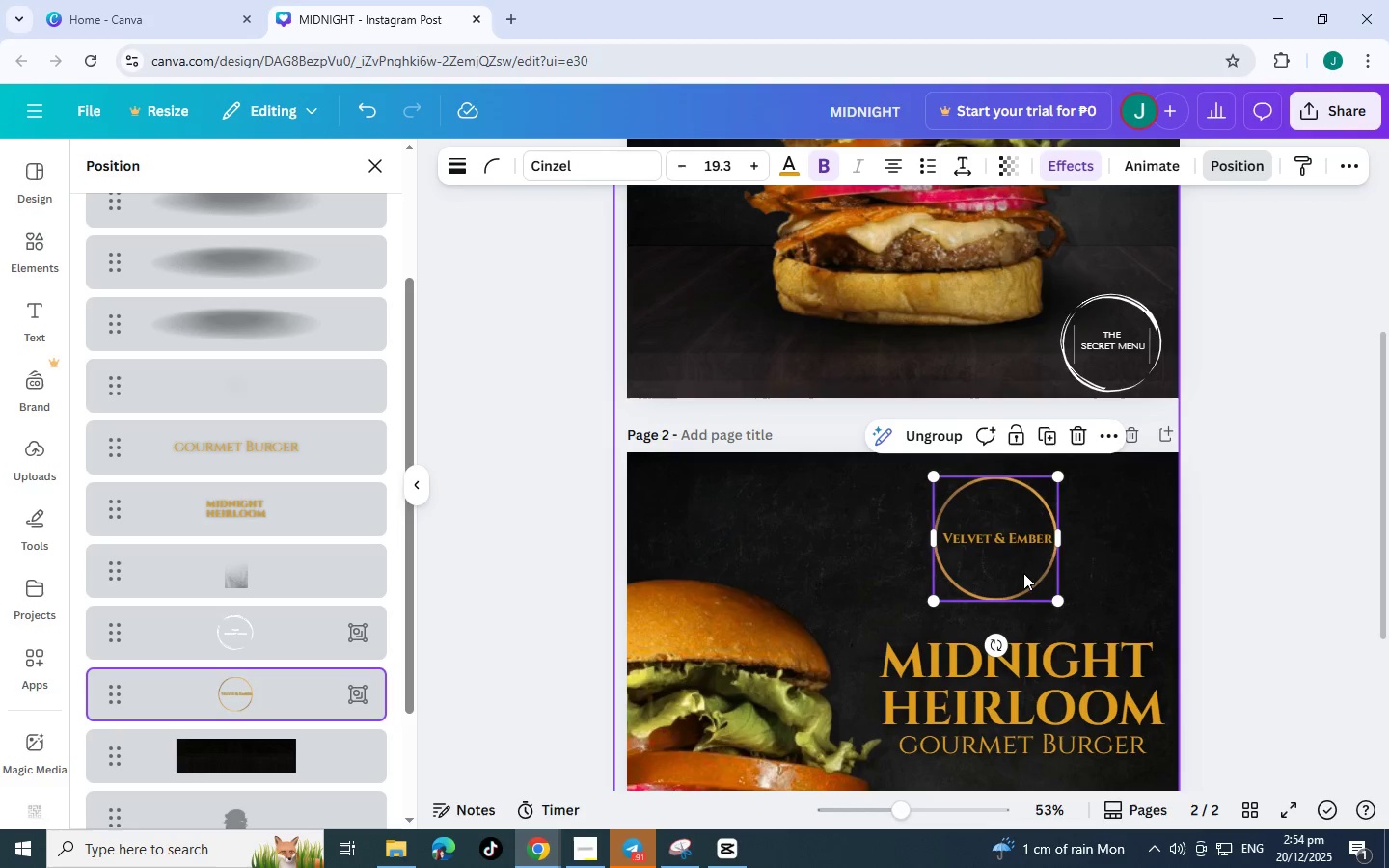 
left_click_drag(start_coordinate=[1021, 571], to_coordinate=[1050, 571])
 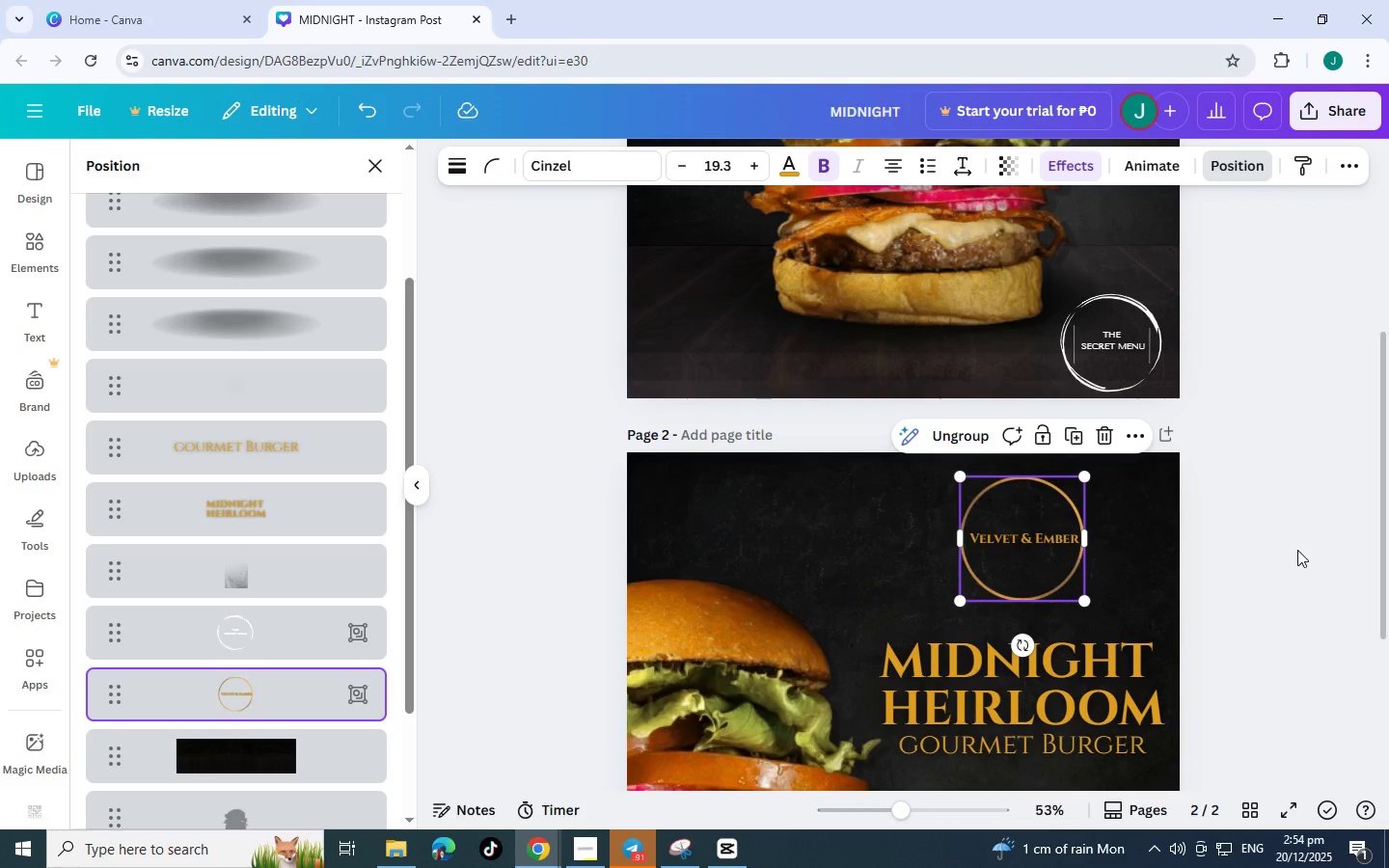 
left_click([1297, 550])
 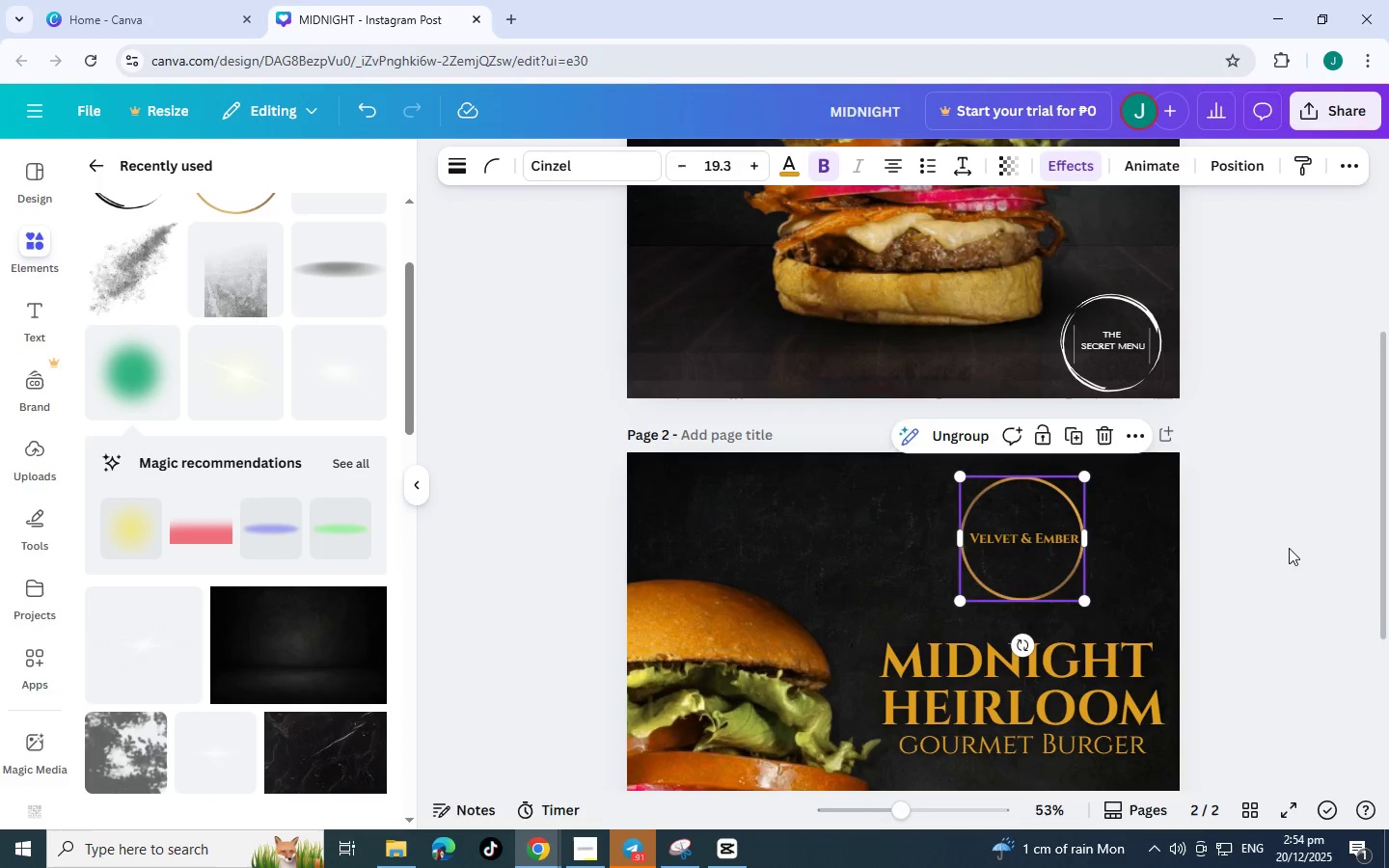 
left_click([1287, 546])
 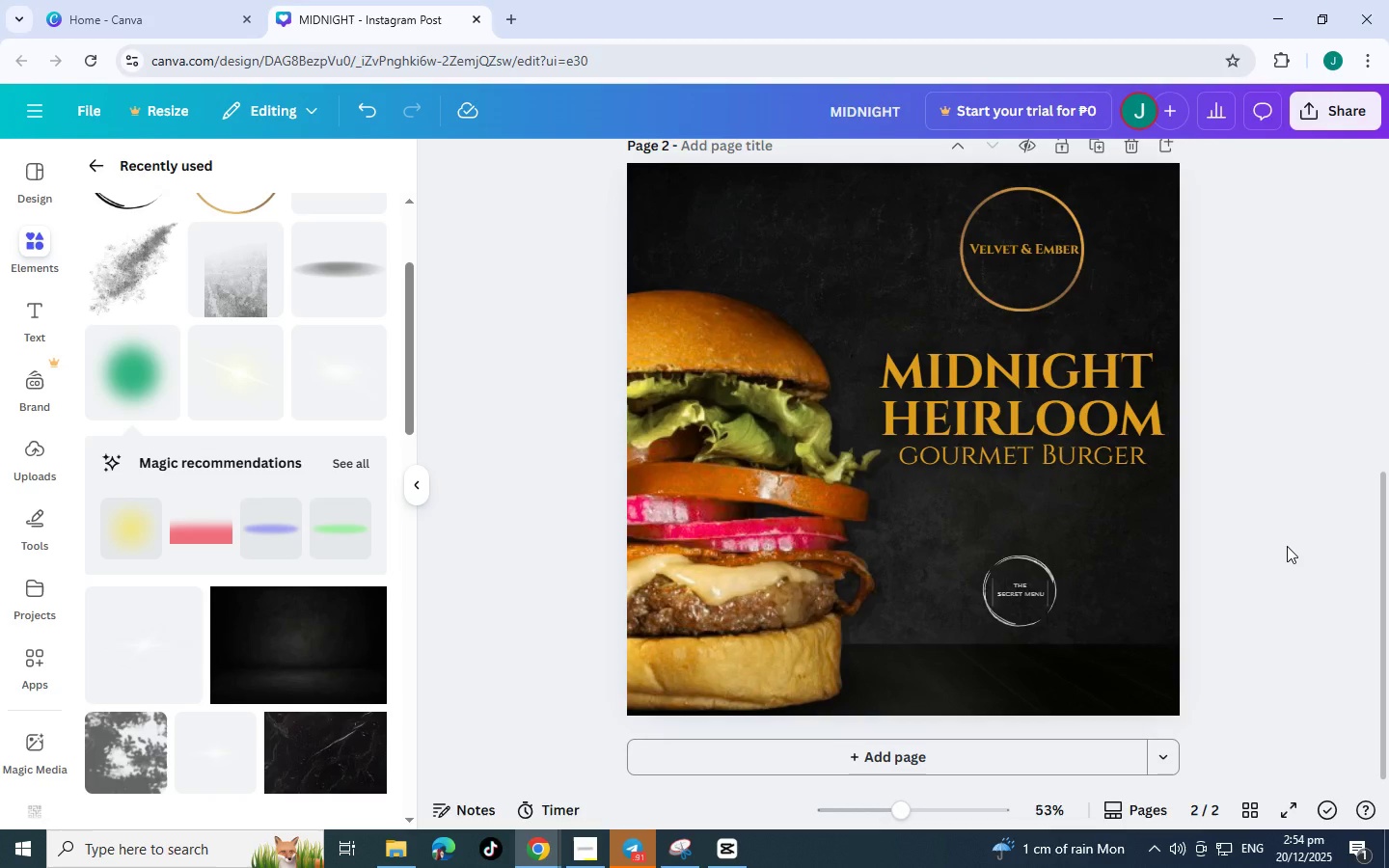 
scroll: coordinate [1287, 546], scroll_direction: down, amount: 8.0
 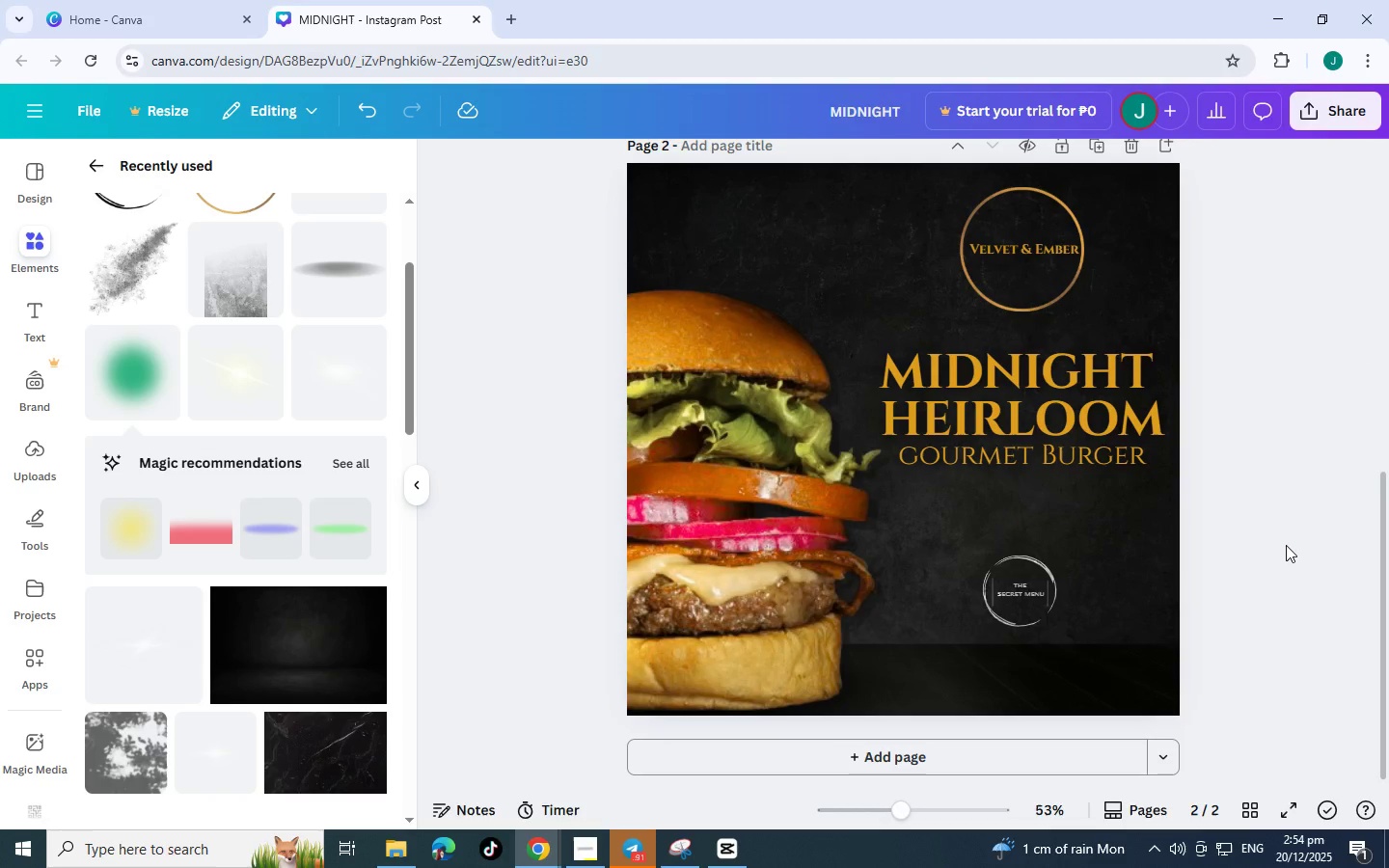 
scroll: coordinate [1286, 545], scroll_direction: up, amount: 4.0
 